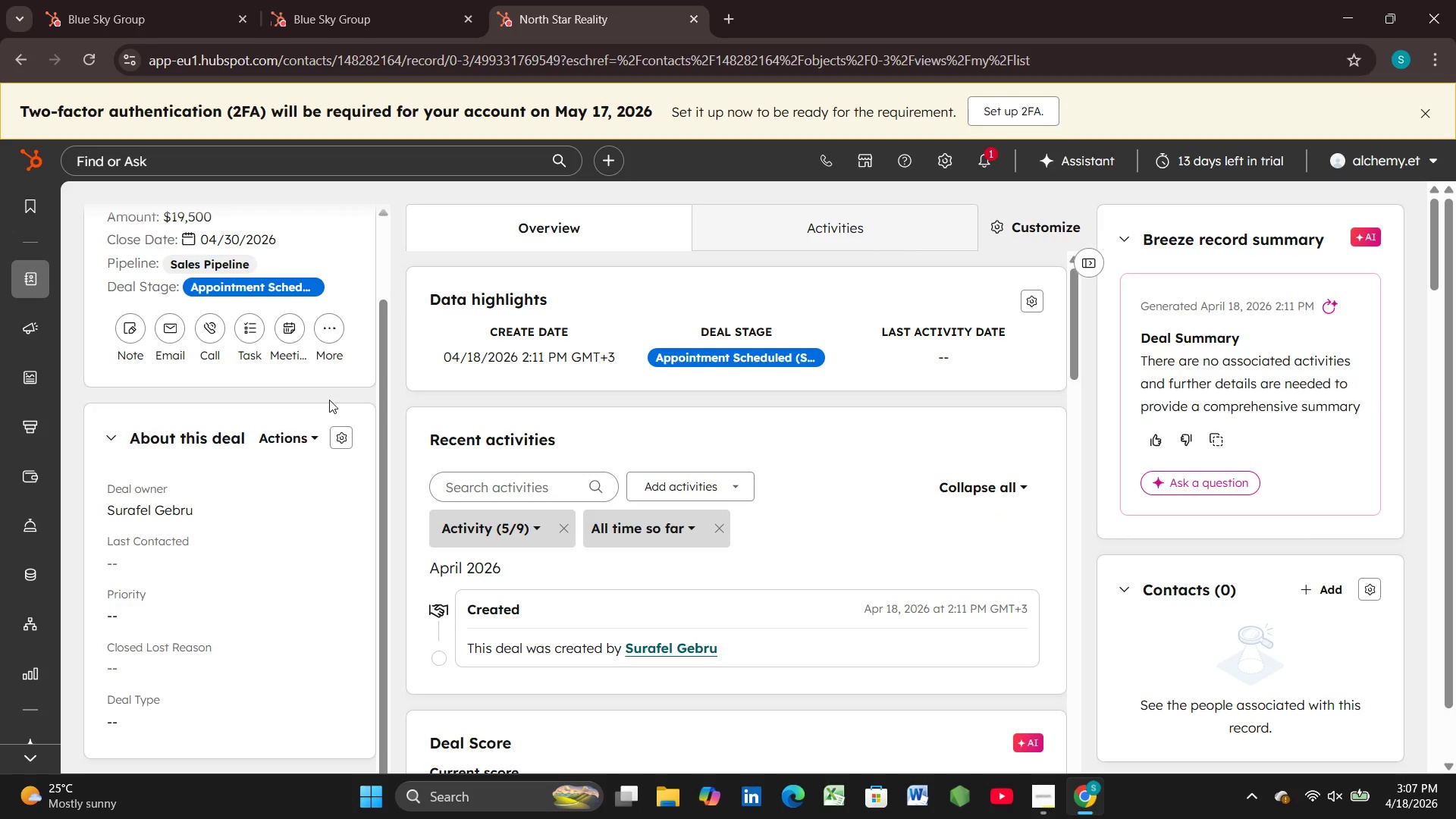 
wait(19.78)
 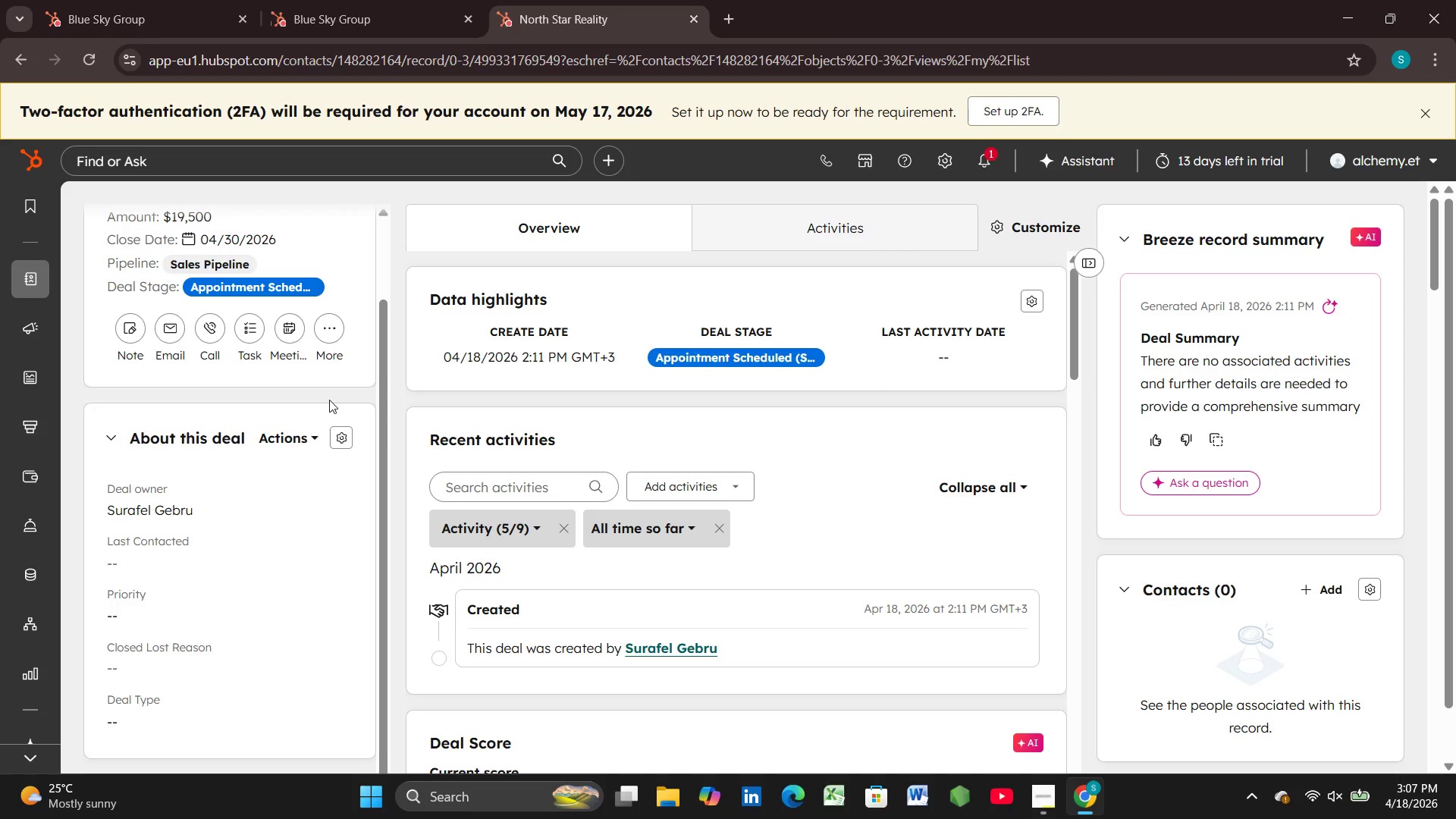 
left_click([339, 439])
 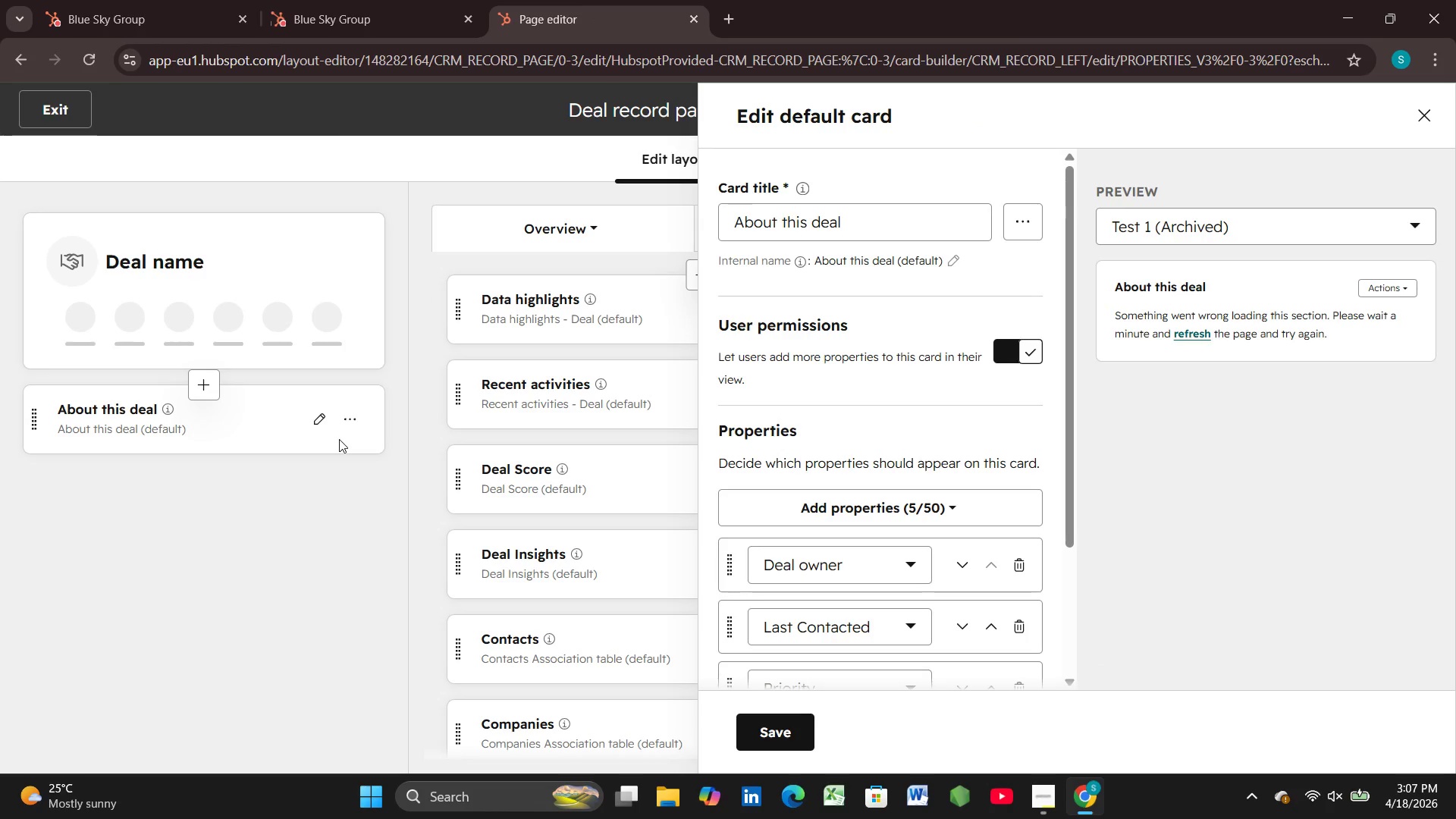 
wait(21.75)
 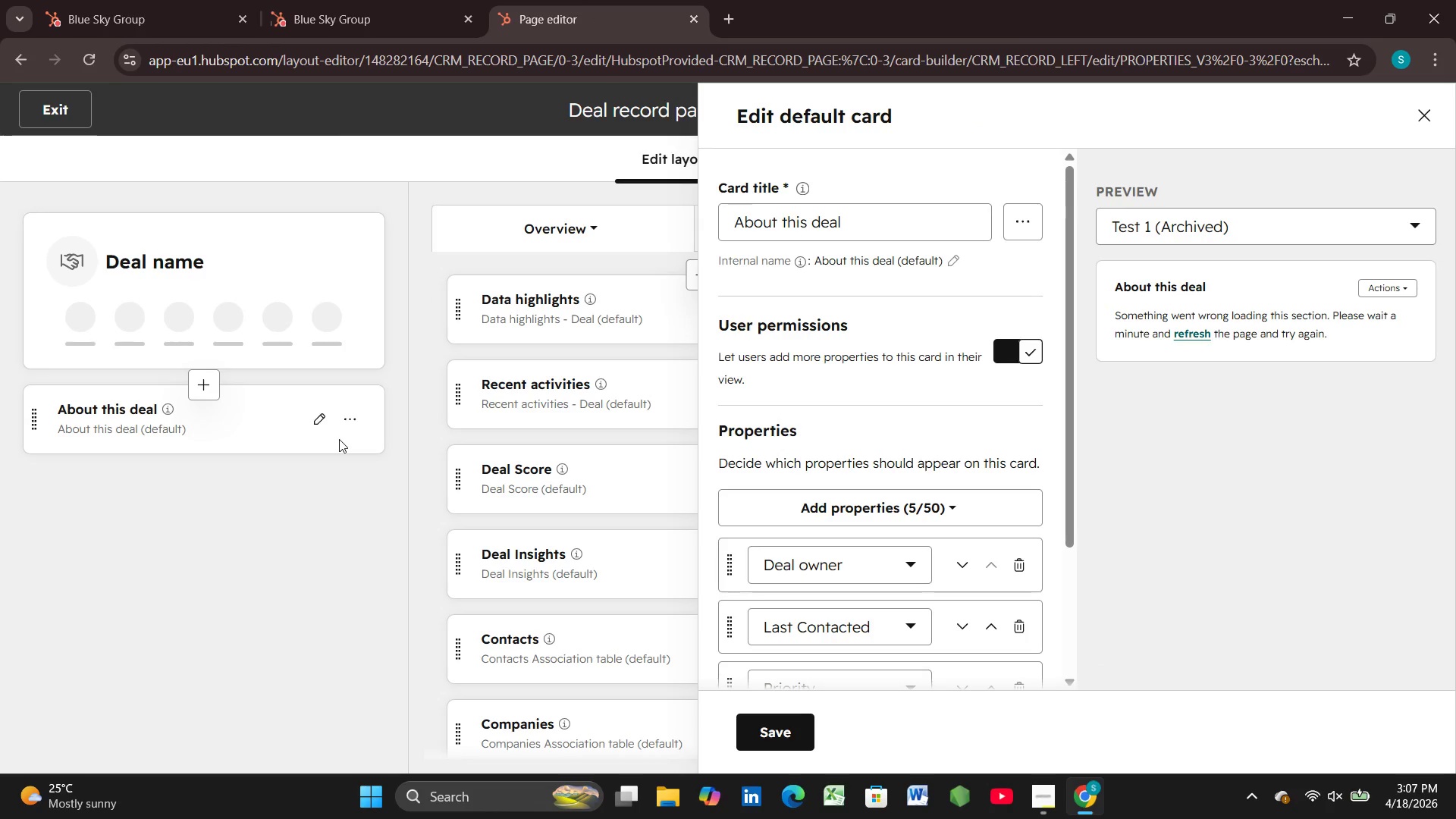 
scroll: coordinate [833, 257], scroll_direction: down, amount: 3.0
 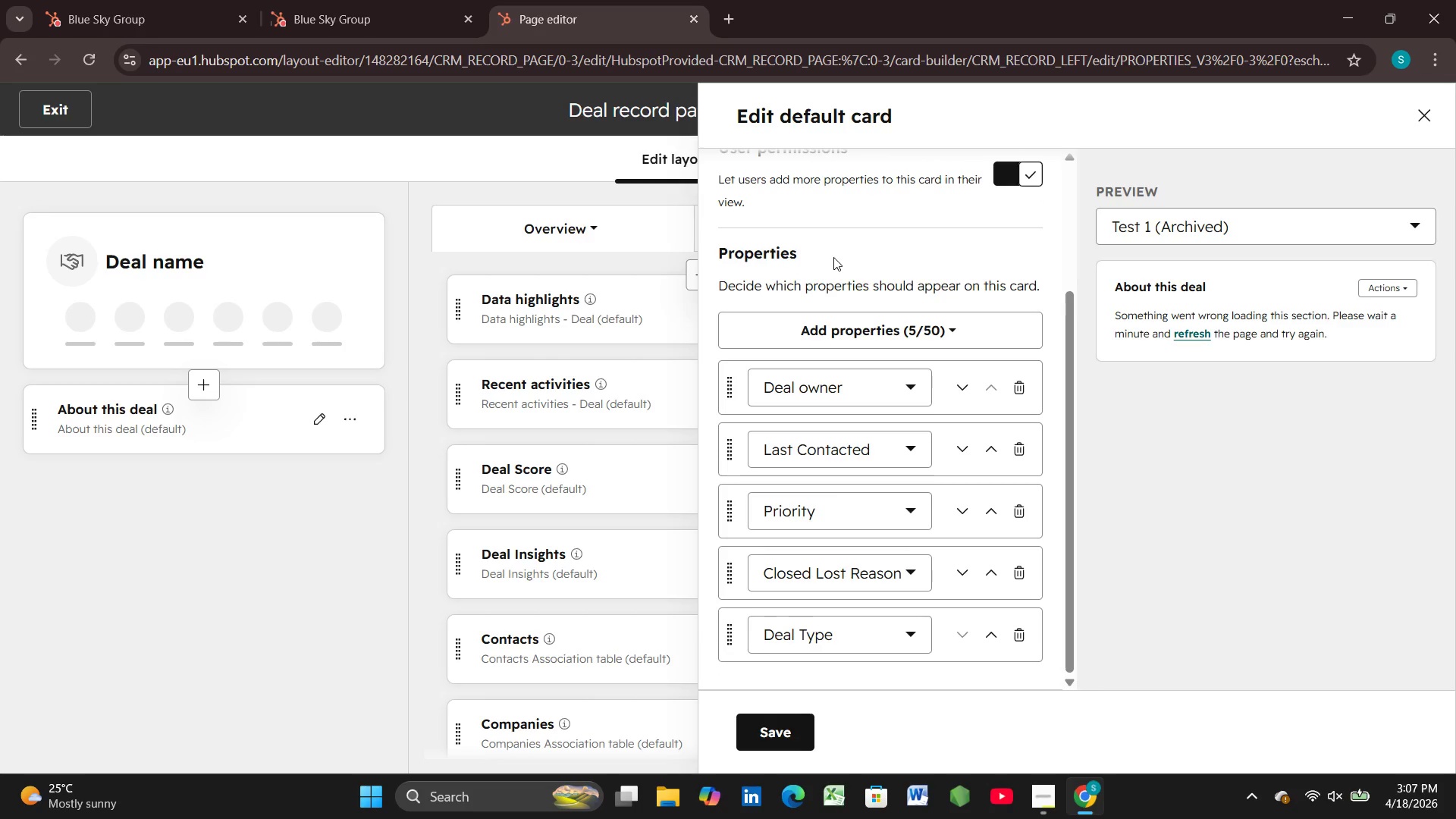 
scroll: coordinate [833, 257], scroll_direction: up, amount: 2.0
 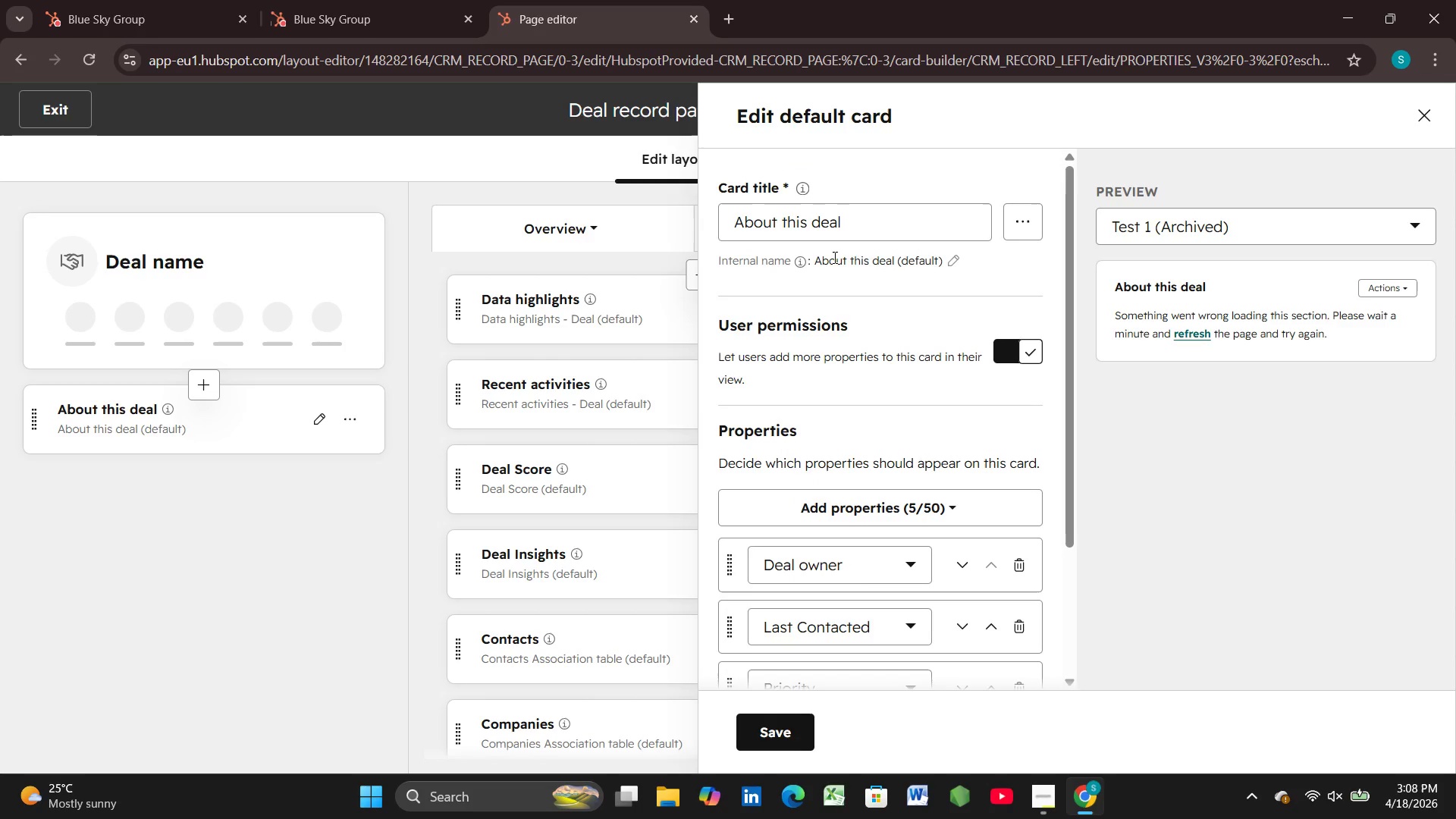 
scroll: coordinate [833, 257], scroll_direction: down, amount: 2.0
 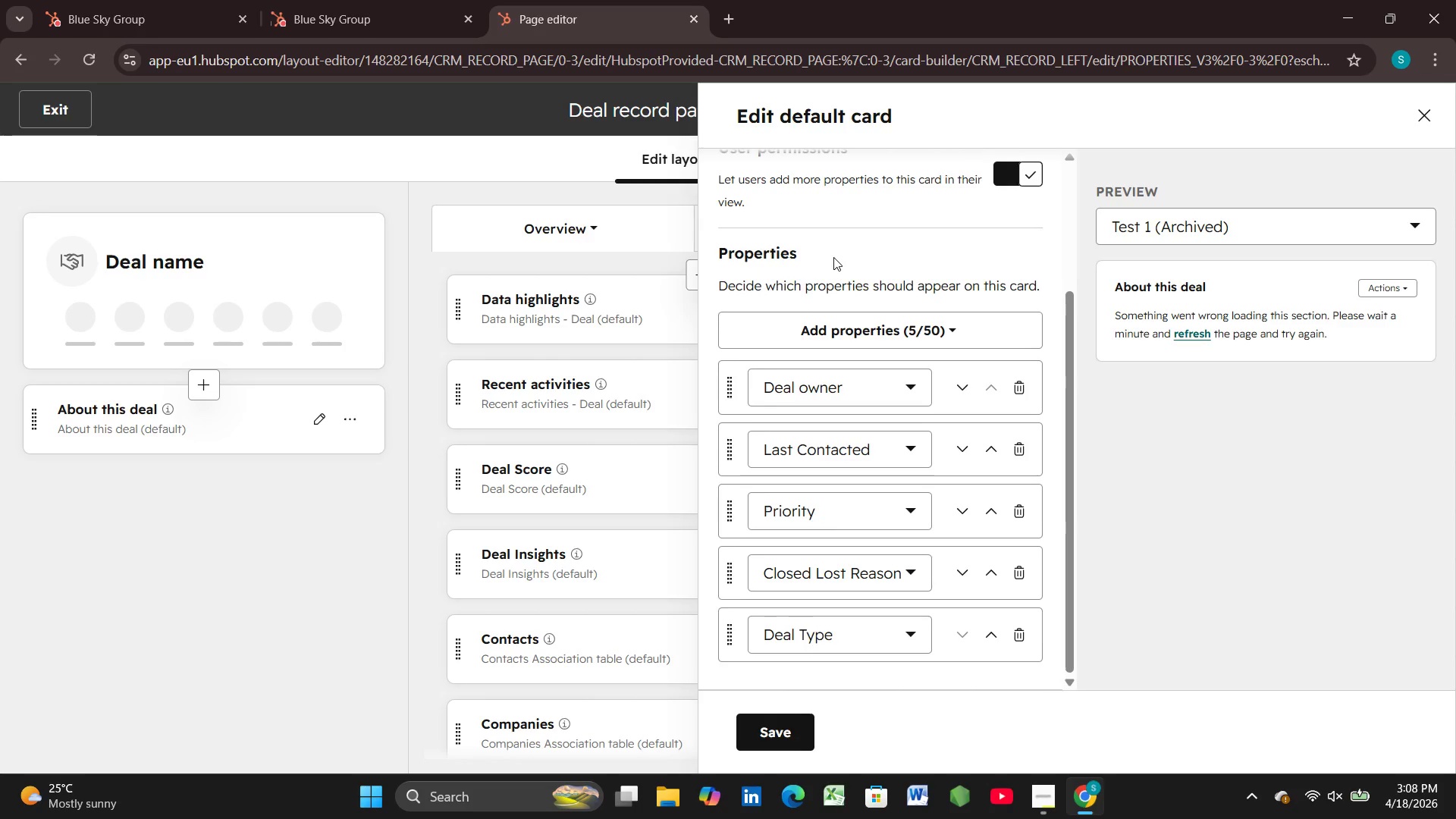 
scroll: coordinate [833, 257], scroll_direction: up, amount: 2.0
 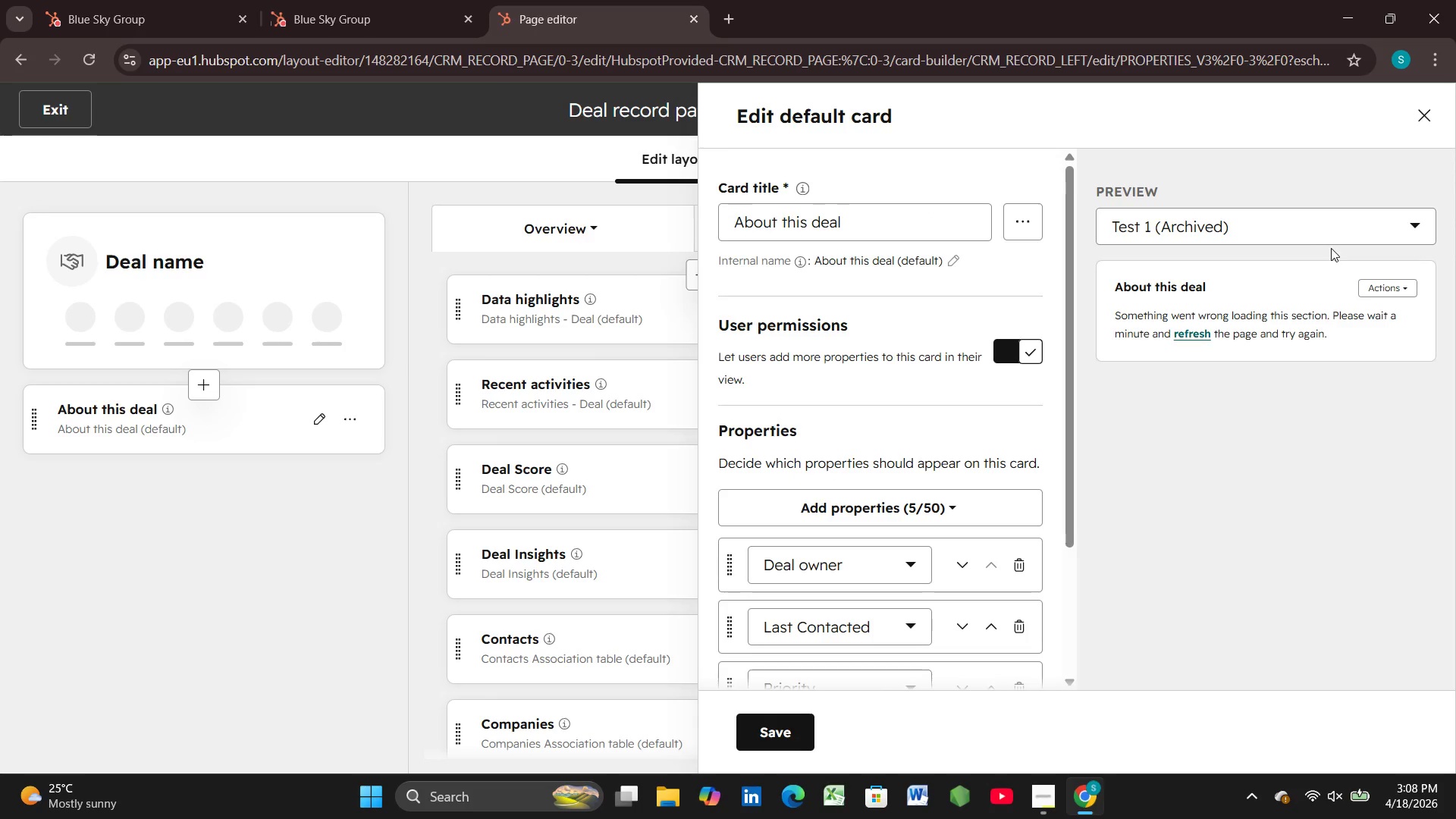 
wait(6.2)
 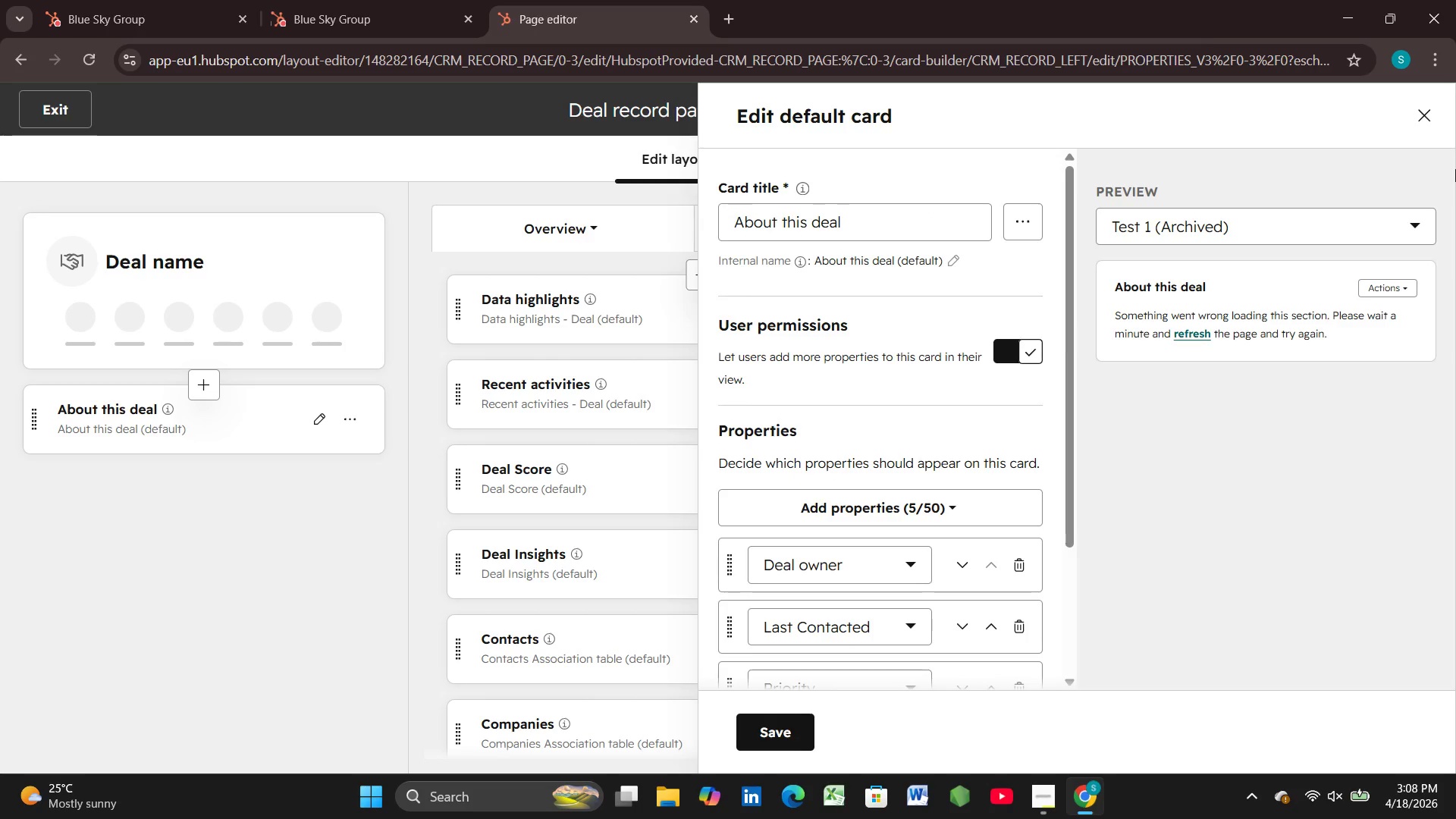 
scroll: coordinate [819, 435], scroll_direction: down, amount: 2.0
 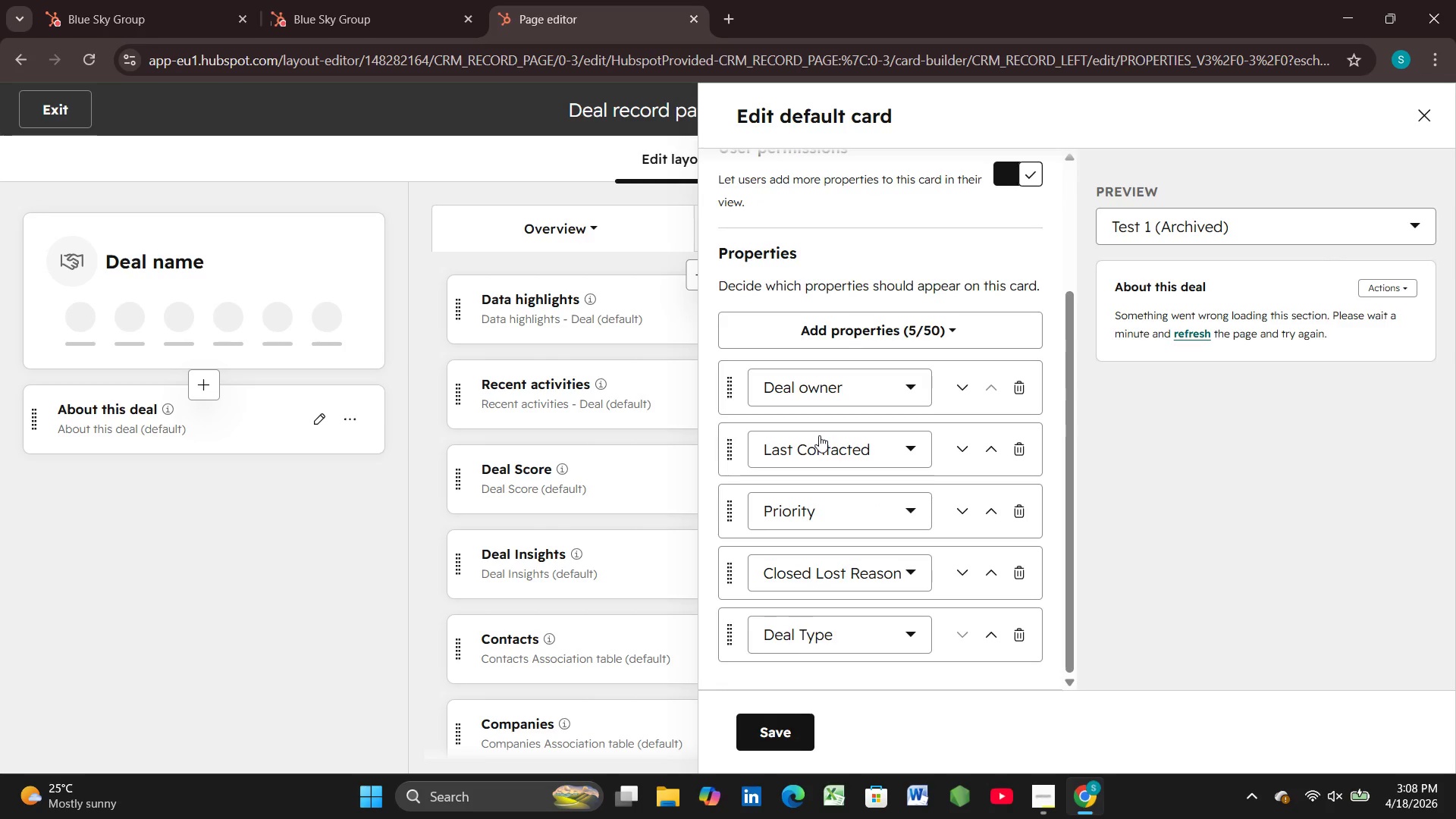 
scroll: coordinate [819, 435], scroll_direction: up, amount: 2.0
 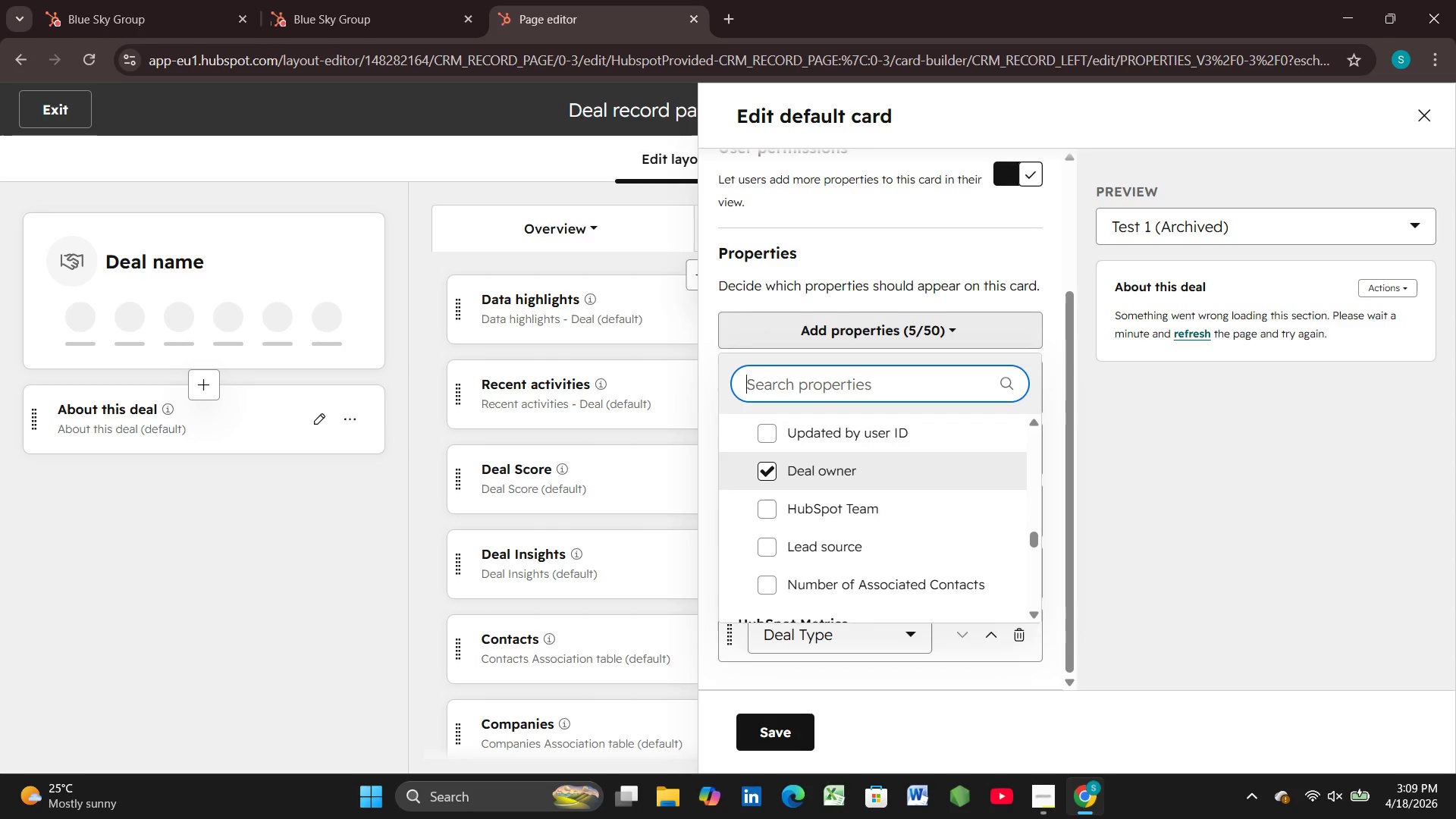 
wait(66.31)
 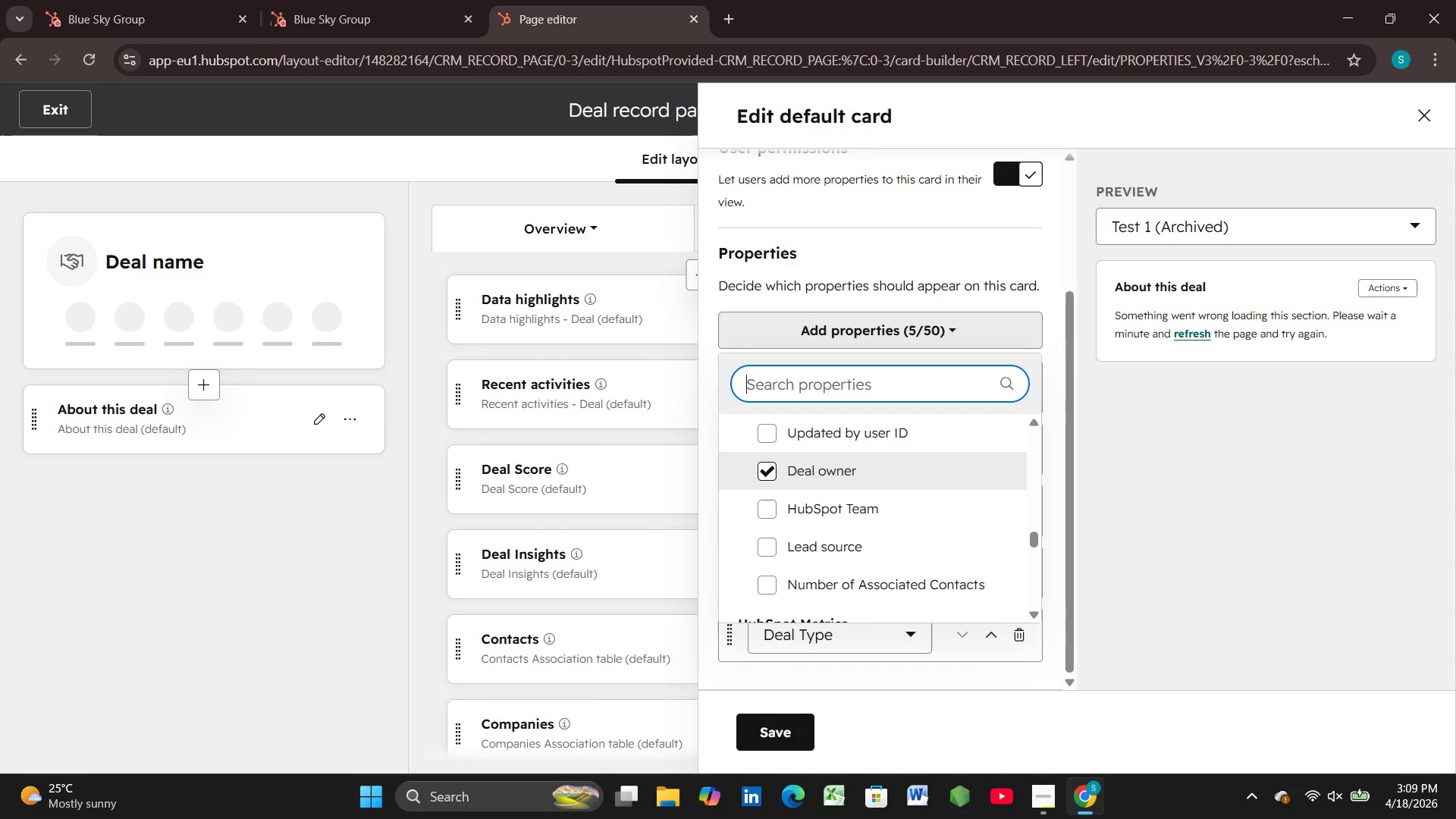 
hold_key(key=ShiftLeft, duration=1.5)
 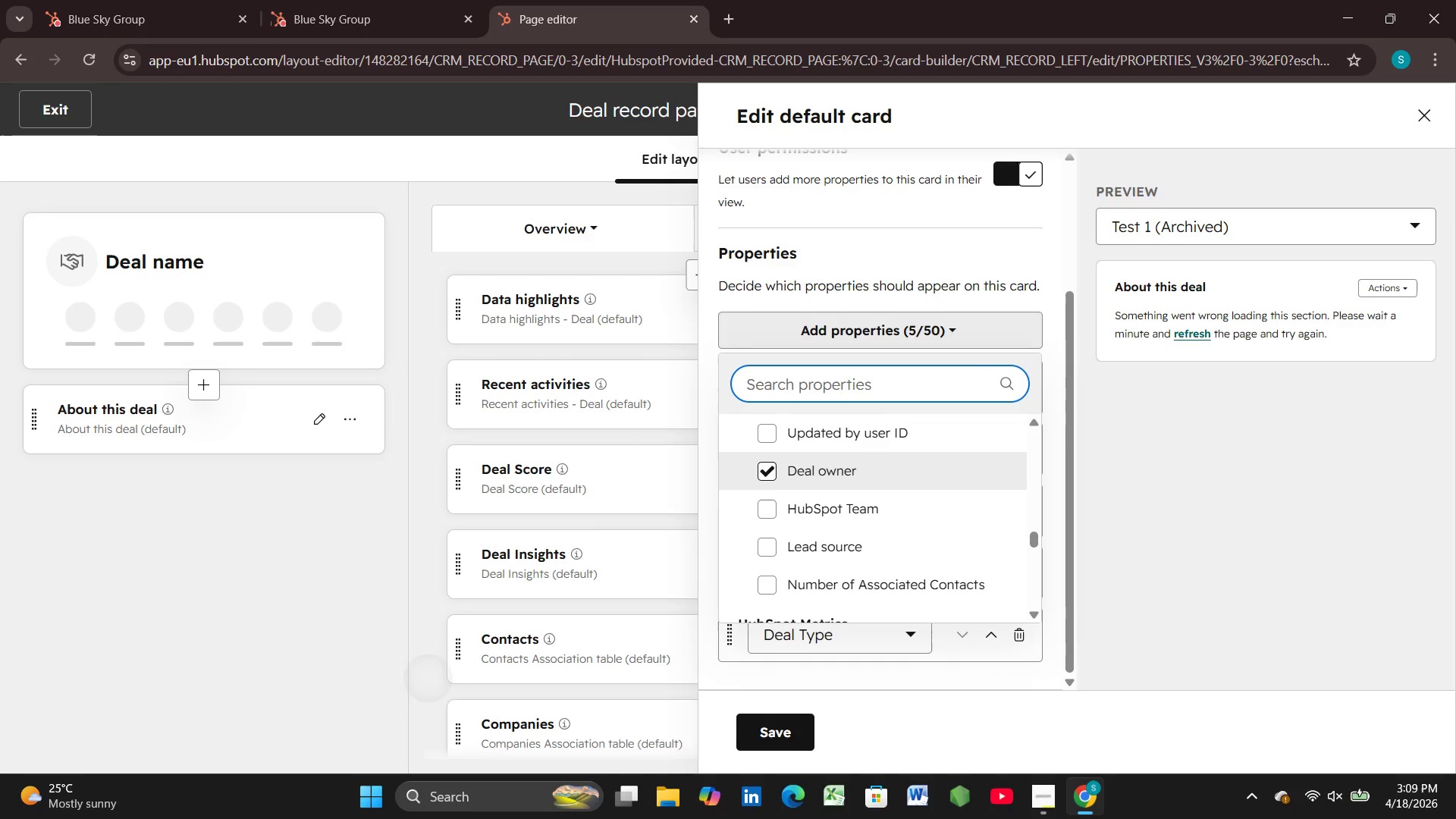 
key(Shift+P)
 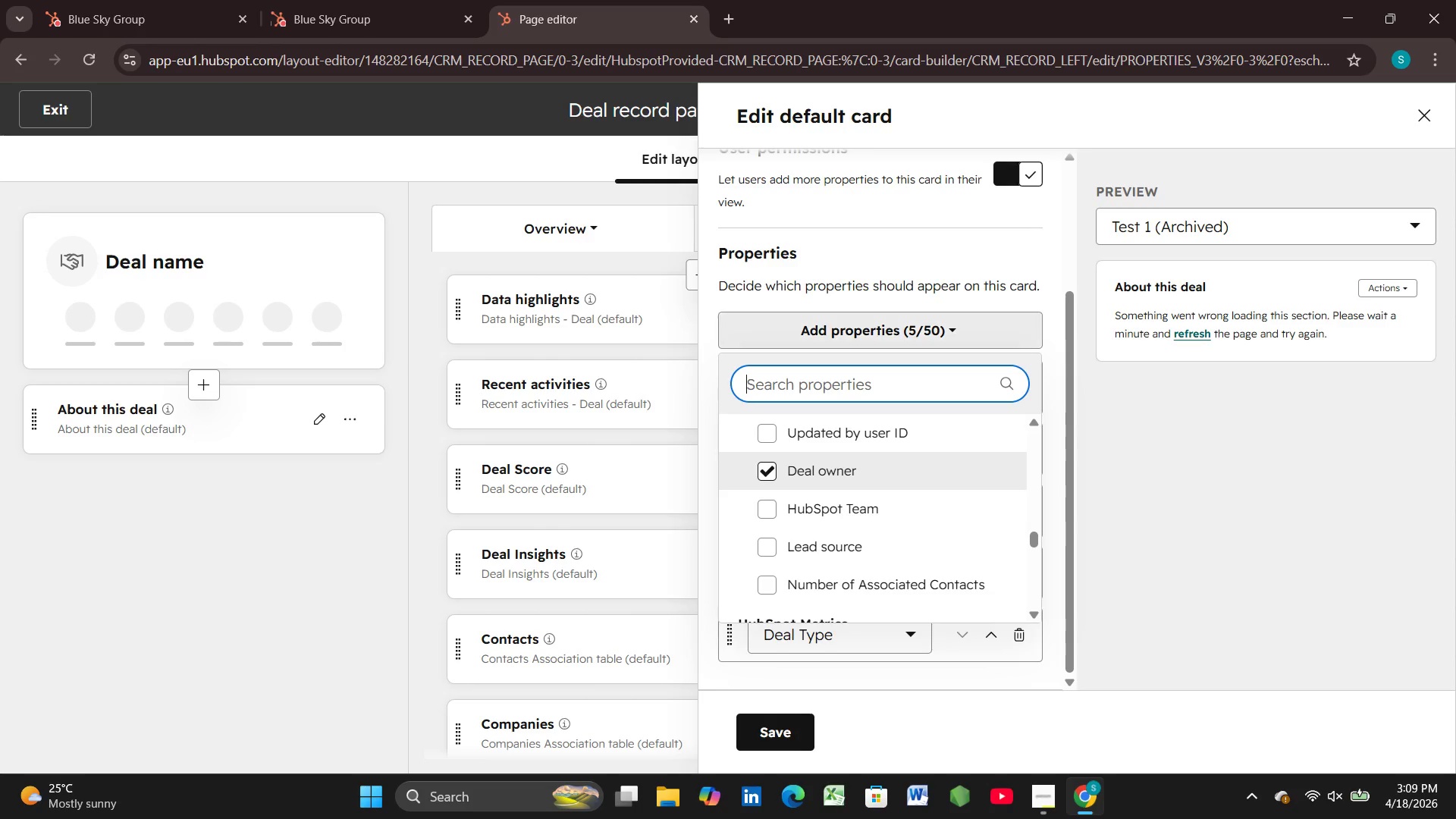 
type(Proje)
 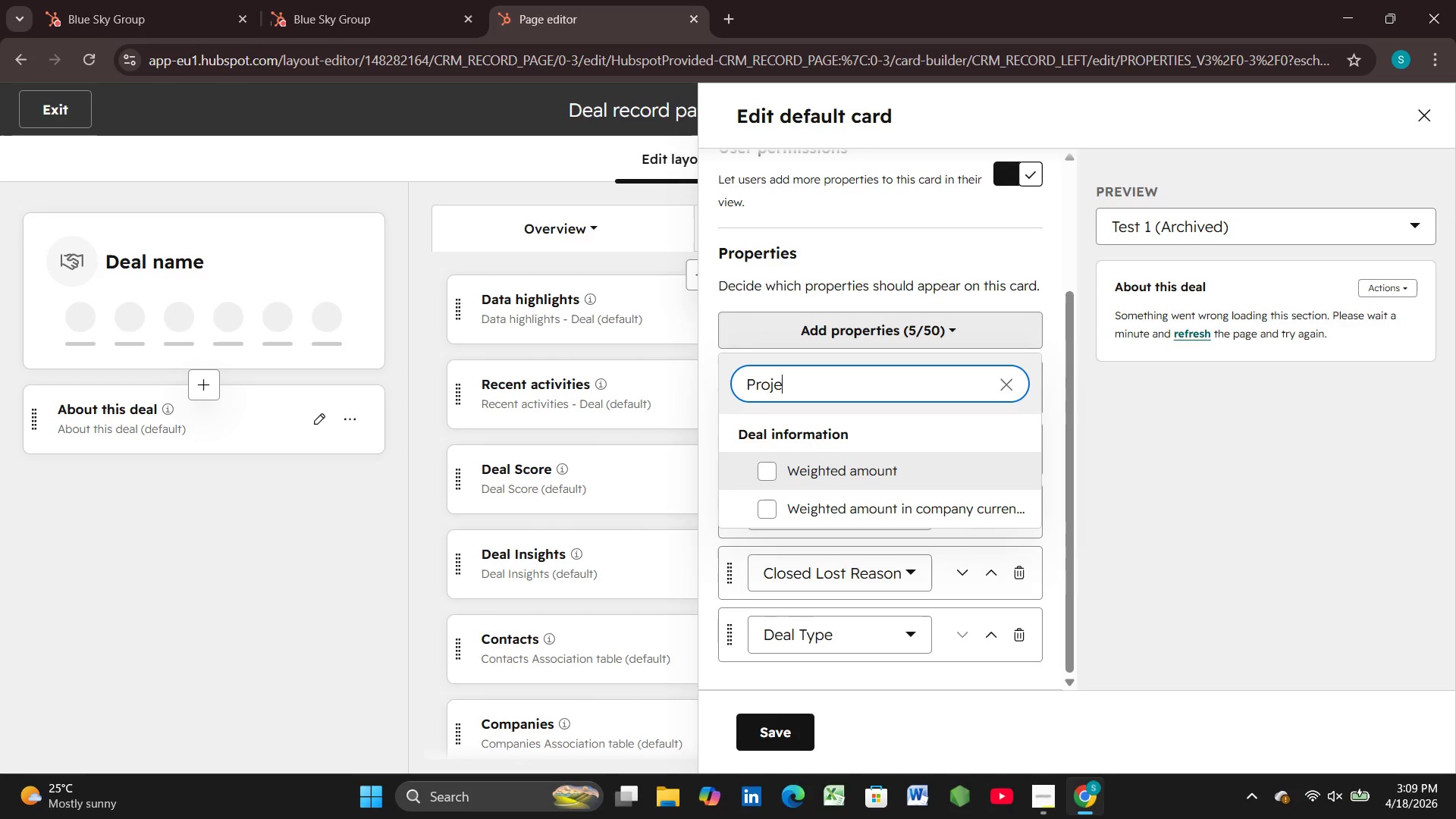 
key(Backspace)
type(ected)
 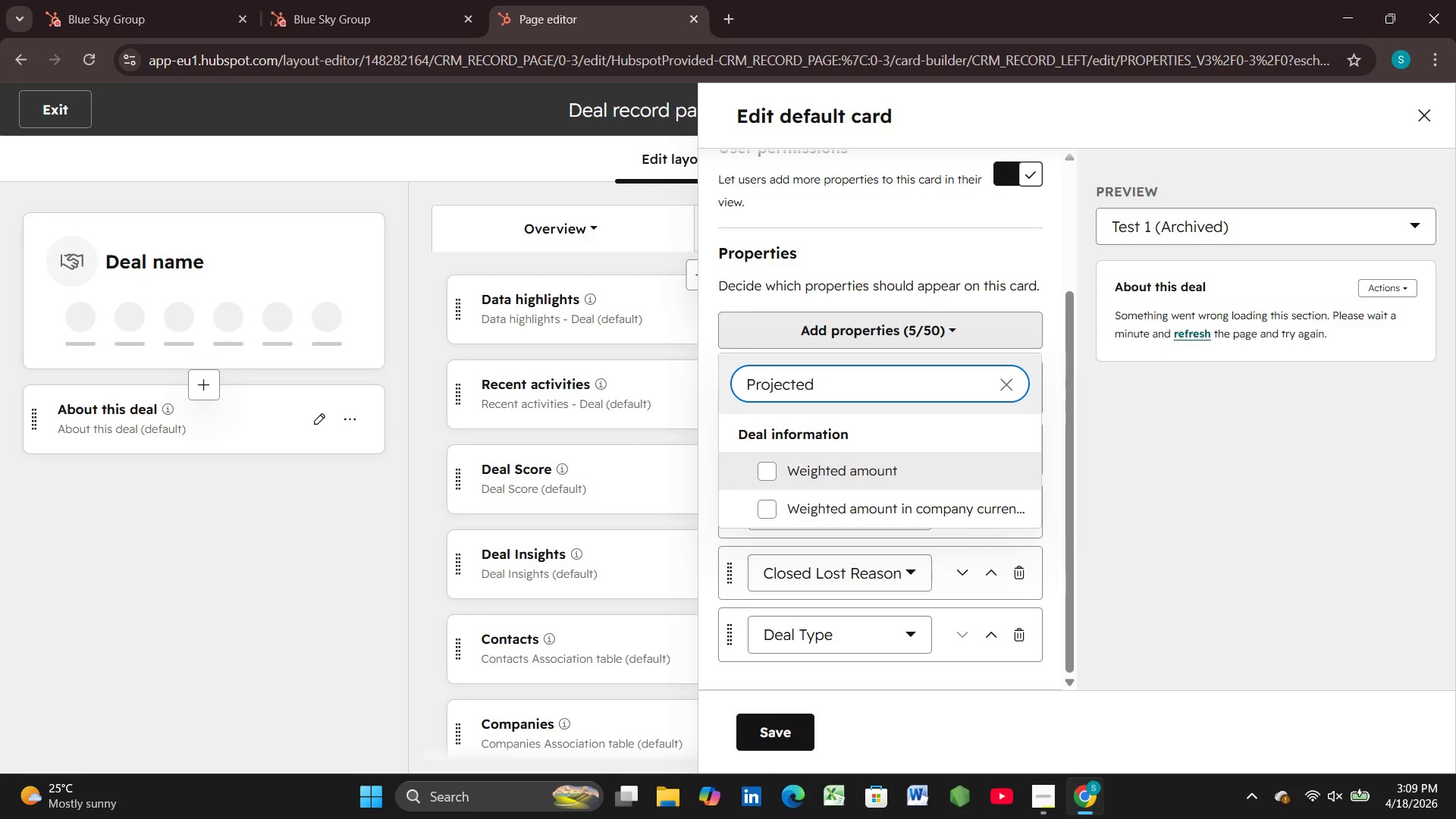 
key(Enter)
 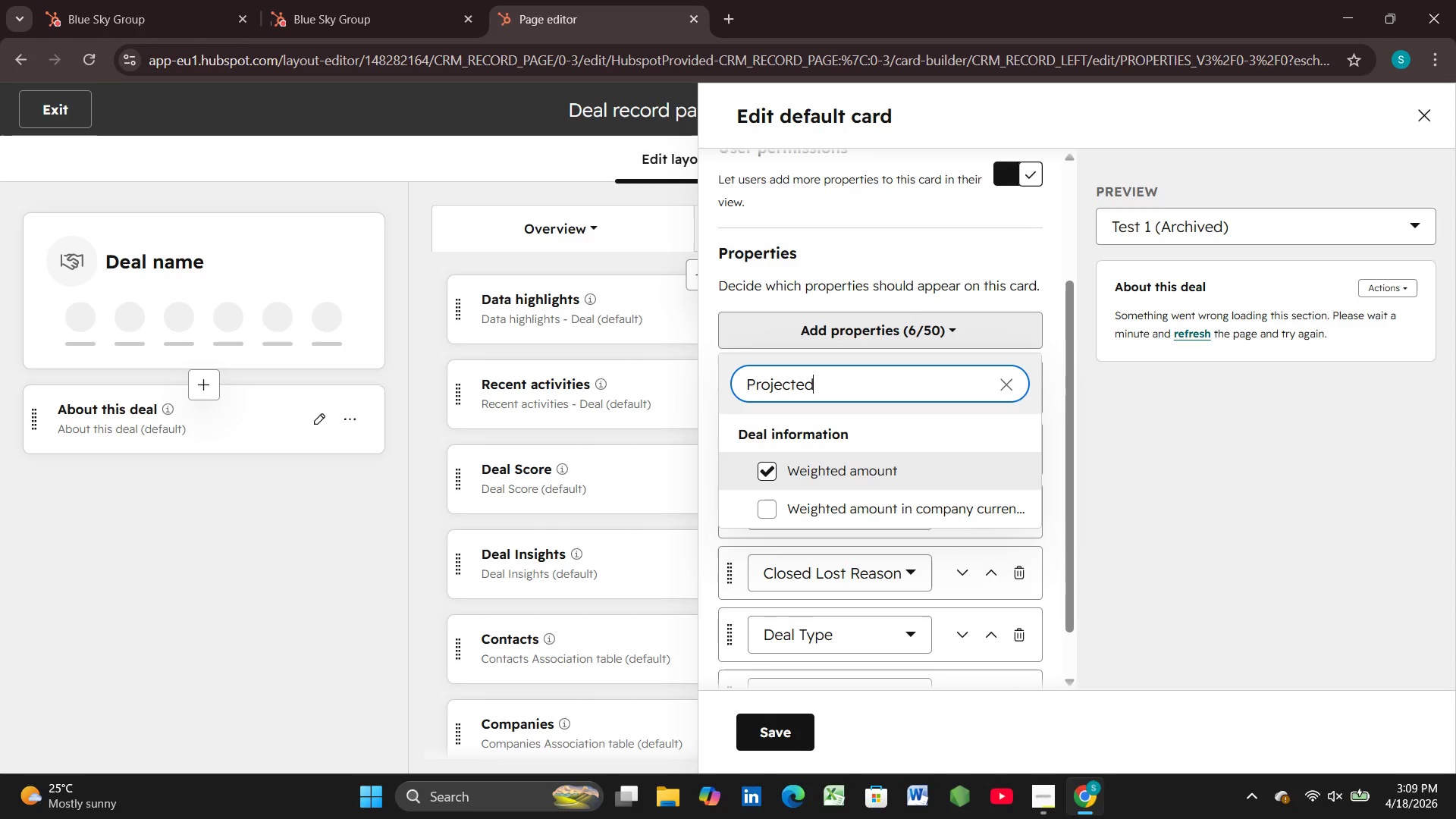 
key(Enter)
 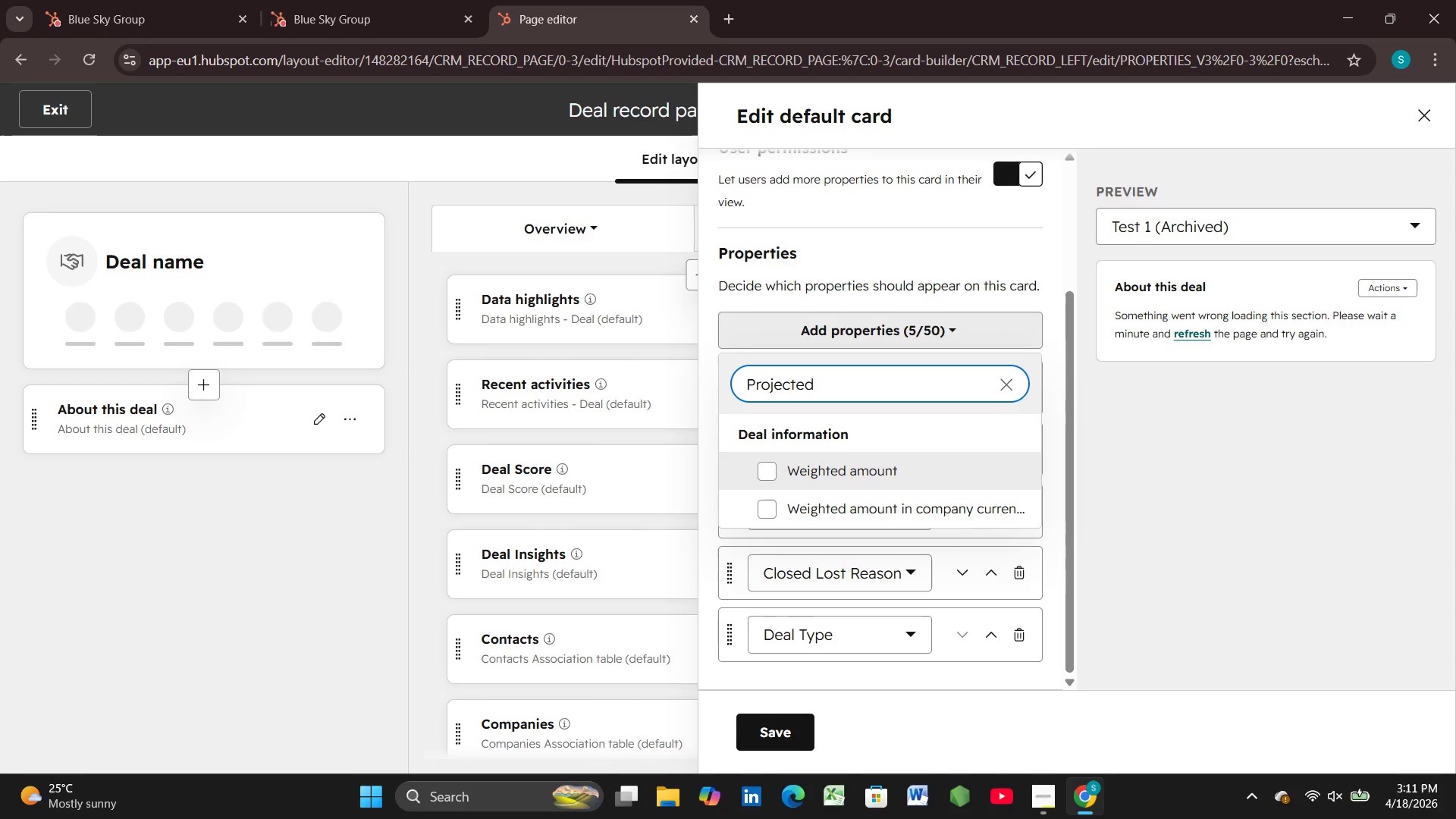 
wait(88.83)
 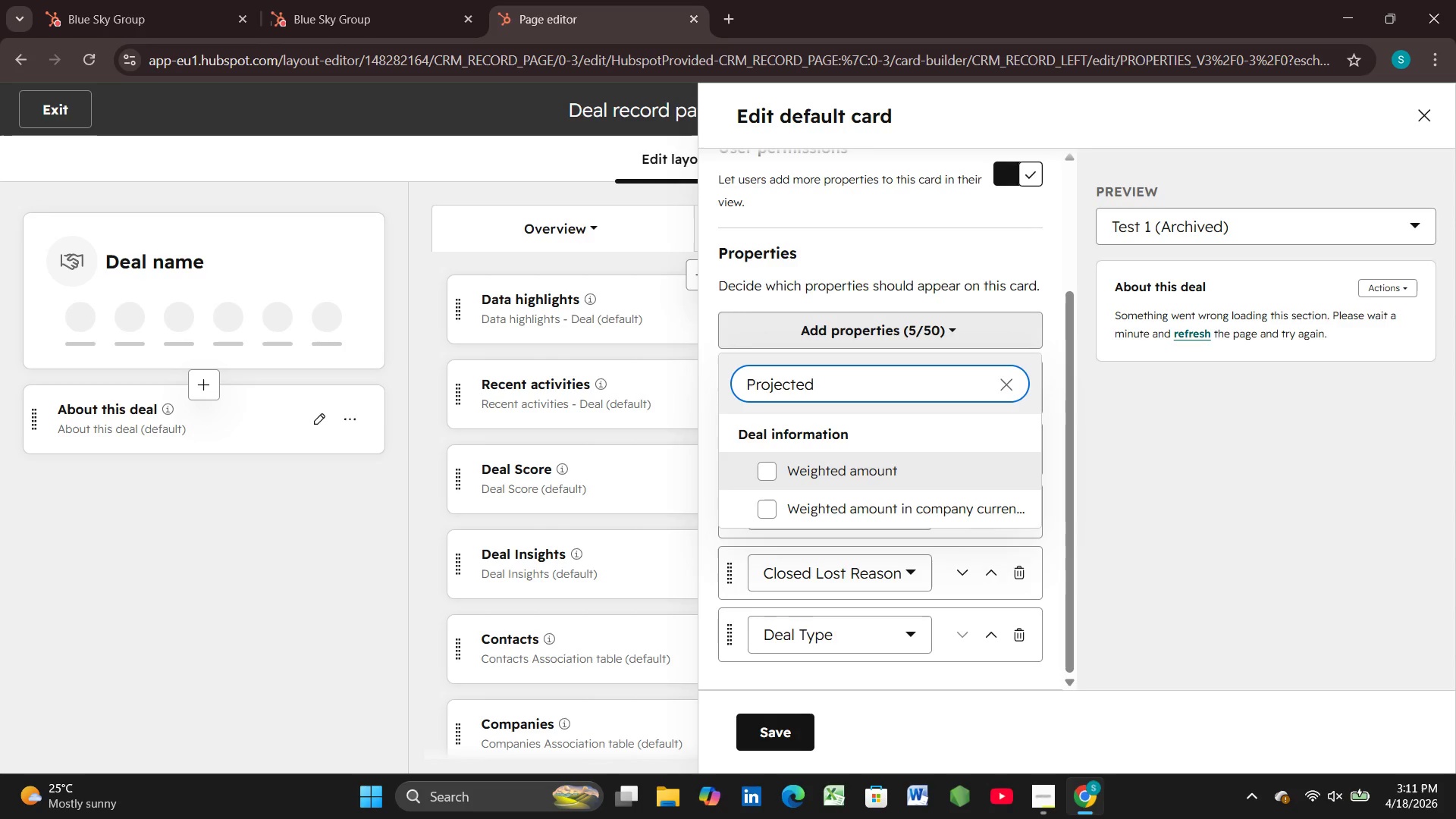 
left_click([1015, 372])
 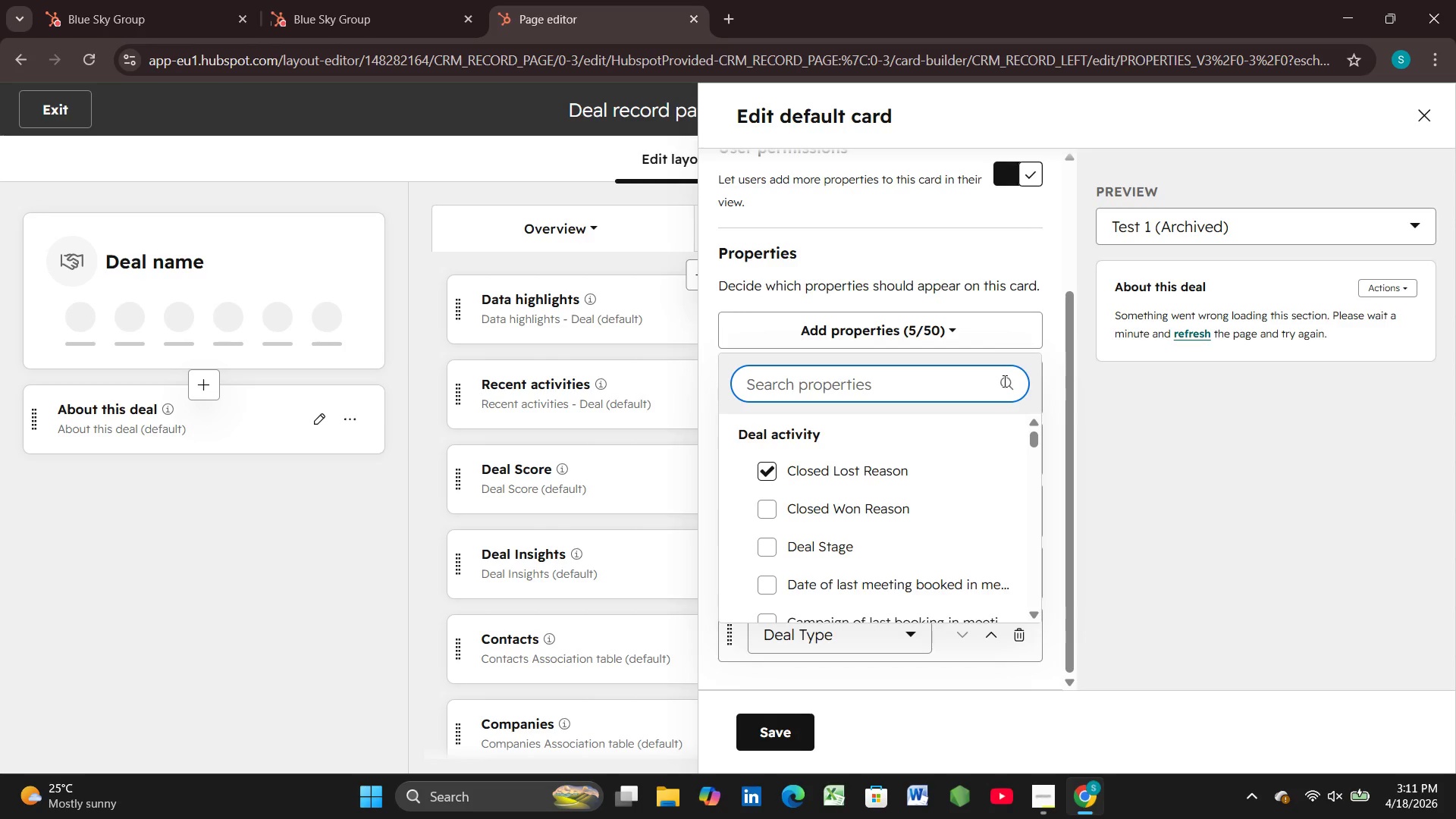 
wait(12.51)
 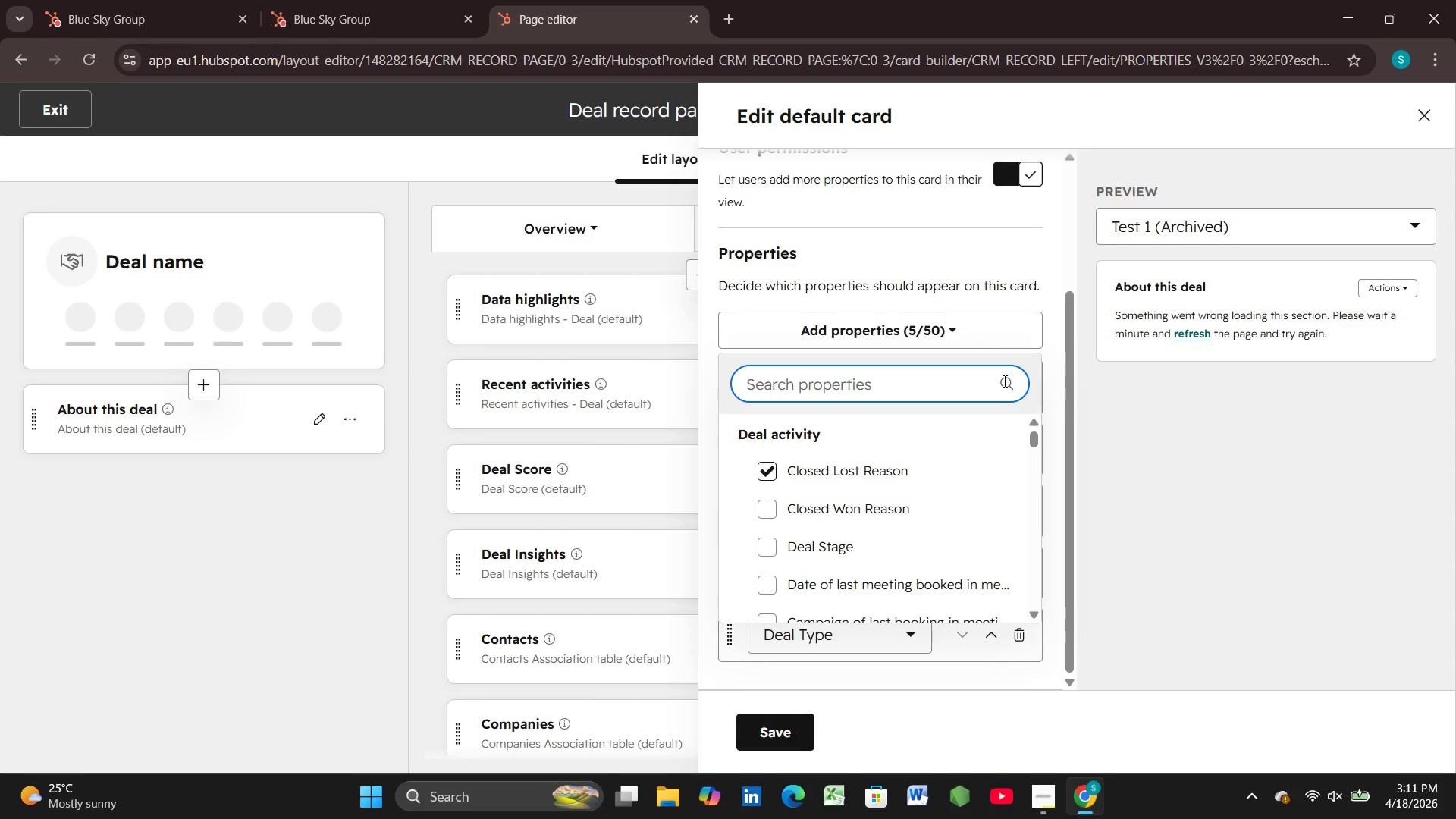 
left_click([1427, 108])
 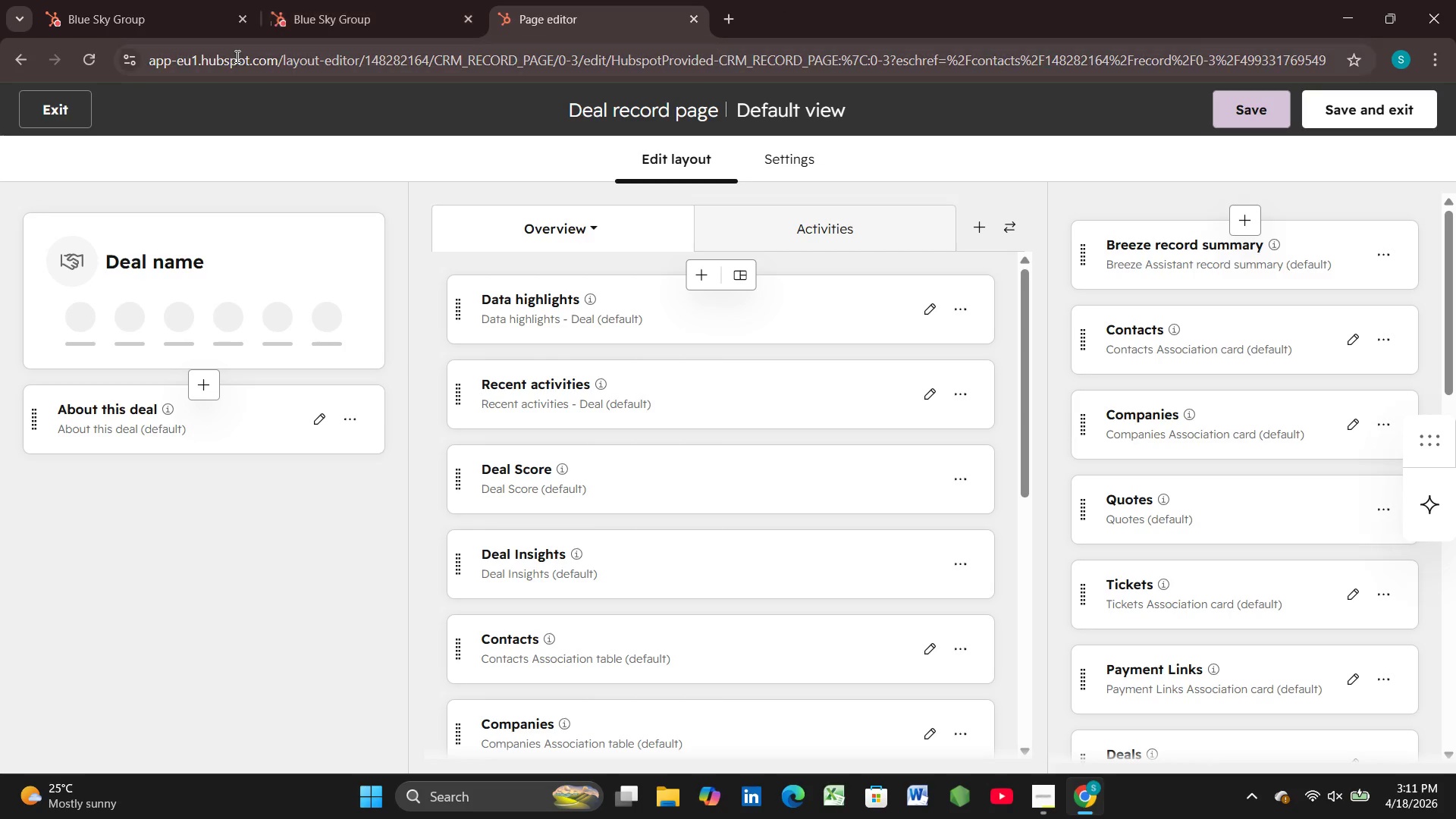 
left_click([71, 116])
 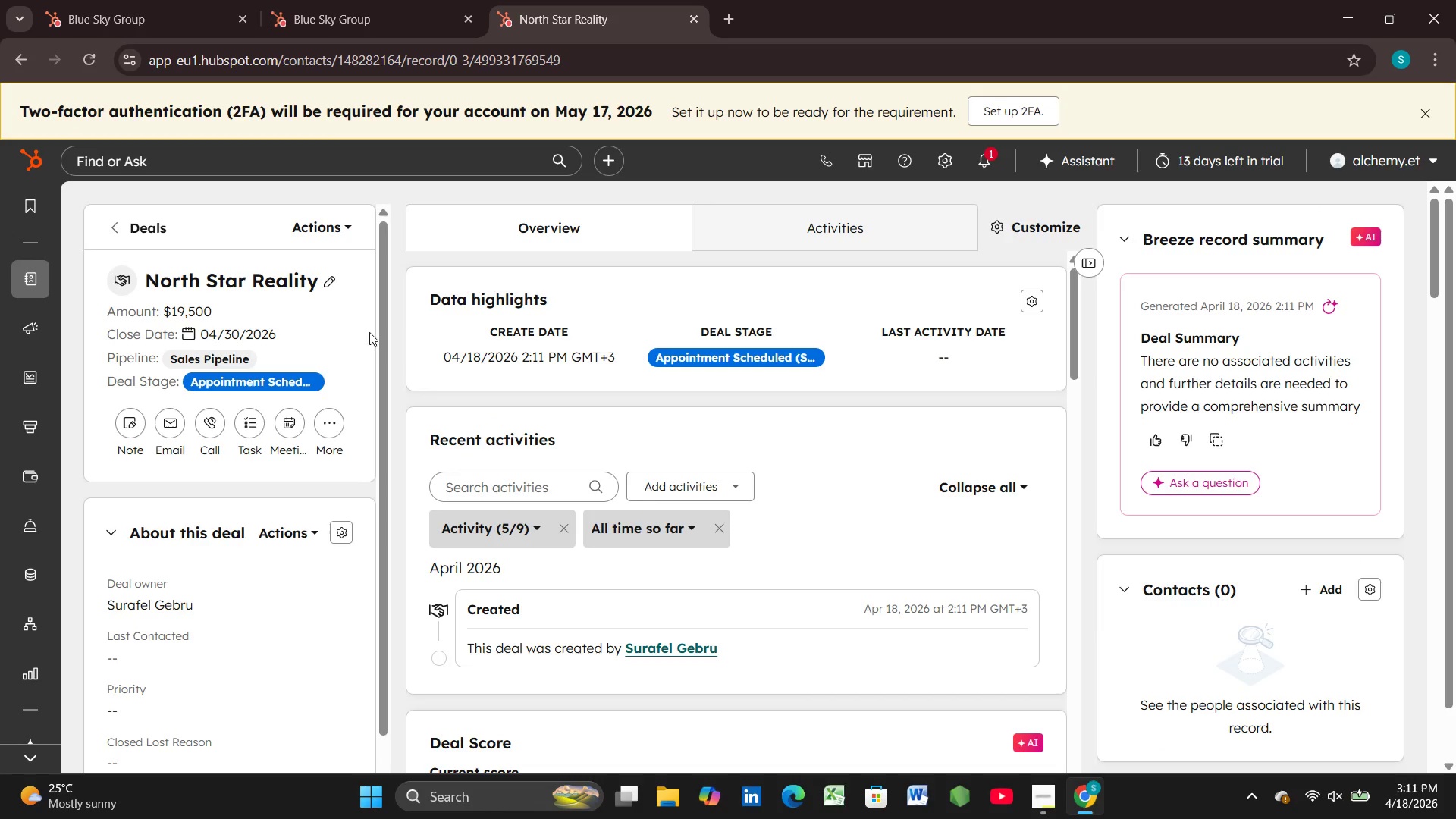 
wait(21.0)
 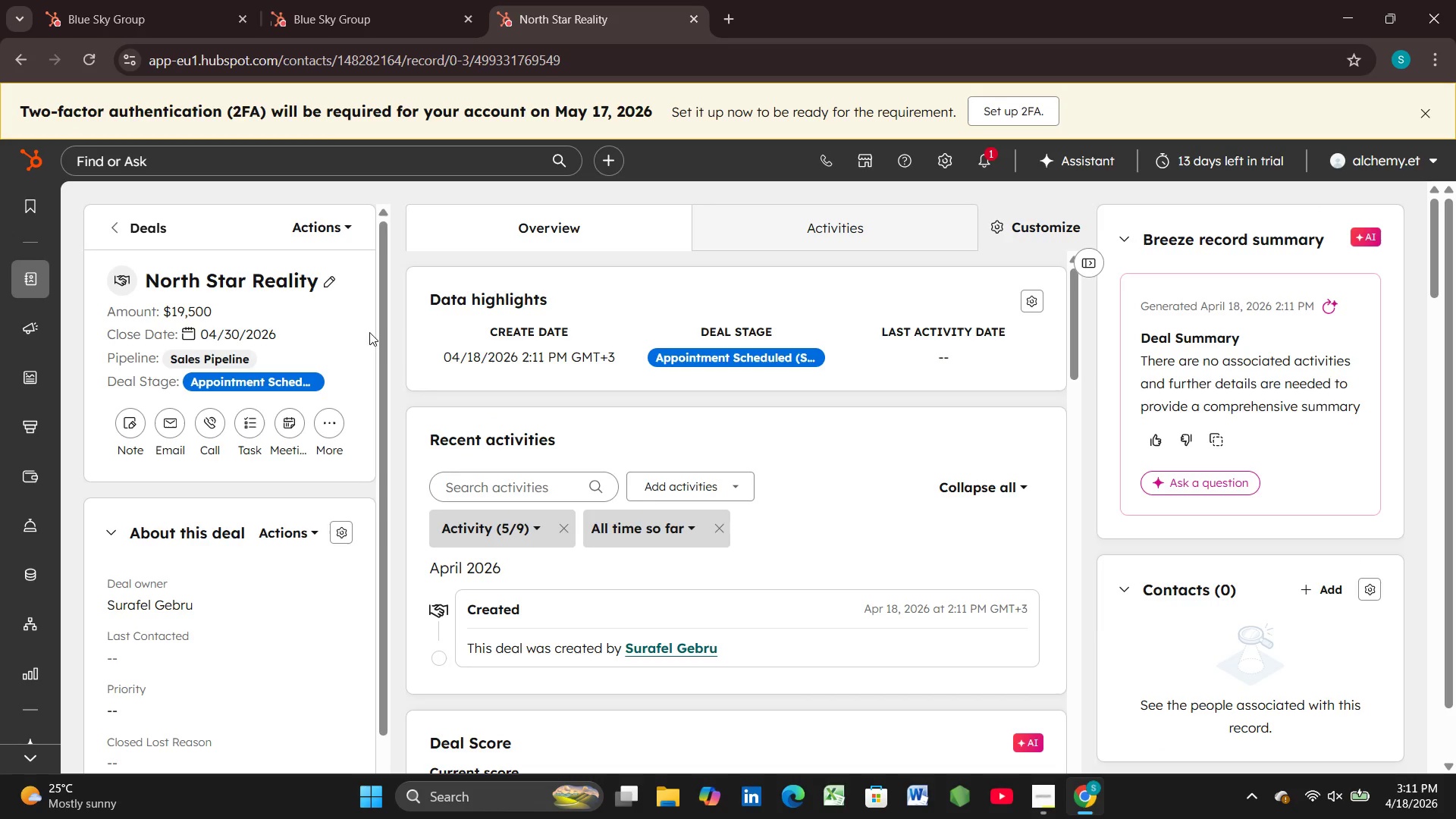 
scroll: coordinate [288, 396], scroll_direction: down, amount: 2.0
 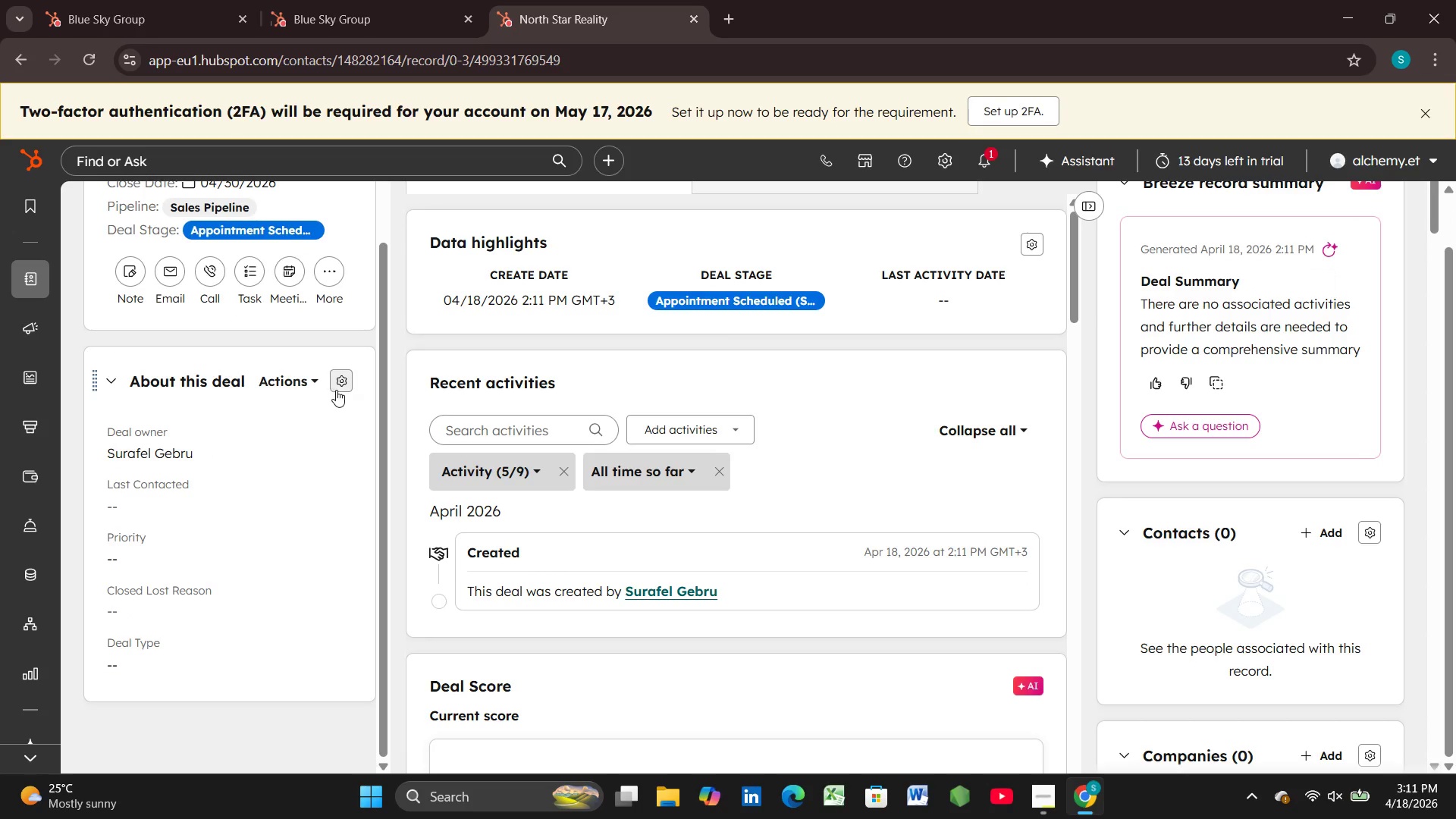 
wait(6.94)
 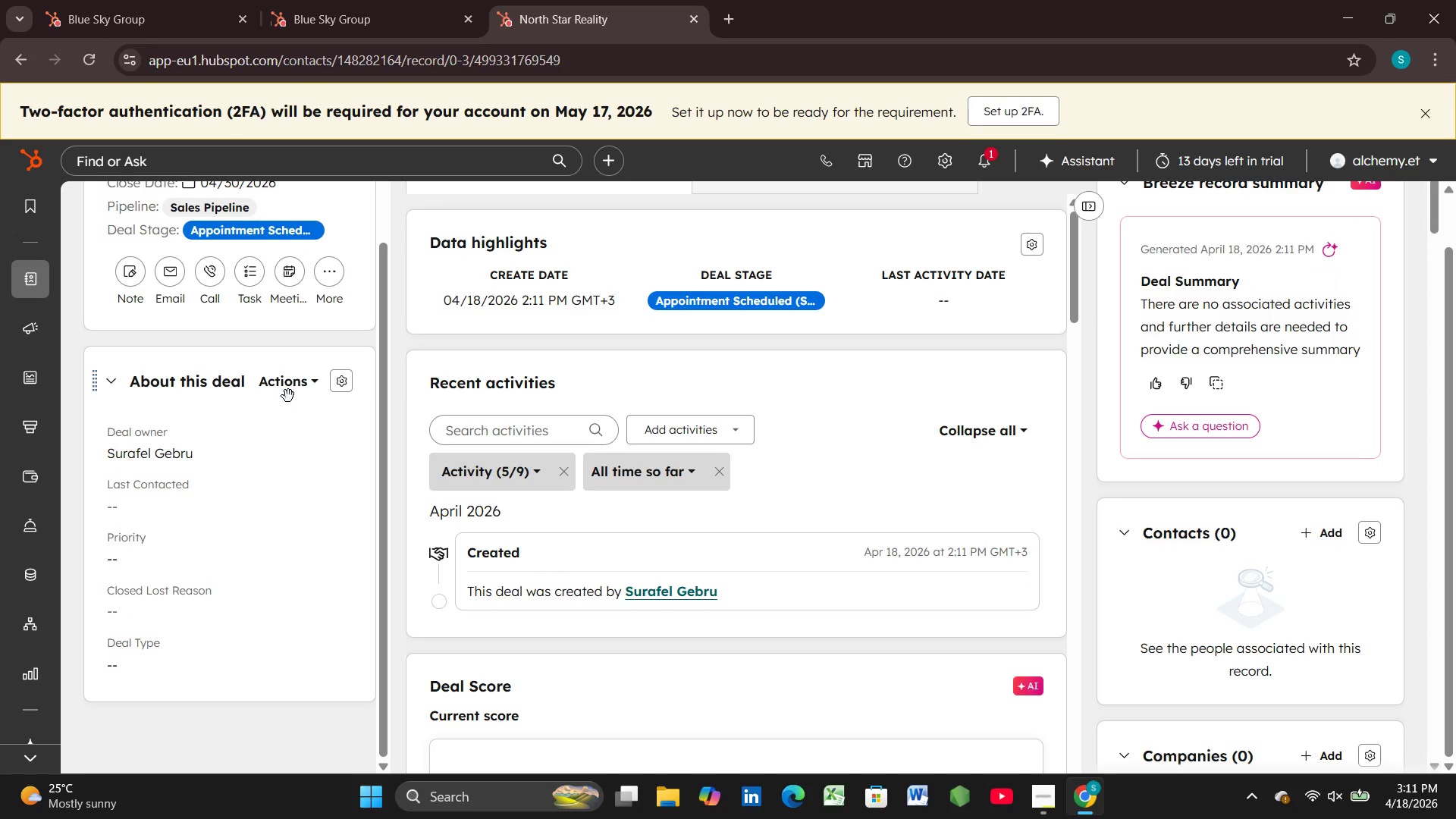 
left_click([336, 389])
 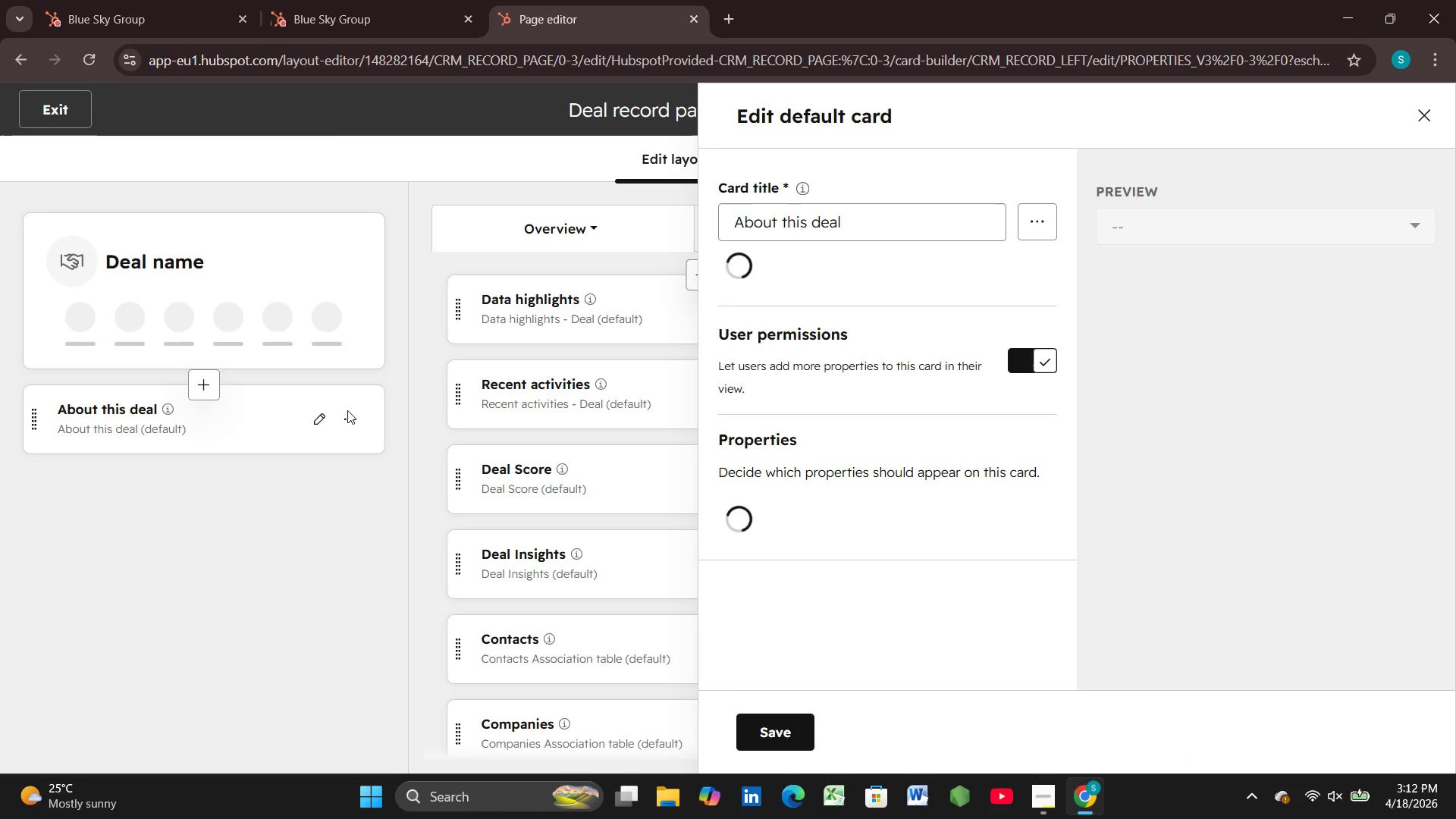 
wait(10.27)
 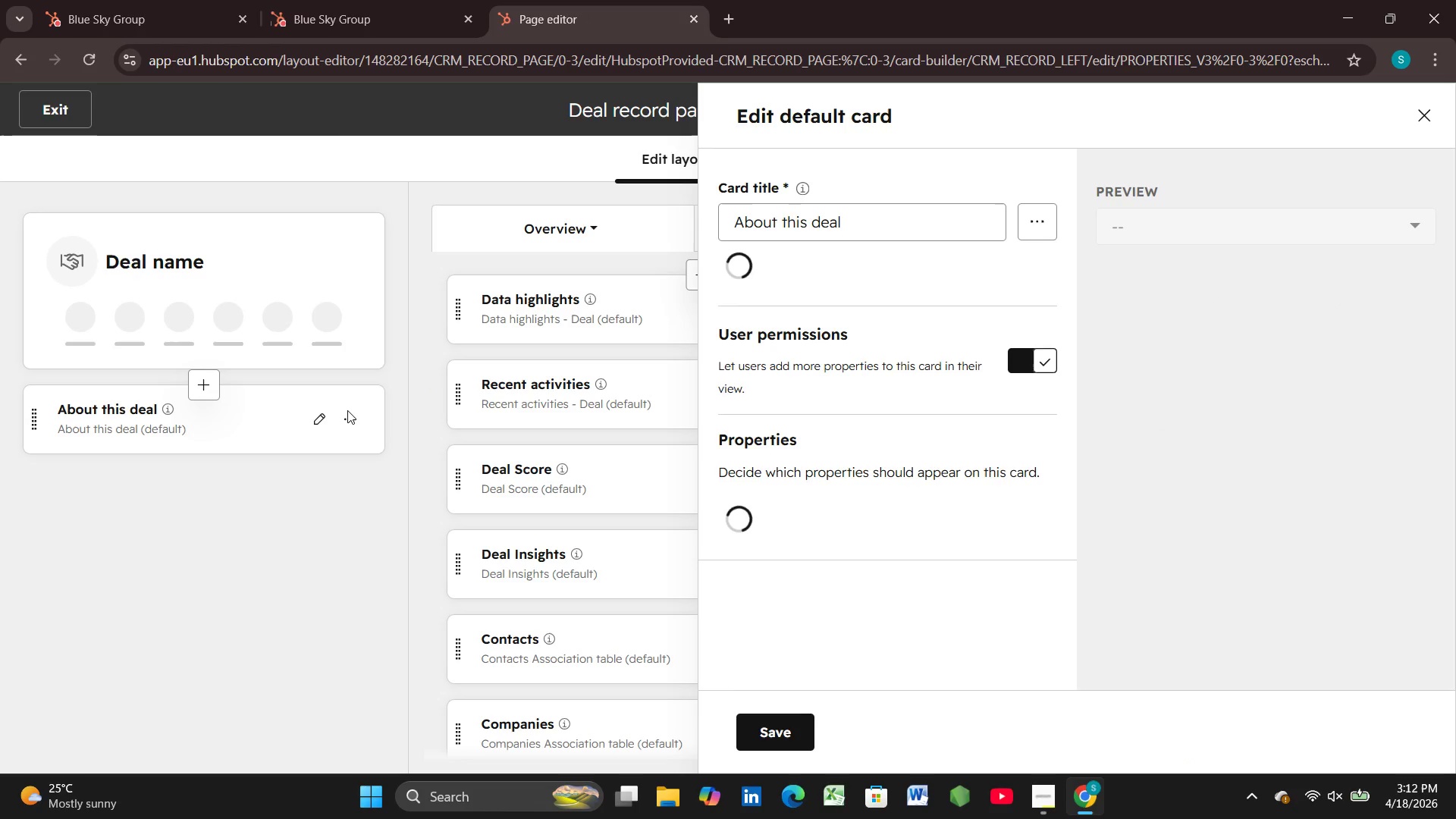 
left_click([1432, 114])
 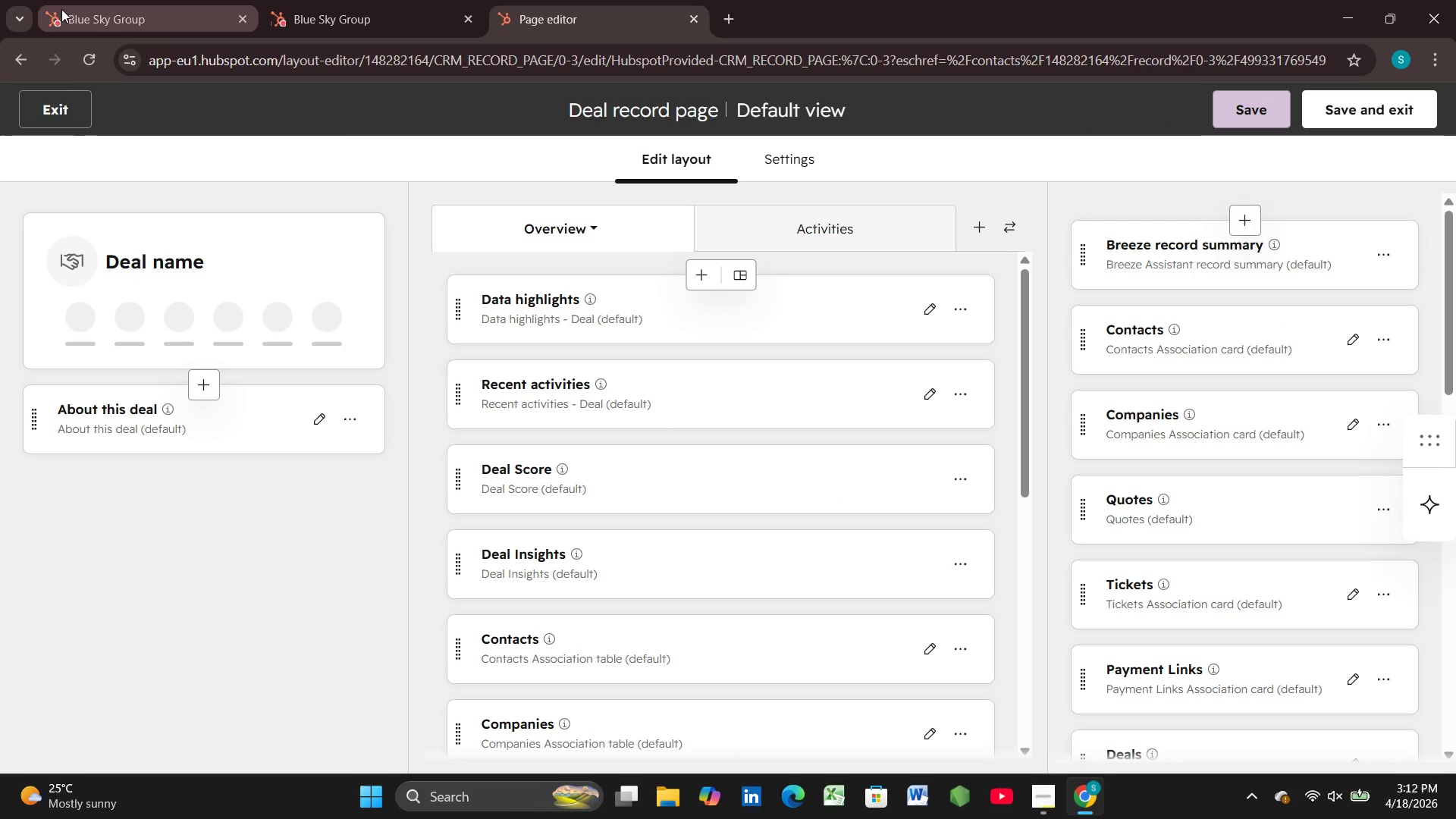 
left_click([63, 121])
 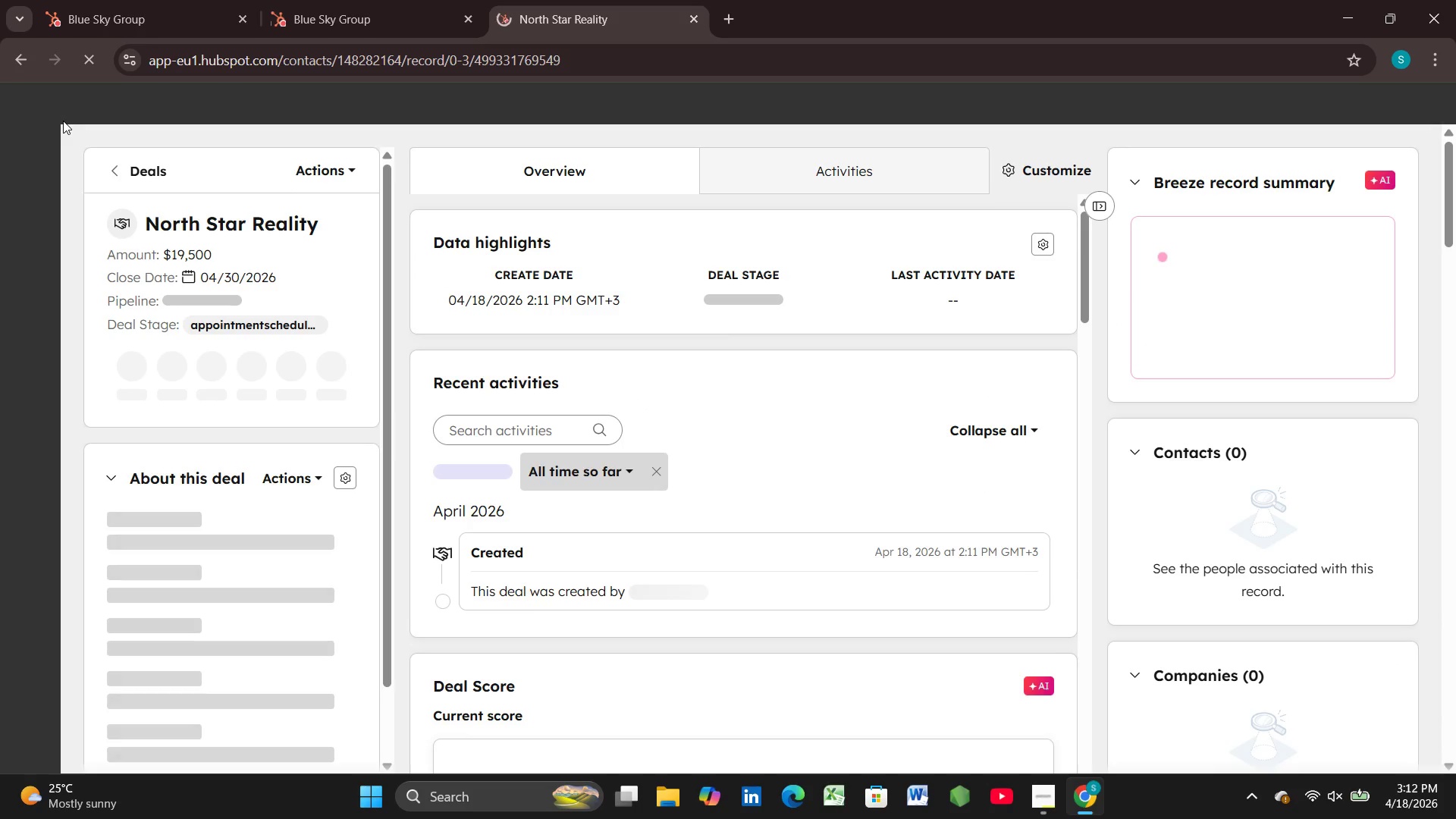 
wait(12.39)
 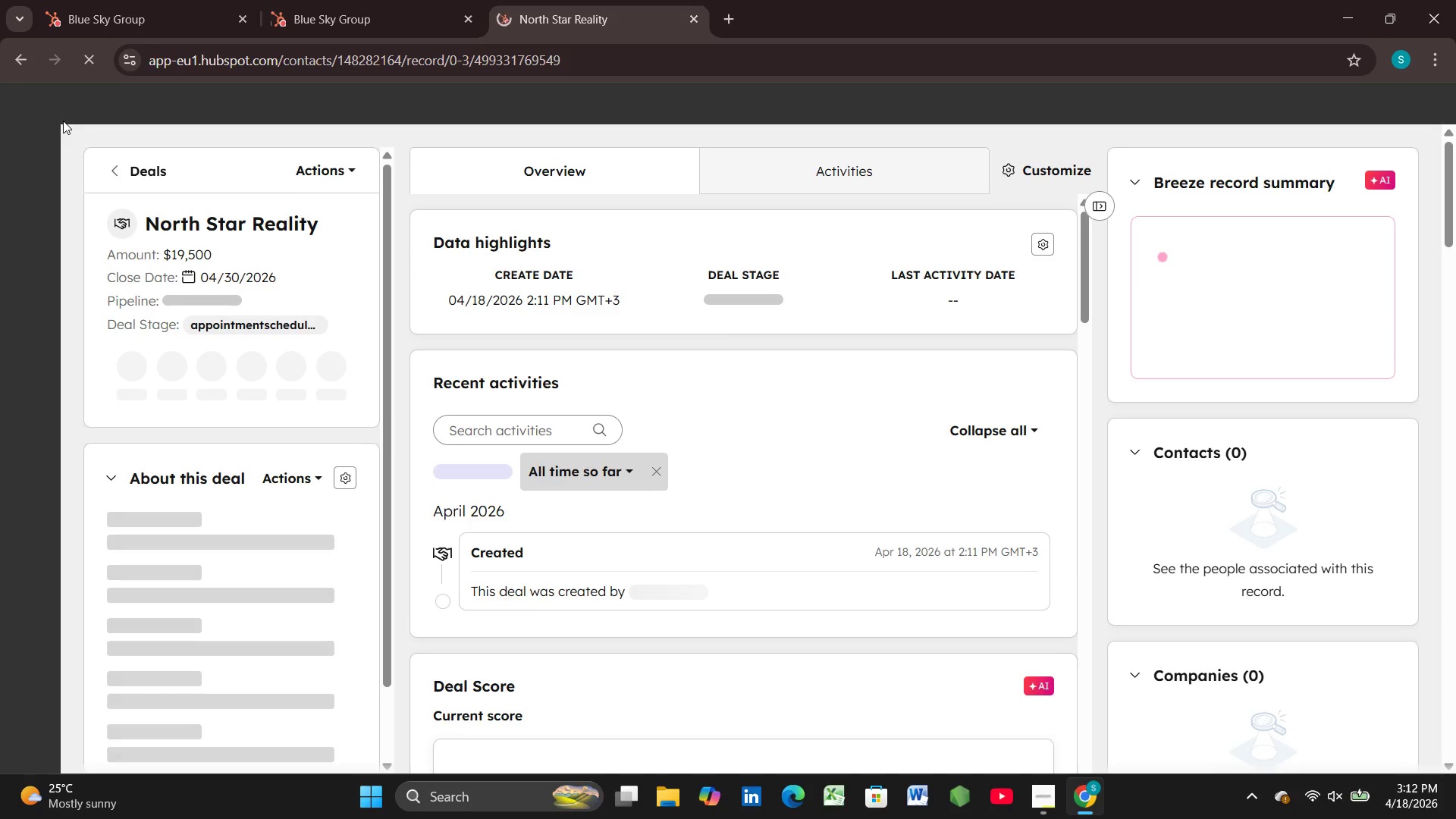 
left_click([316, 477])
 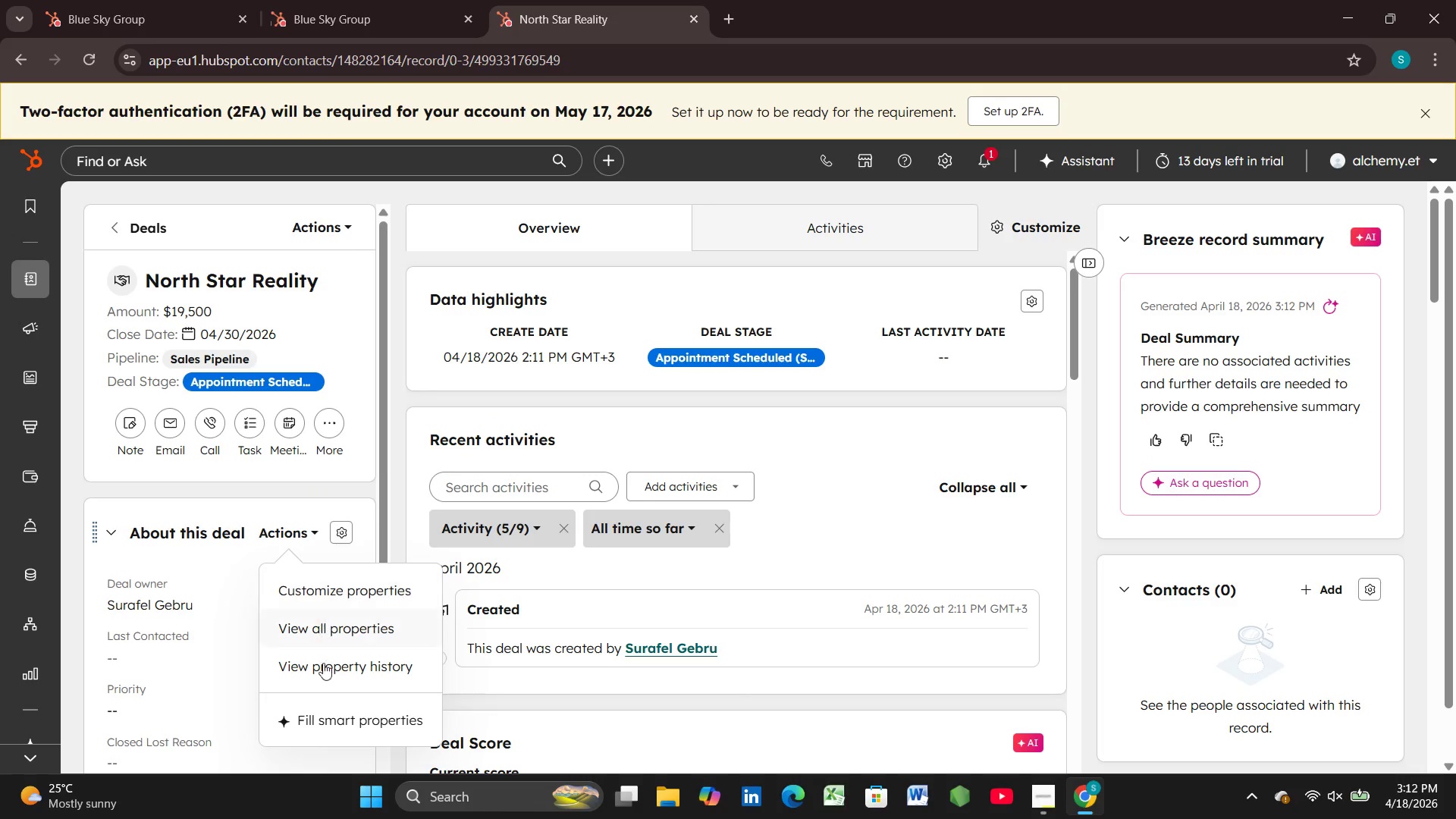 
left_click([333, 642])
 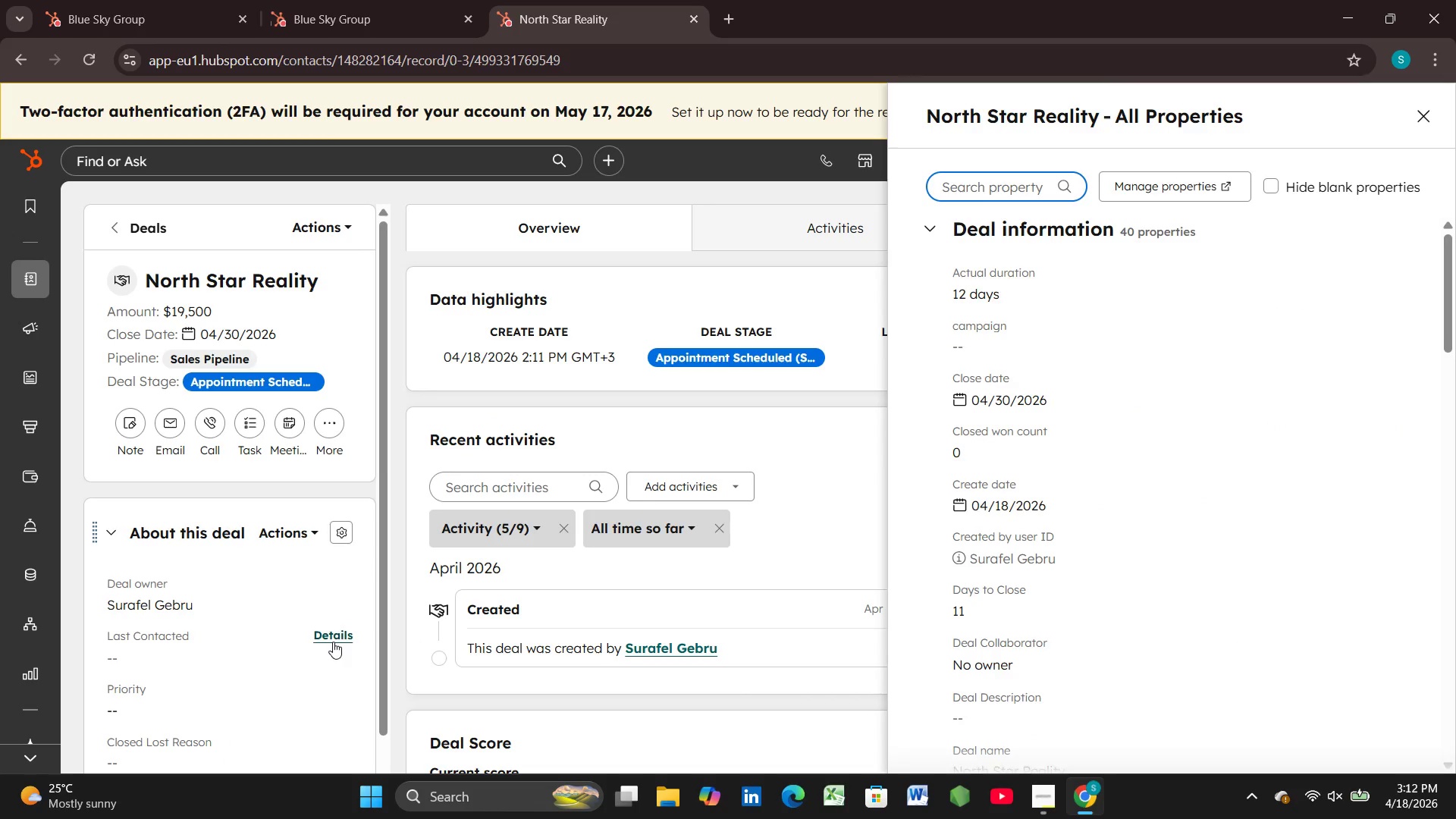 
wait(9.11)
 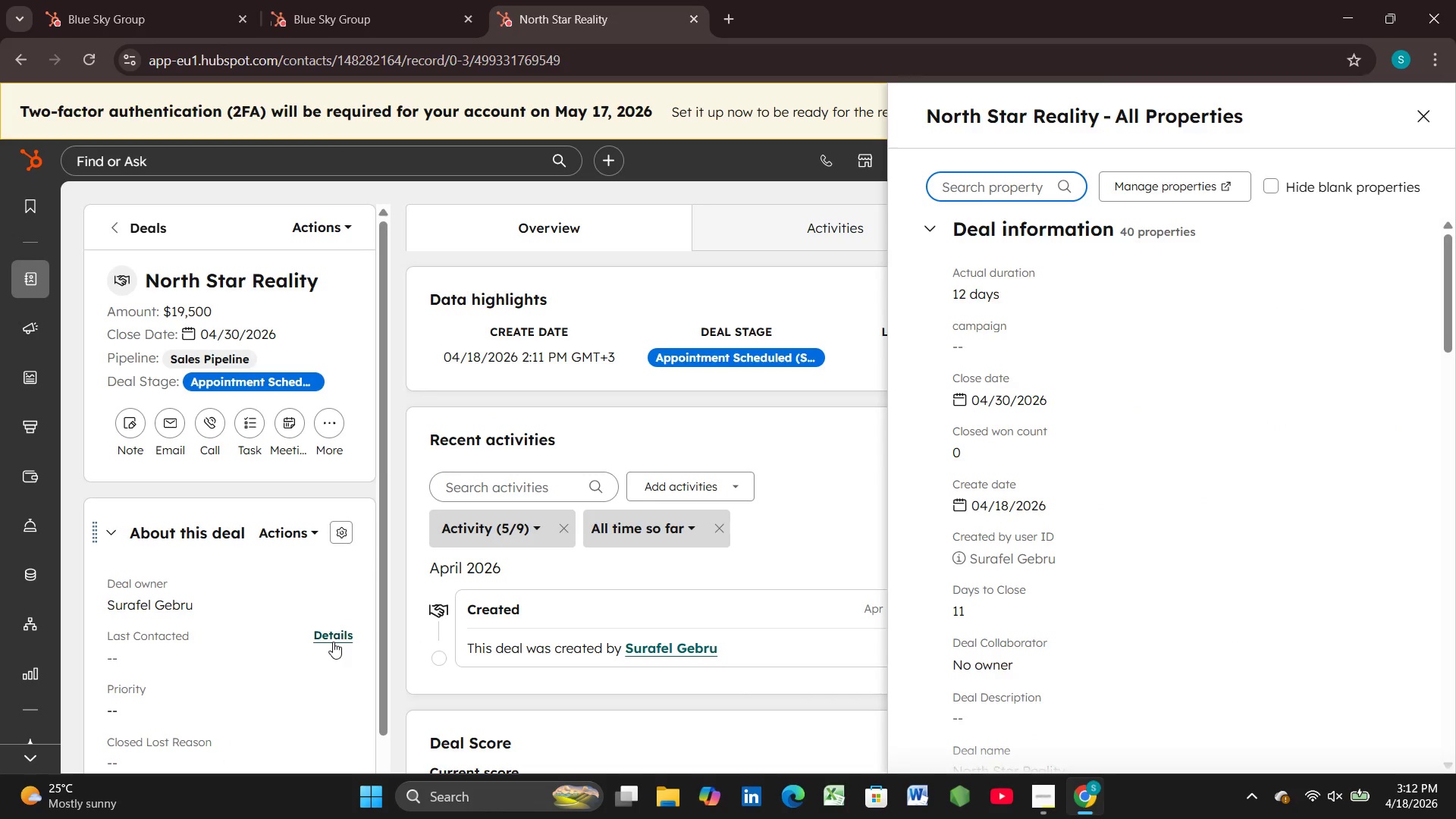 
type(o)
key(Backspace)
type(pro)
 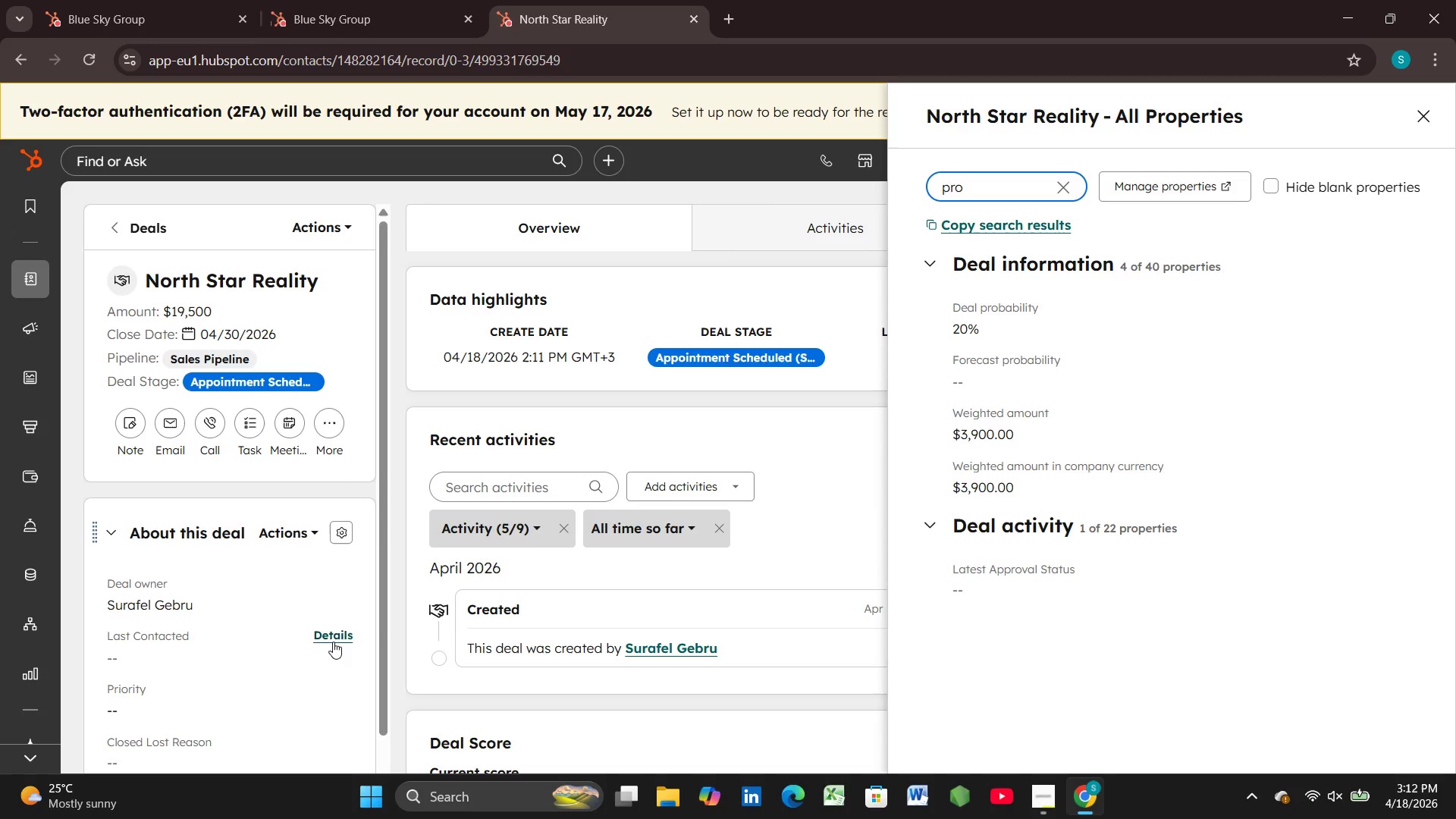 
wait(15.38)
 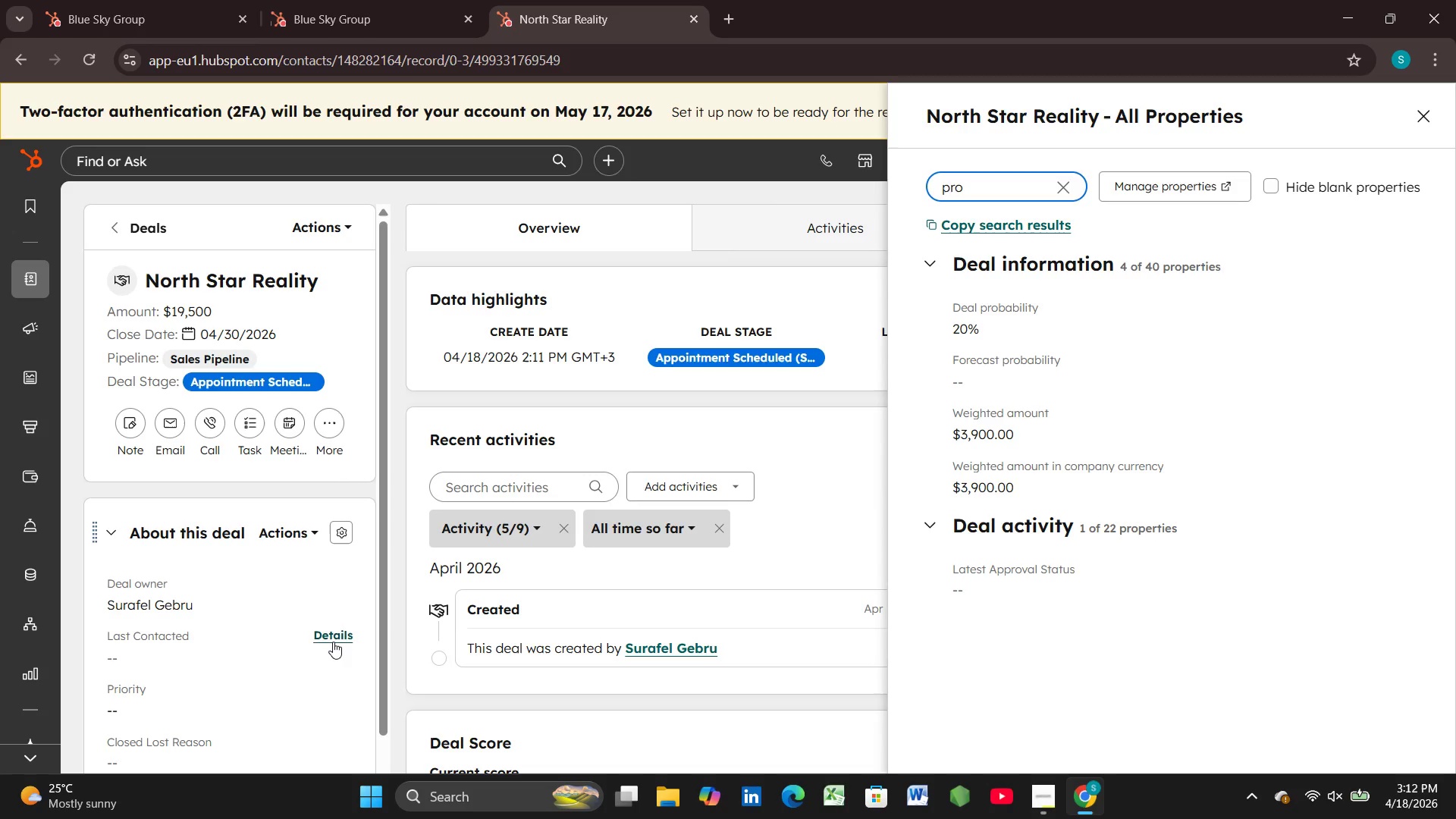 
type(jected)
 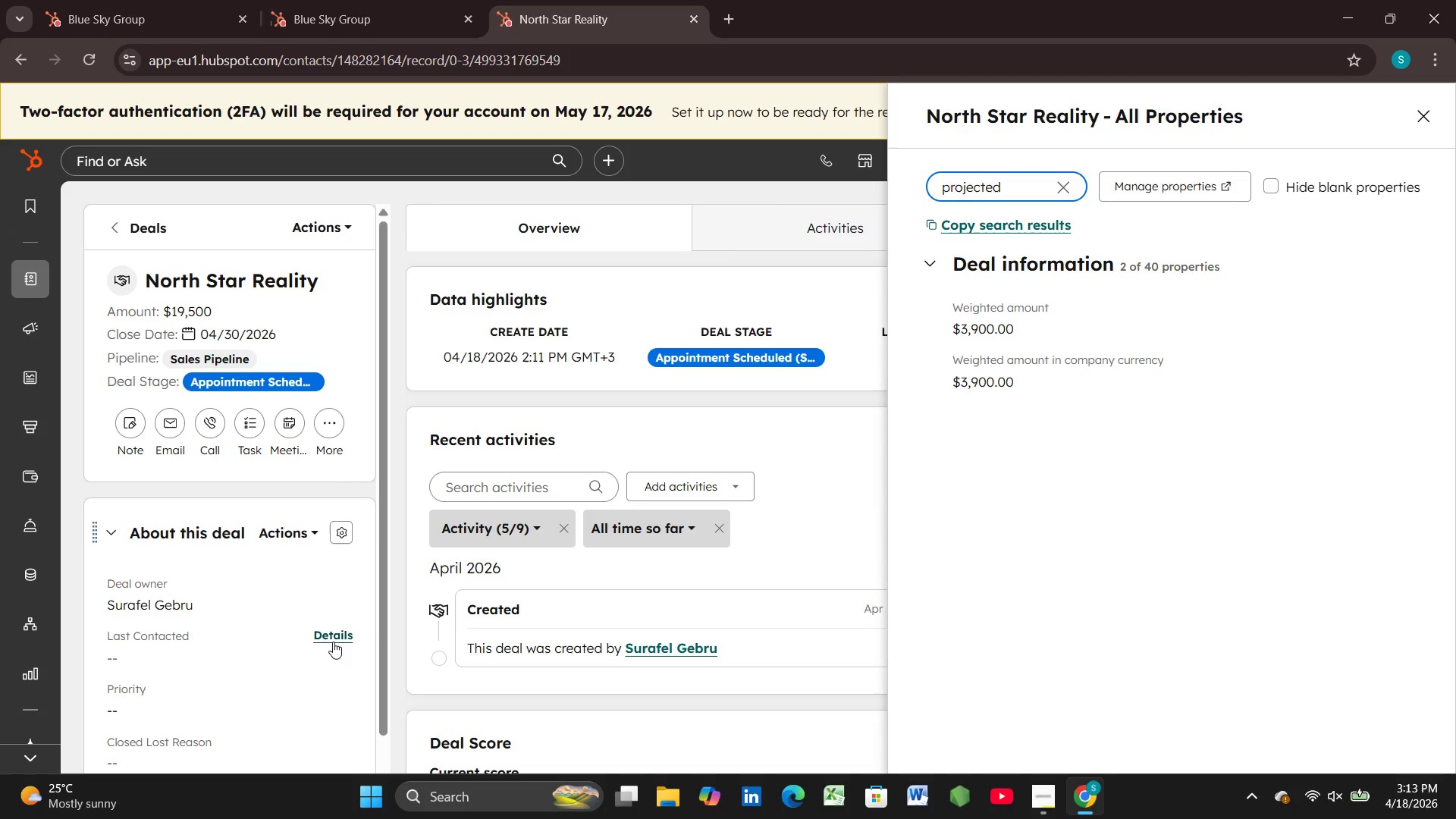 
wait(57.88)
 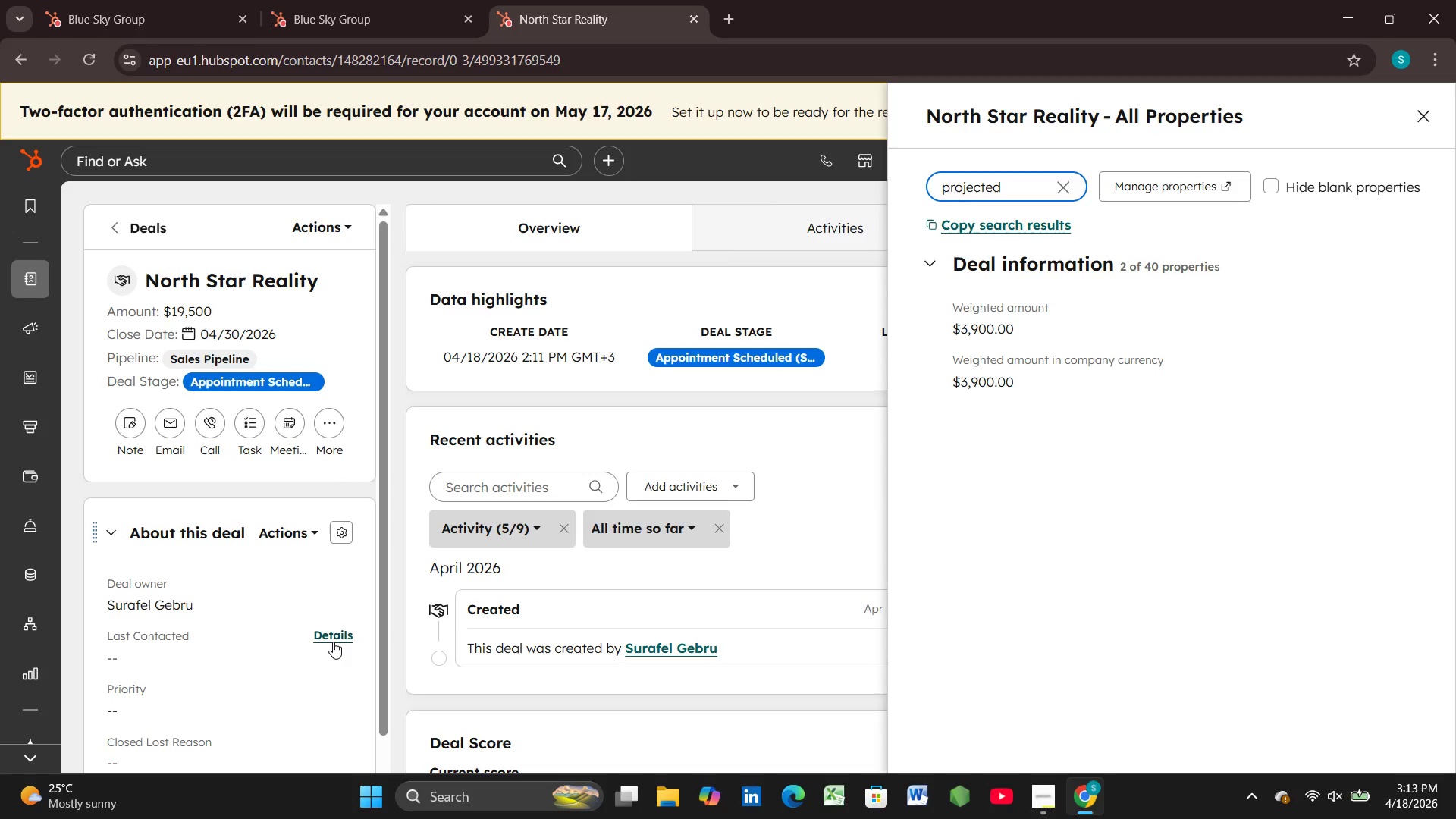 
left_click([1163, 190])
 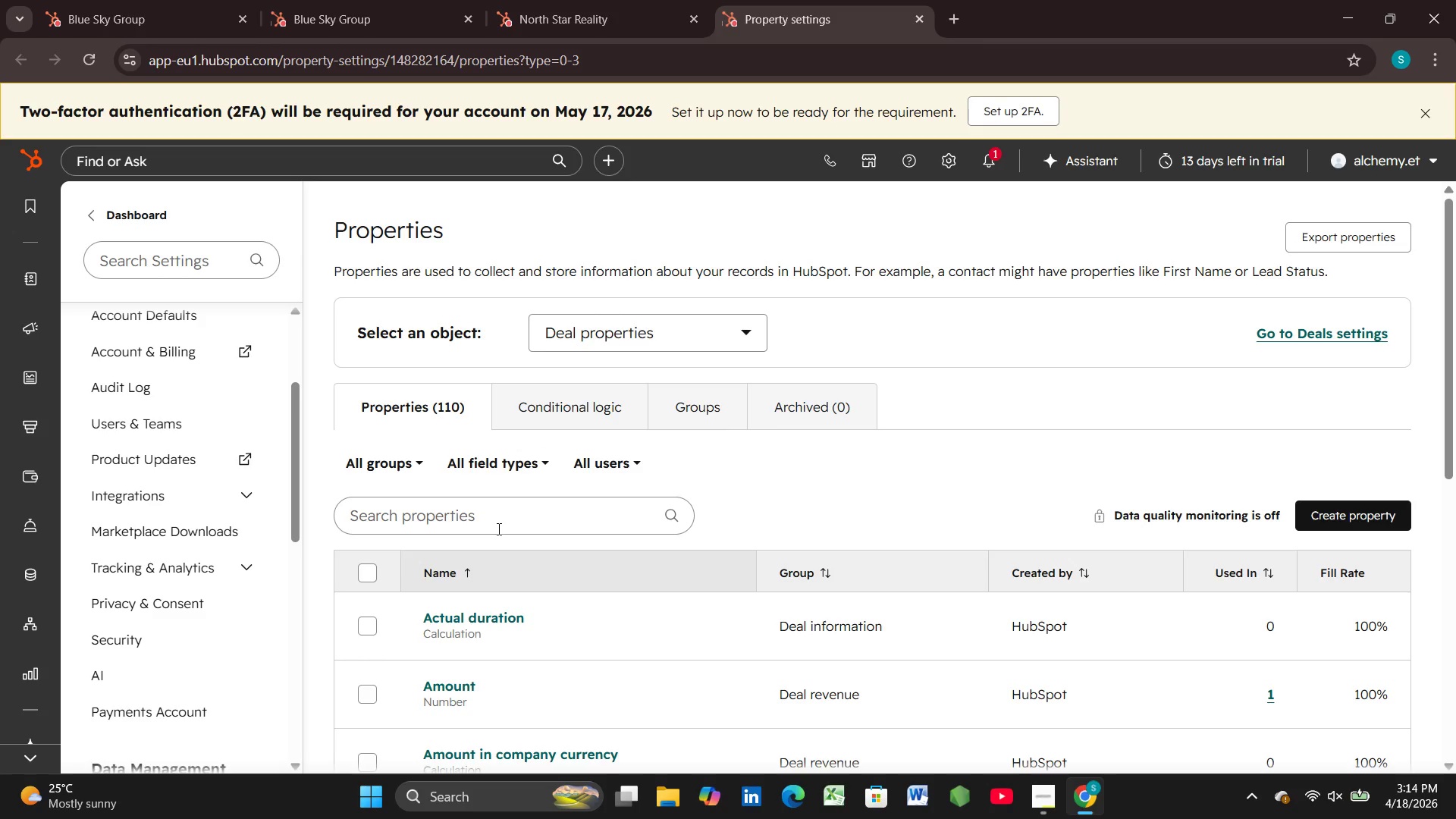 
wait(29.47)
 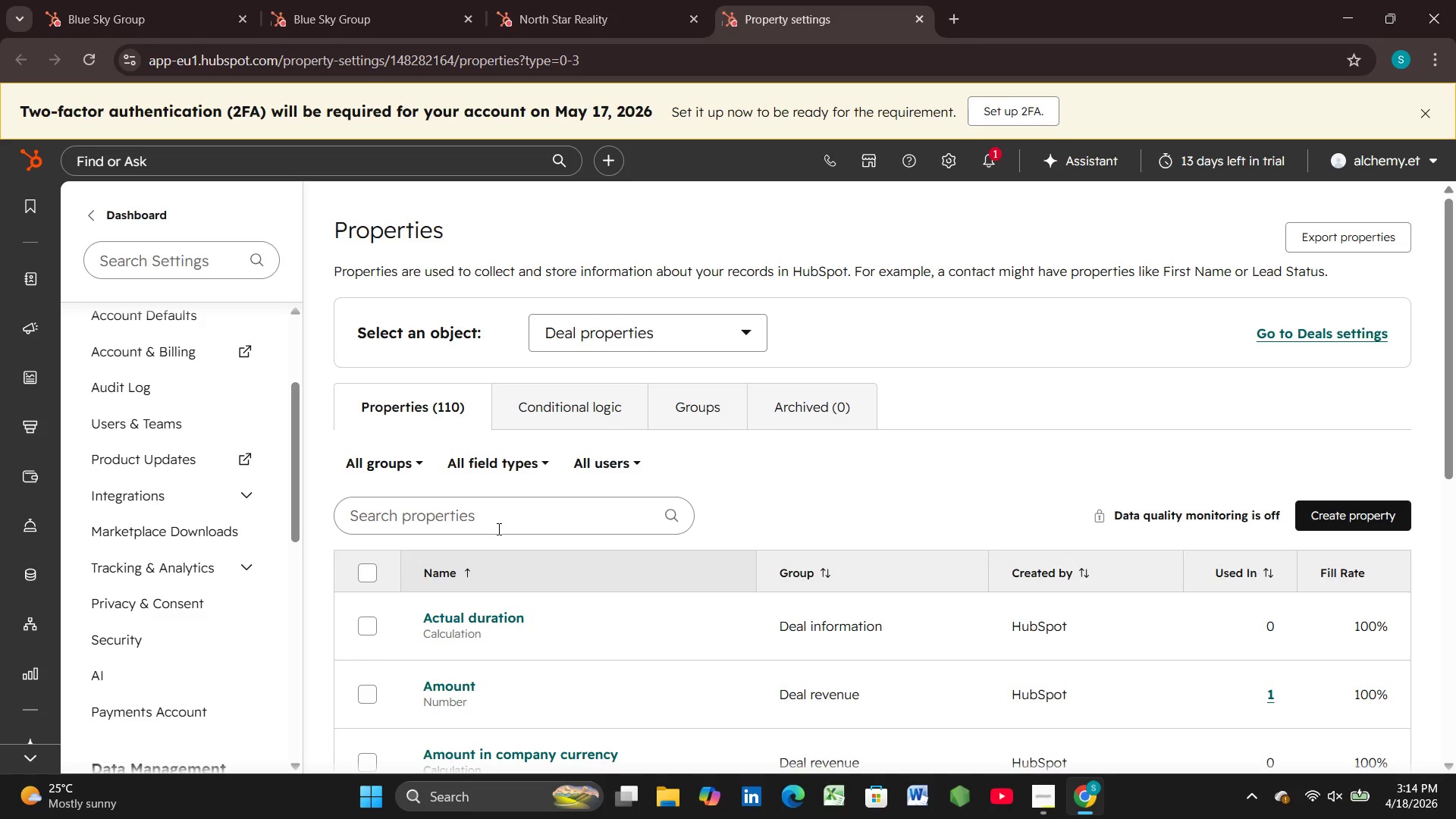 
left_click([497, 529])
 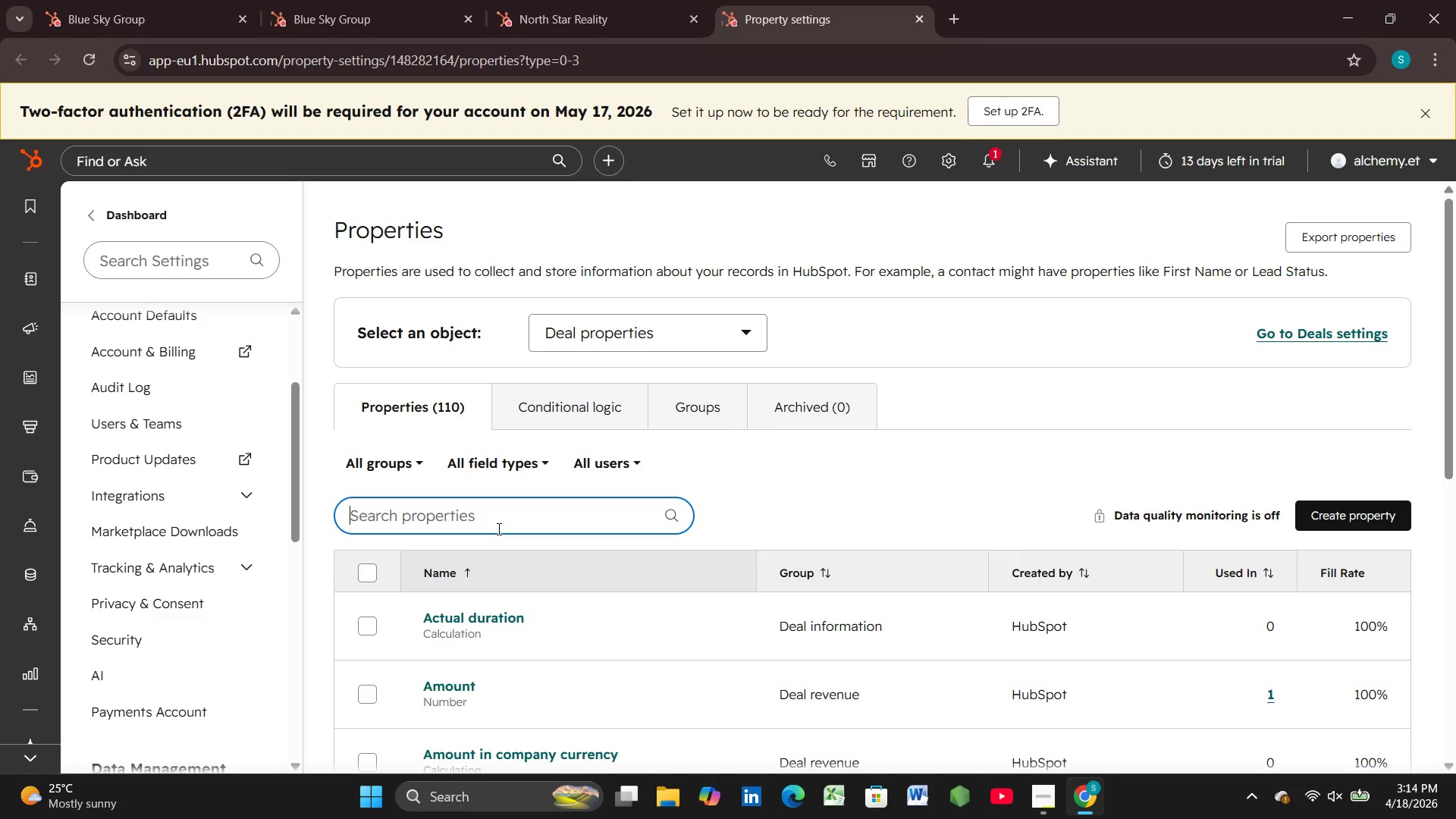 
type(pro)
 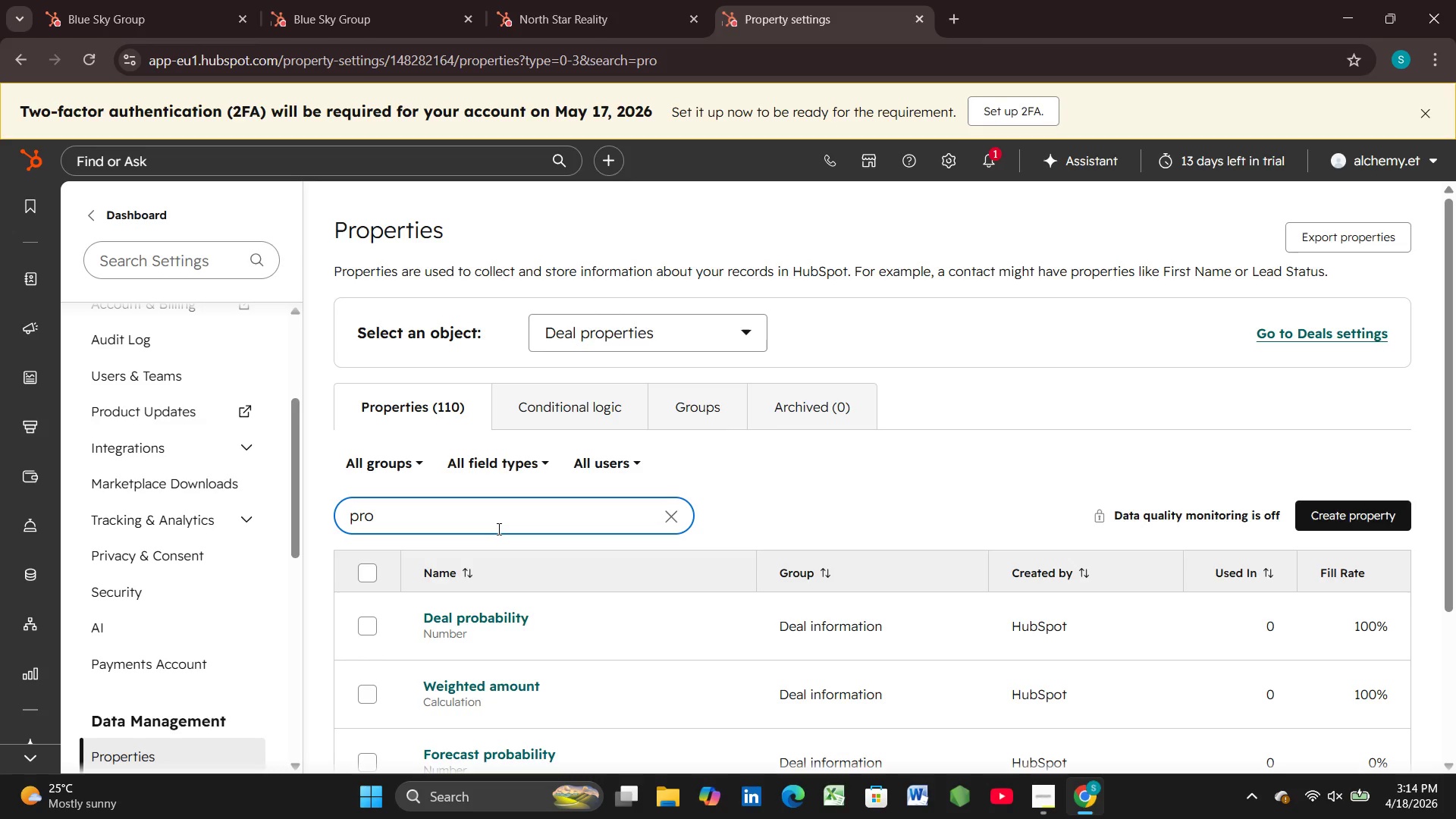 
key(J)
 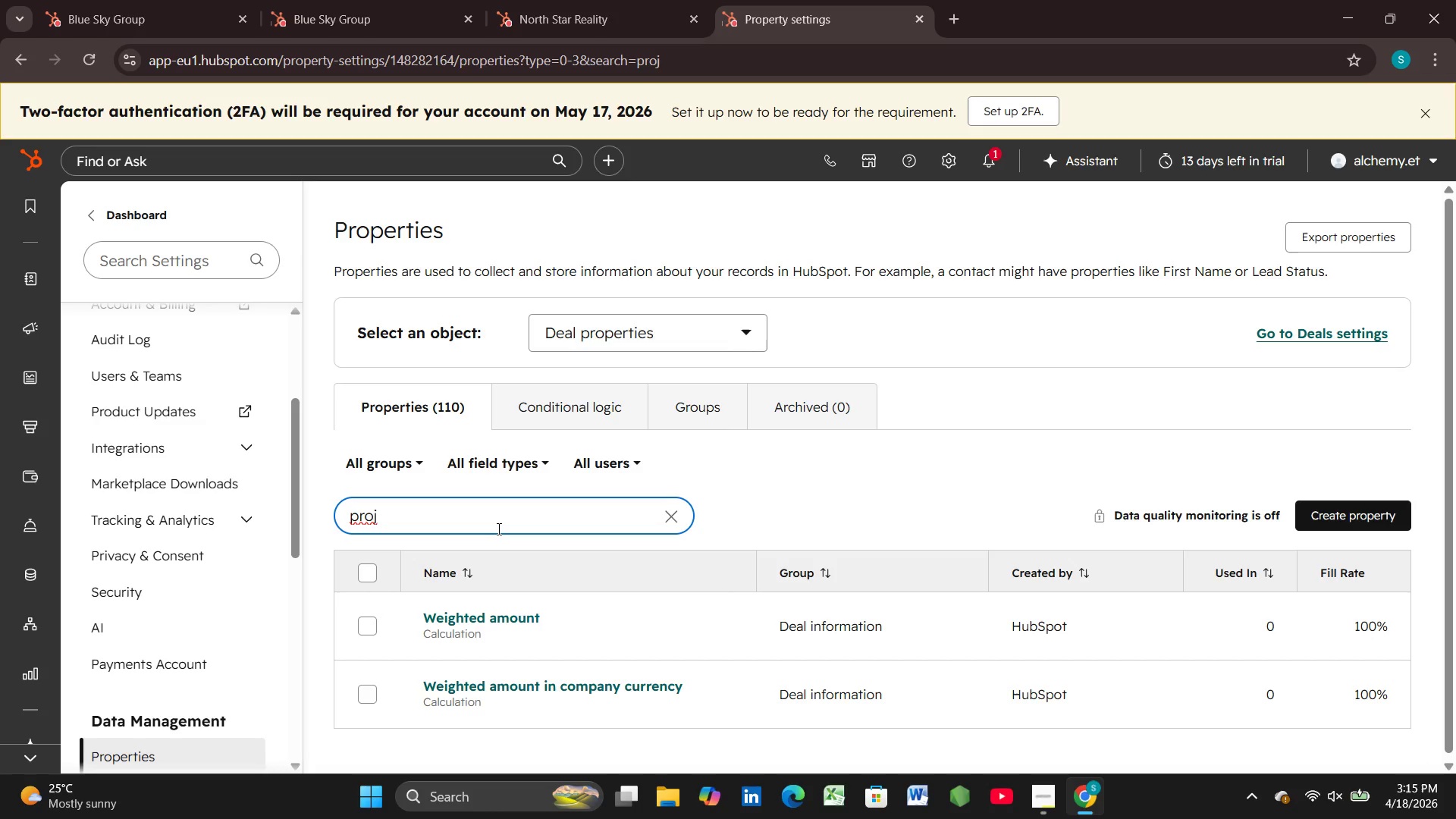 
wait(65.92)
 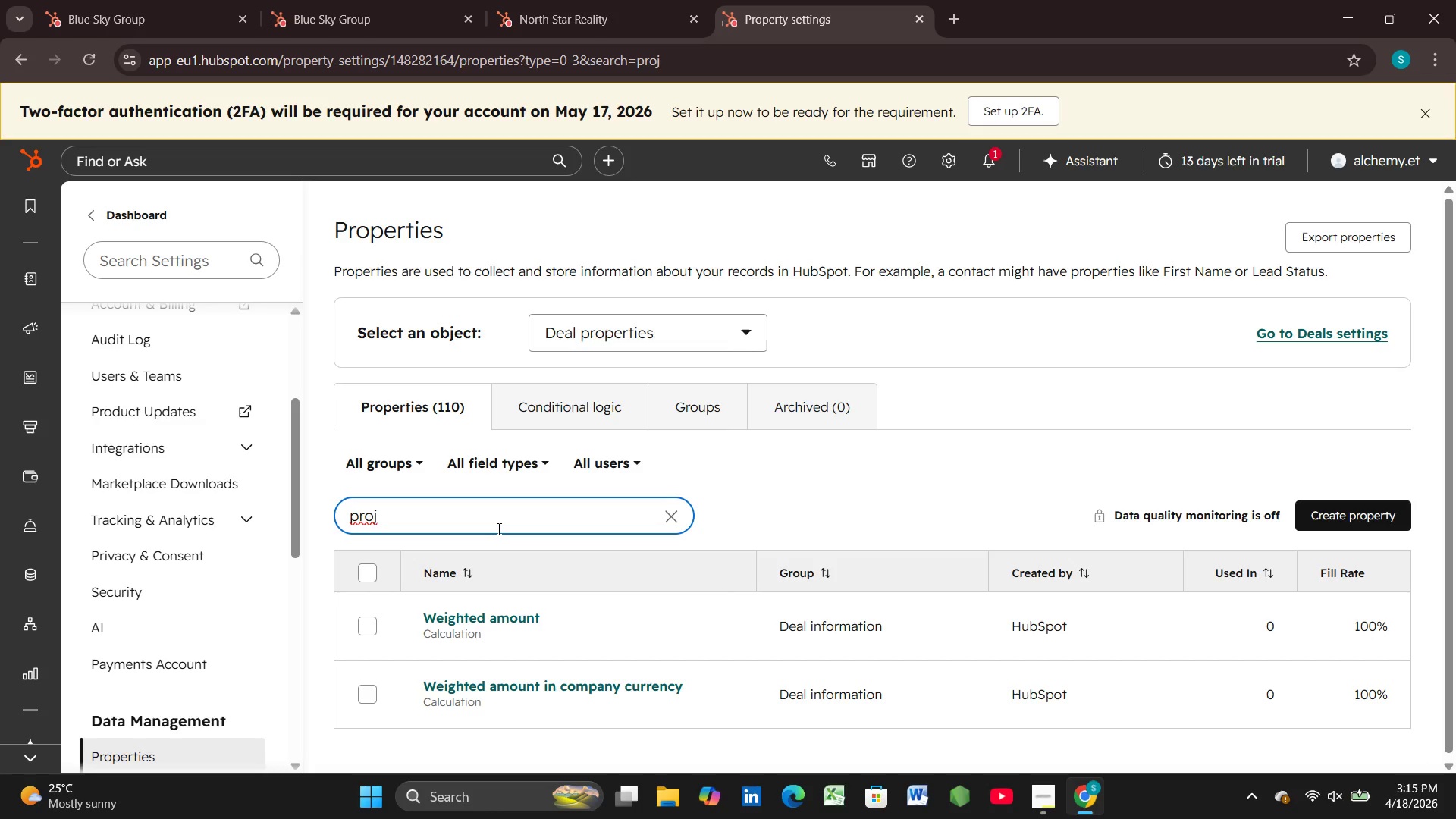 
left_click([1362, 513])
 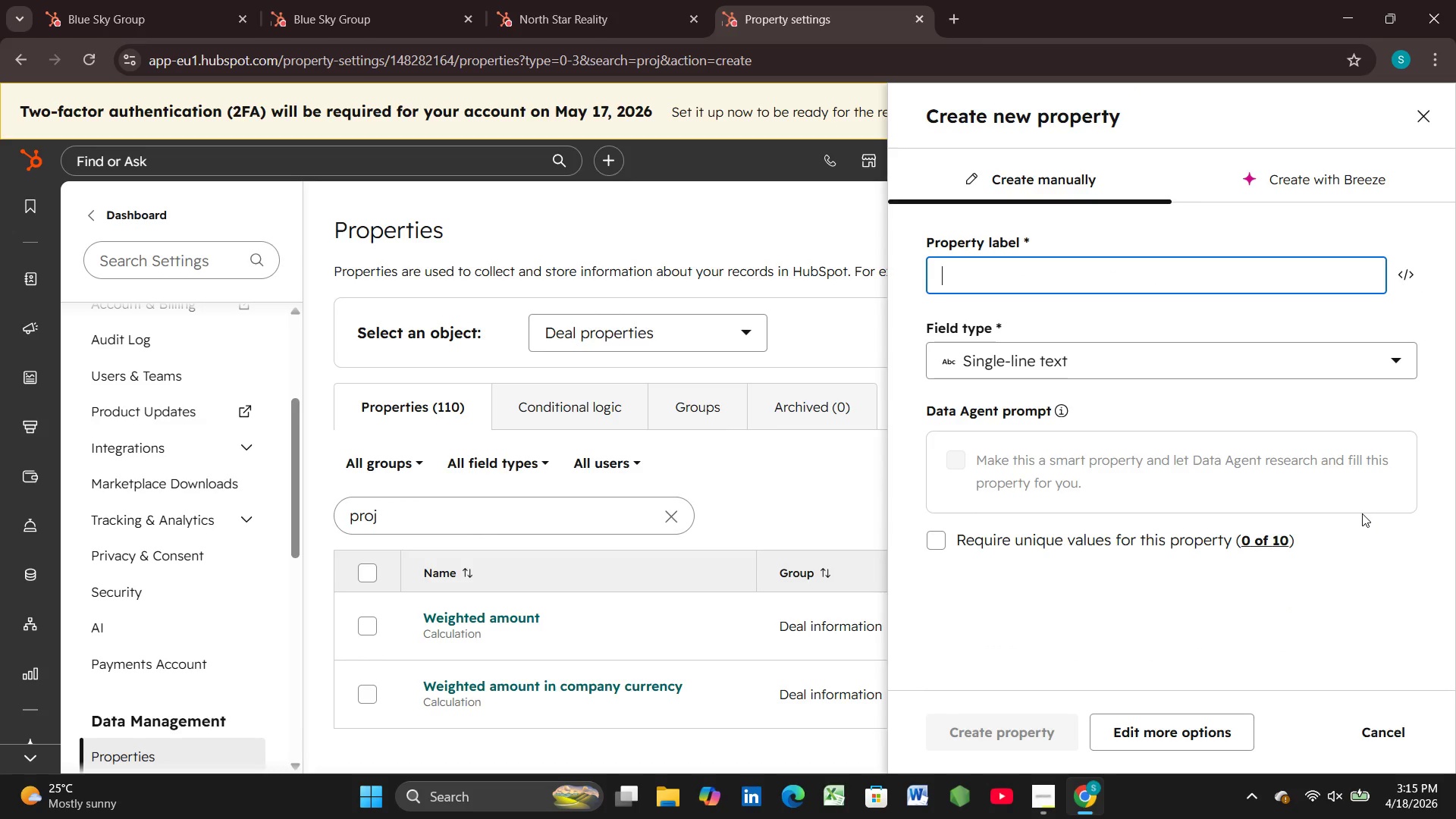 
wait(8.42)
 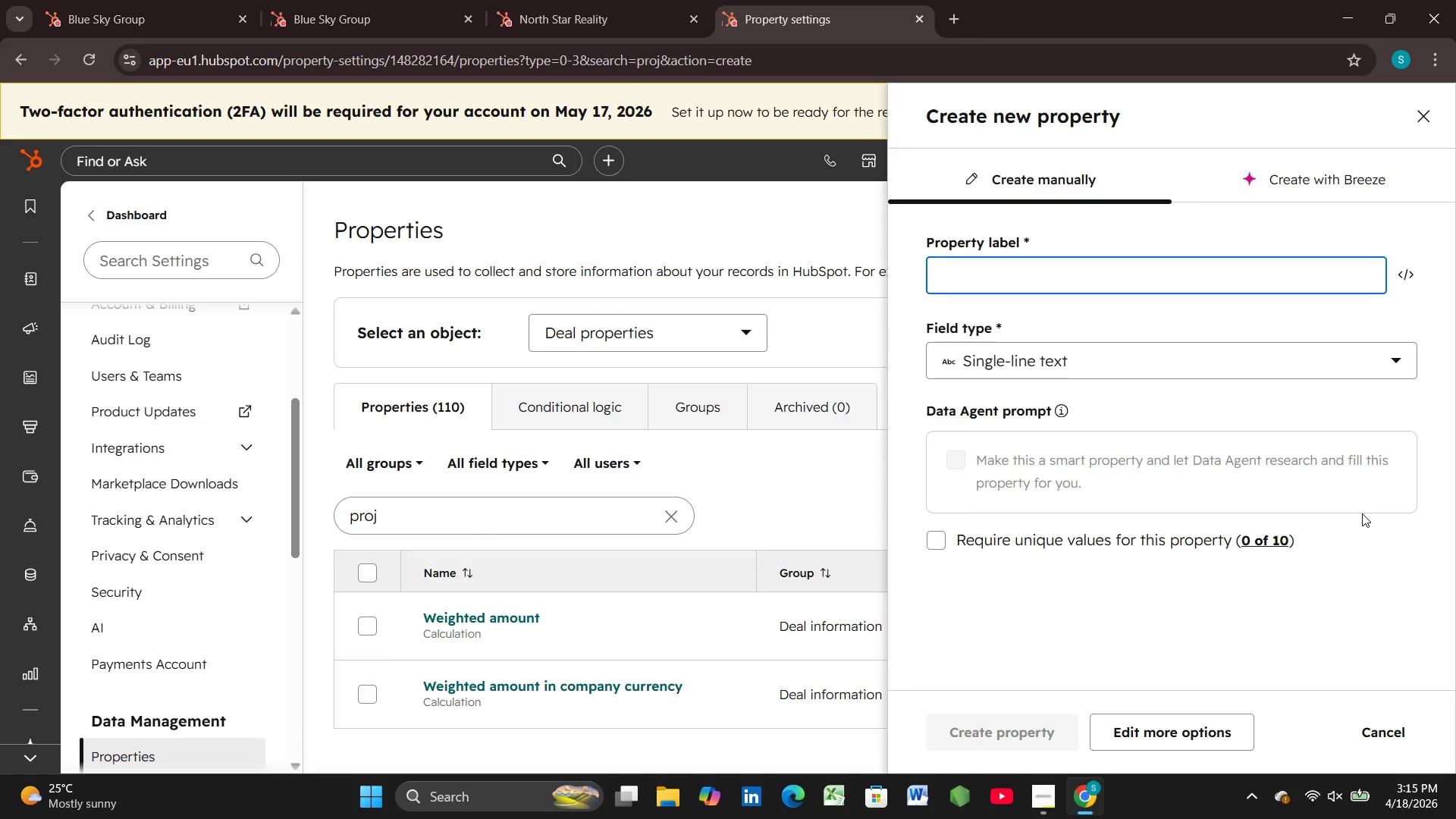 
type(Projected Monthly Rental Incomr)
key(Backspace)
type(e )
 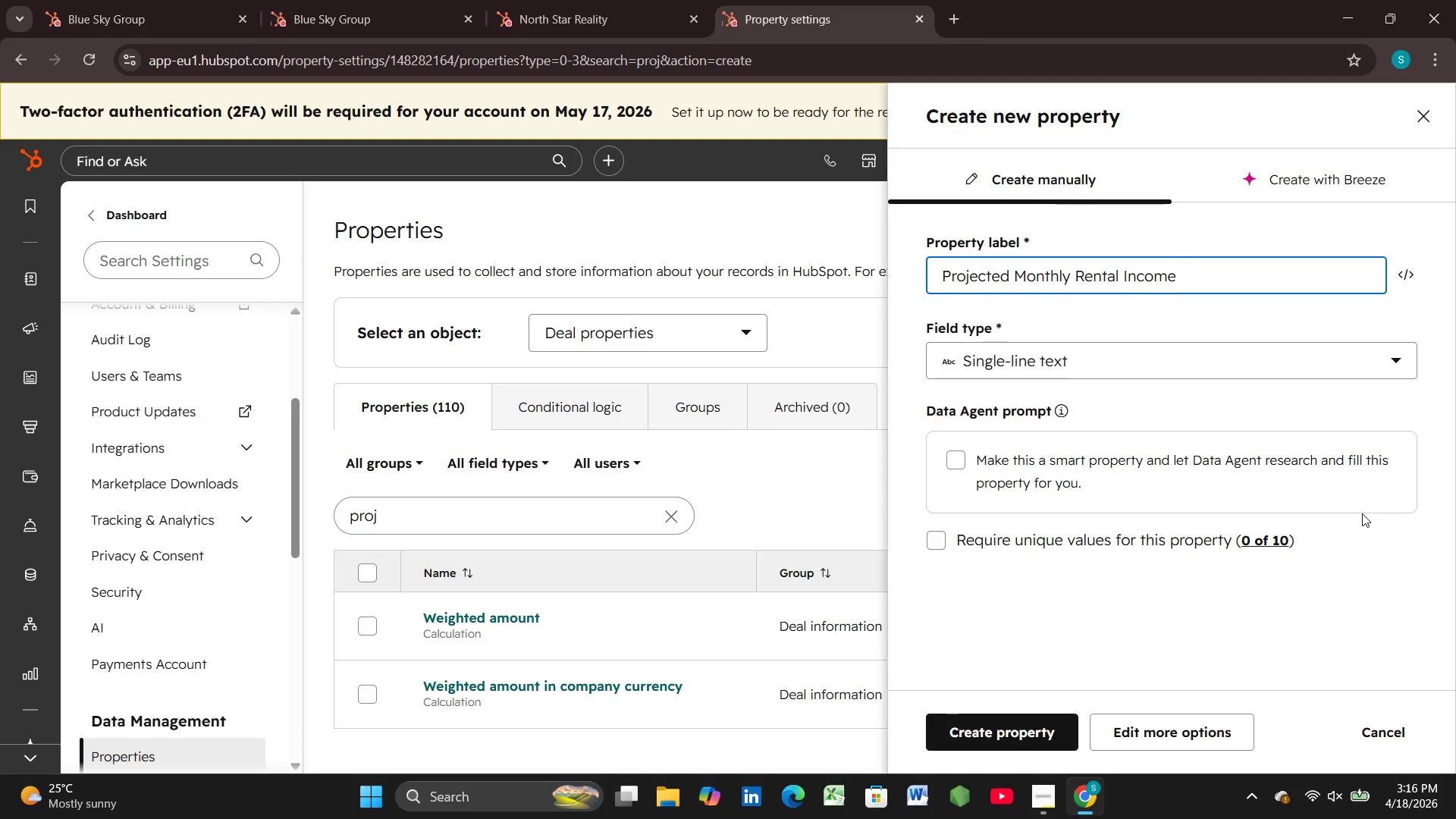 
left_click([1357, 369])
 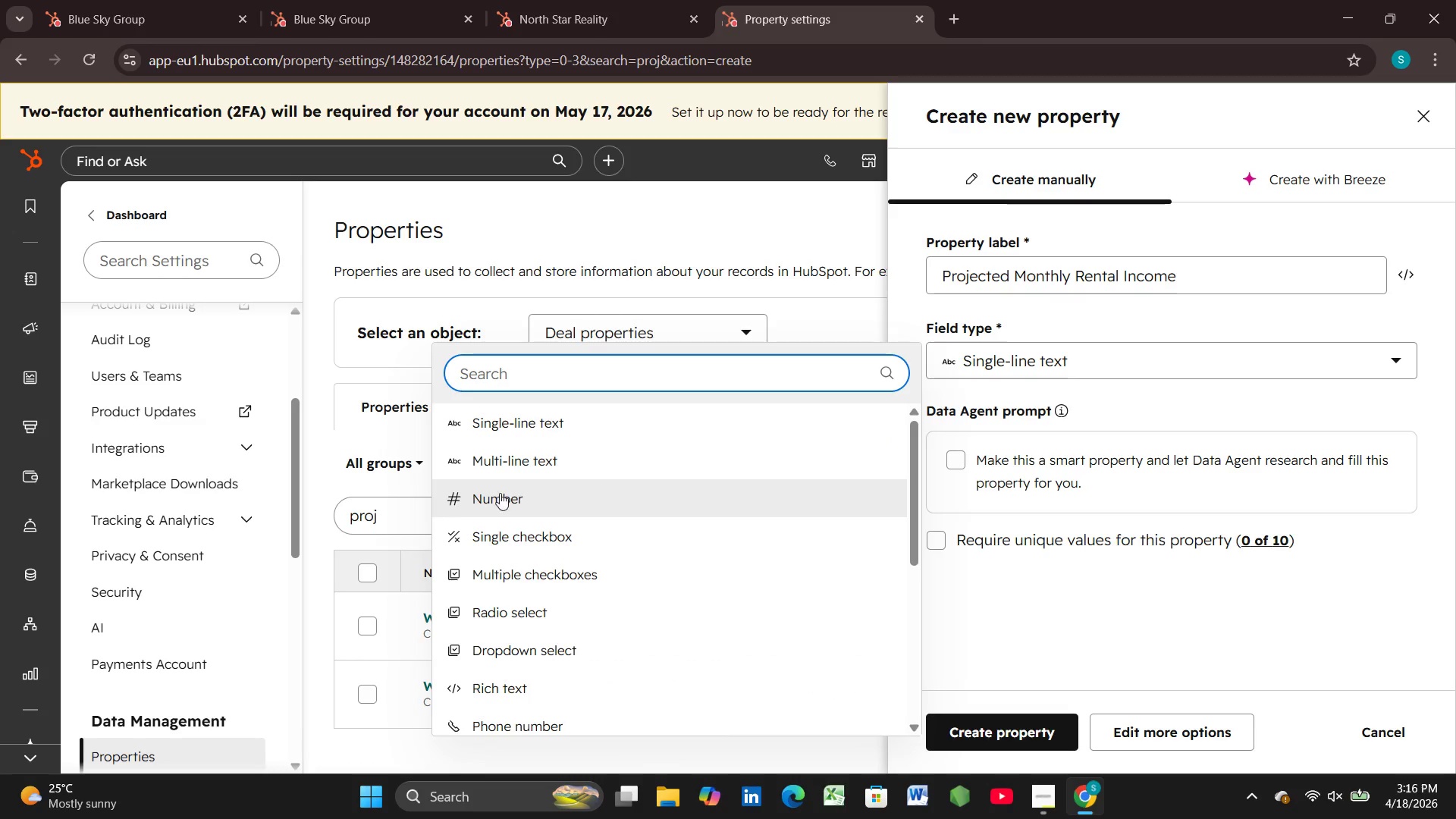 
left_click([504, 487])
 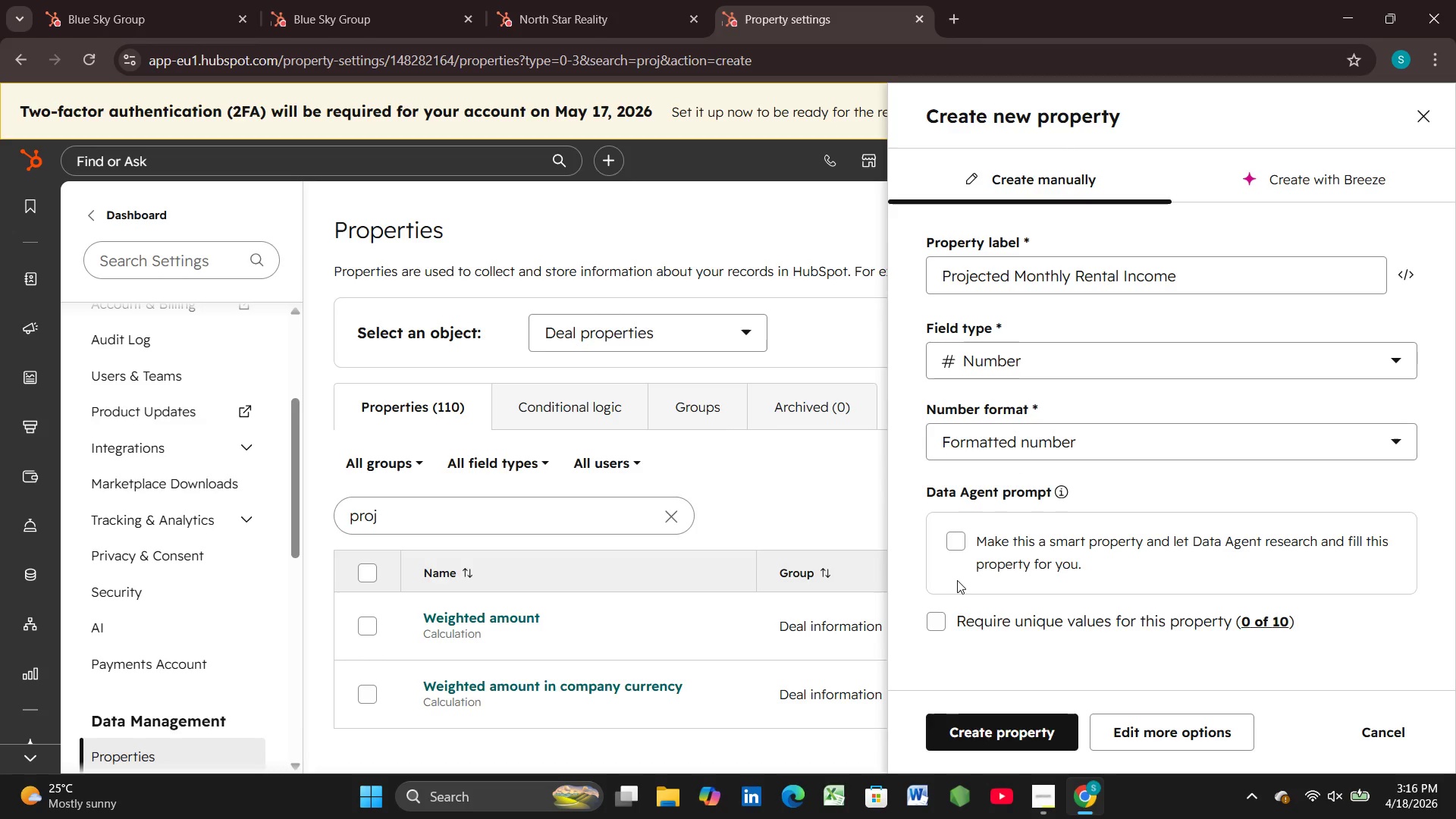 
wait(12.25)
 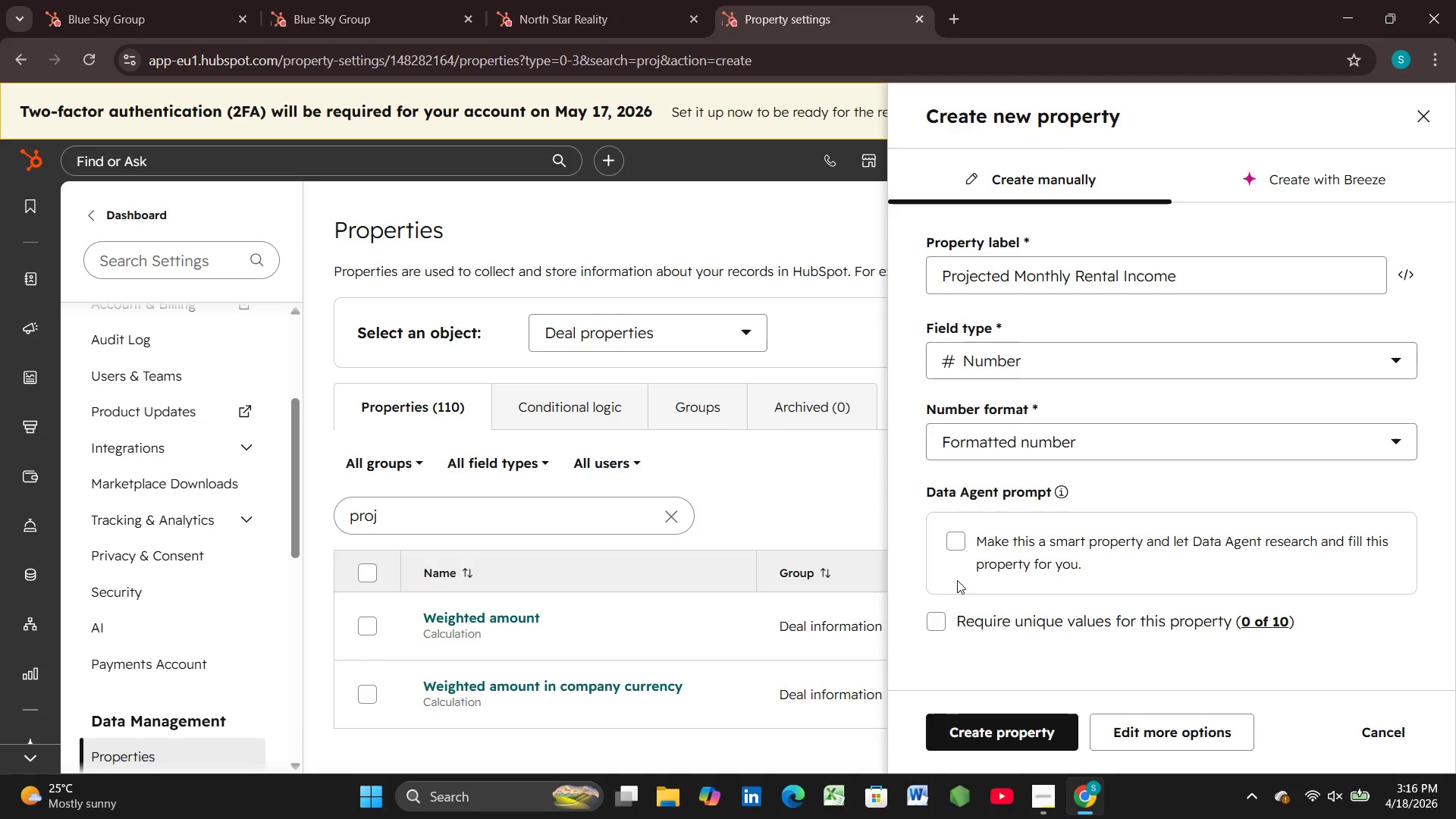 
left_click([994, 729])
 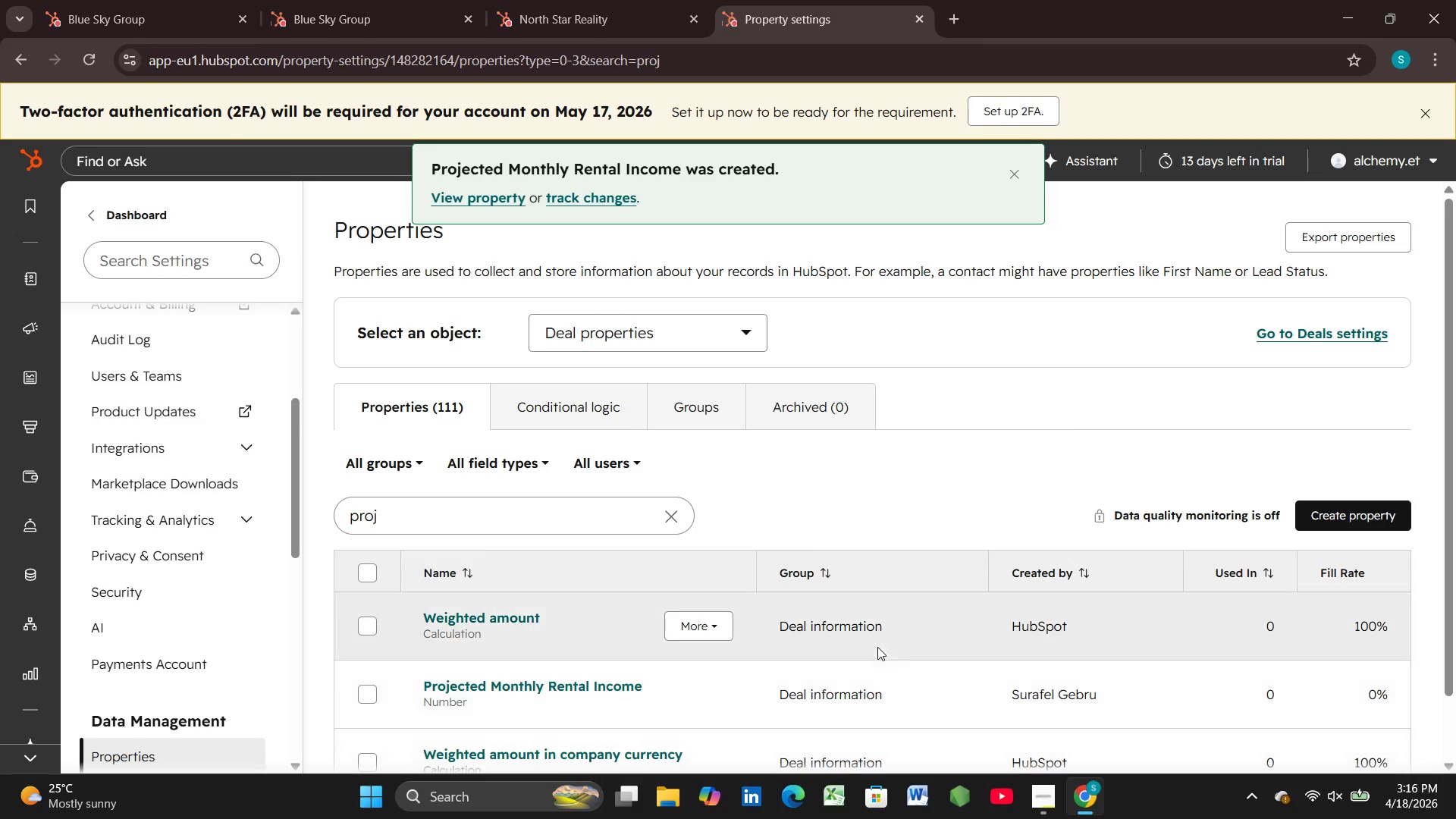 
wait(9.14)
 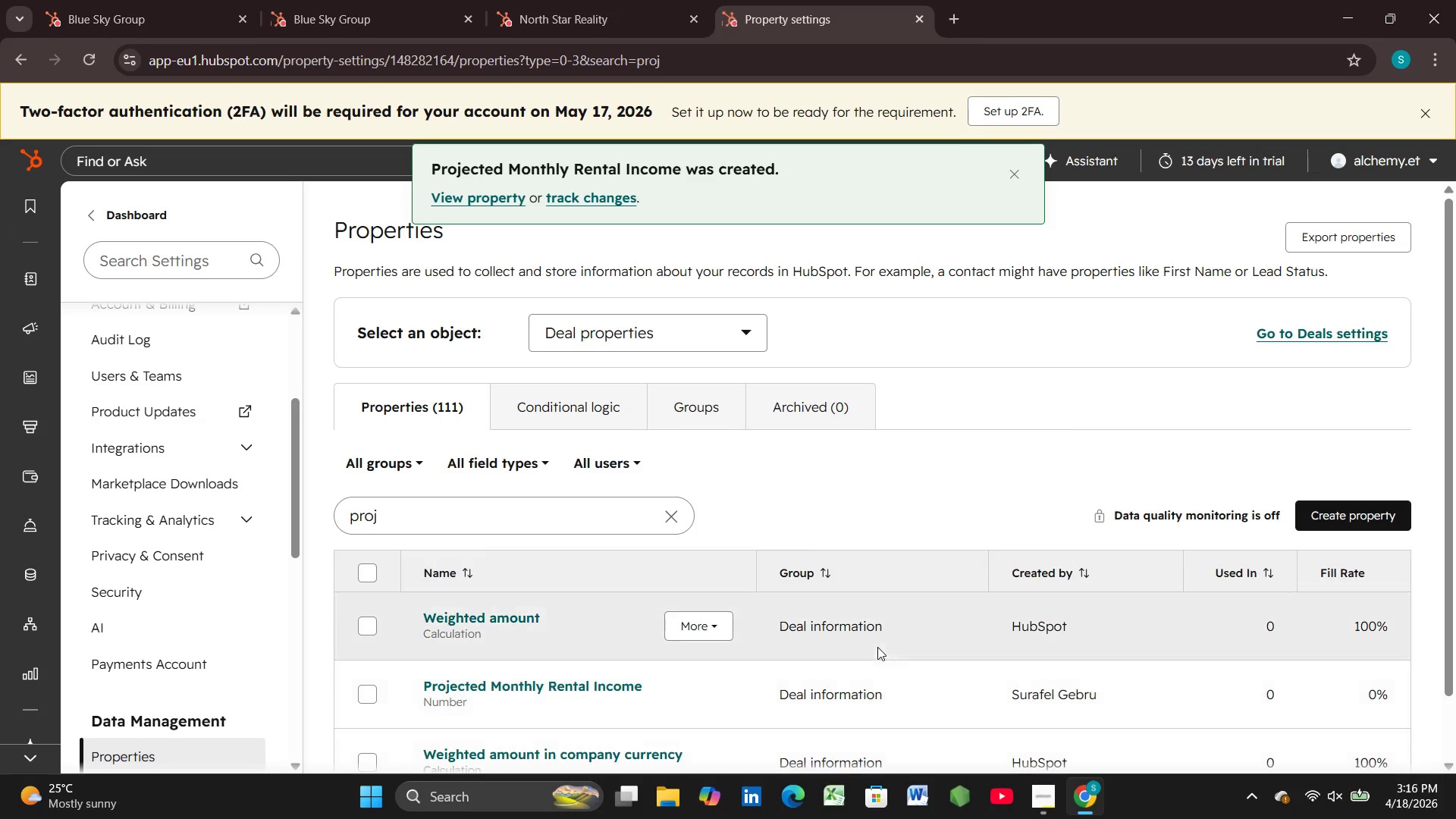 
left_click([616, 519])
 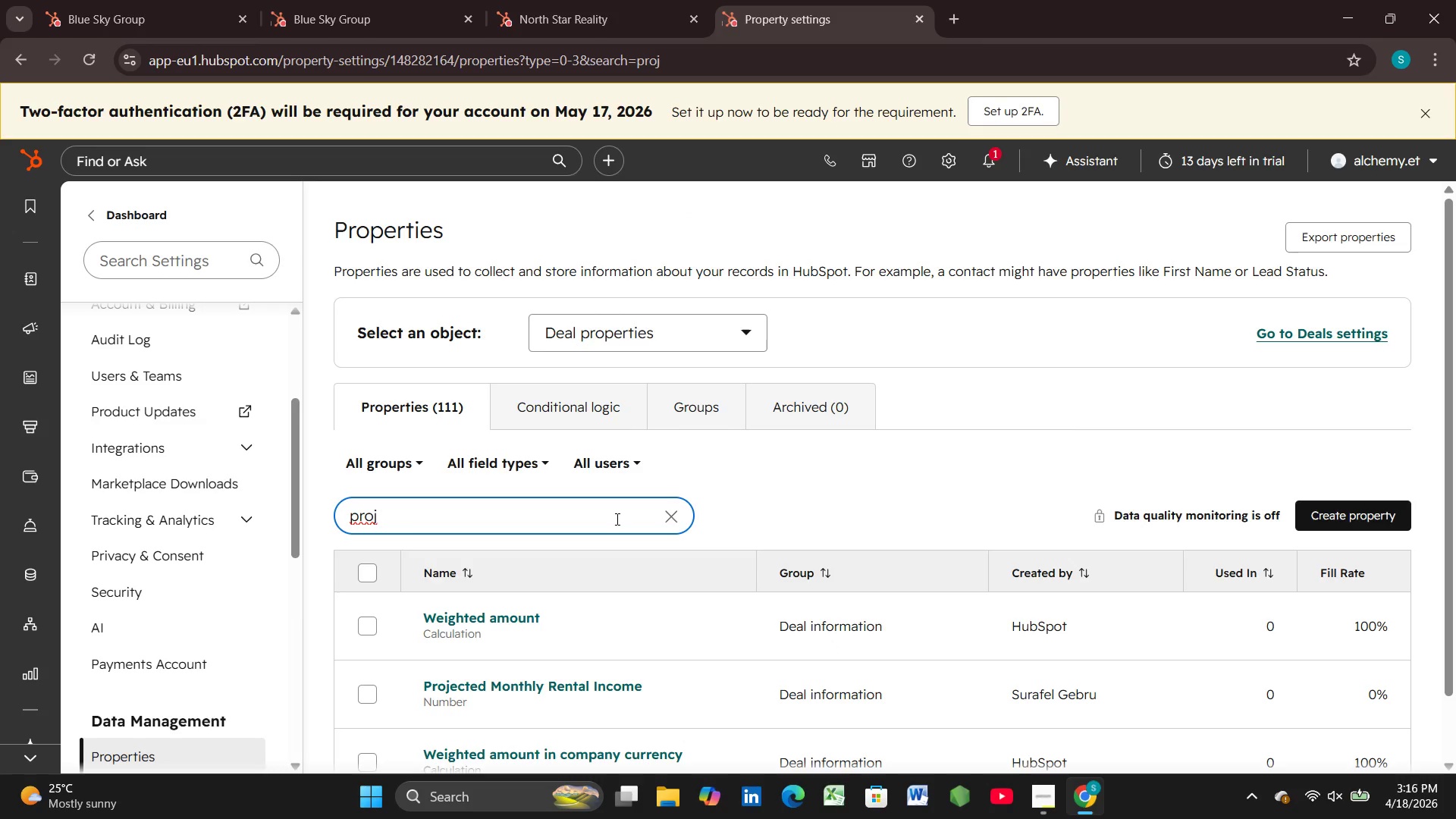 
left_click([616, 519])
 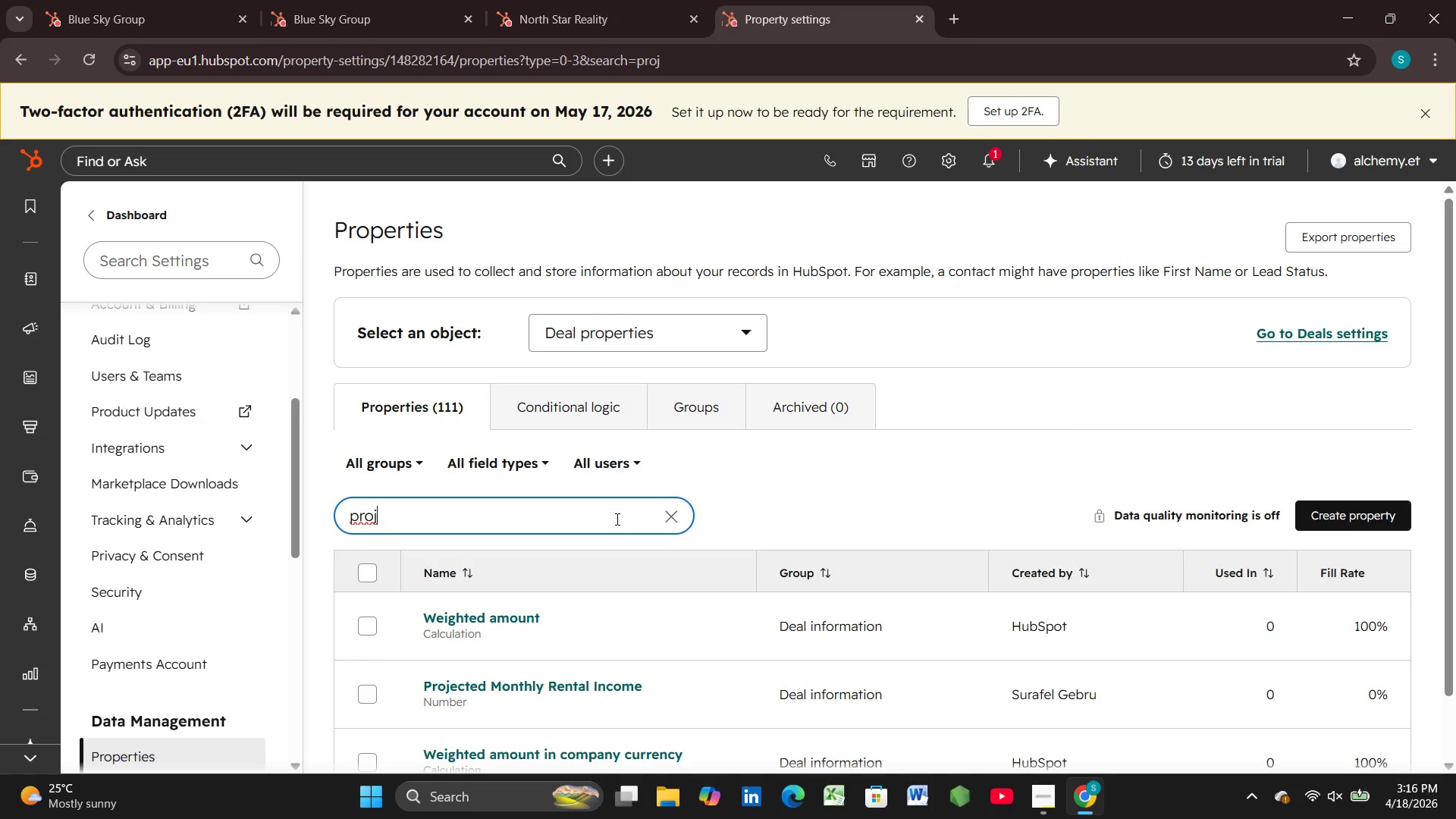 
wait(13.81)
 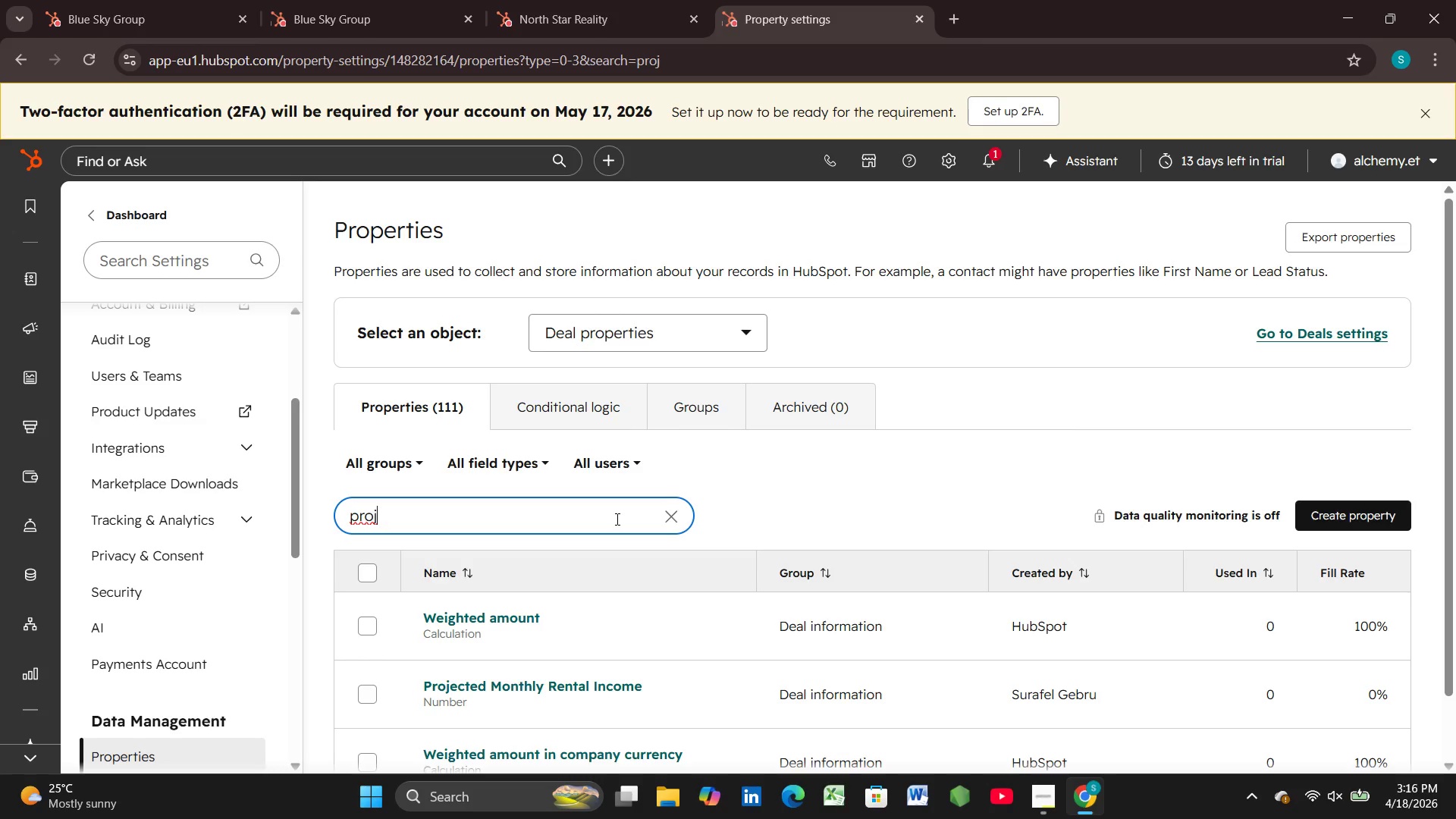 
left_click([583, 717])
 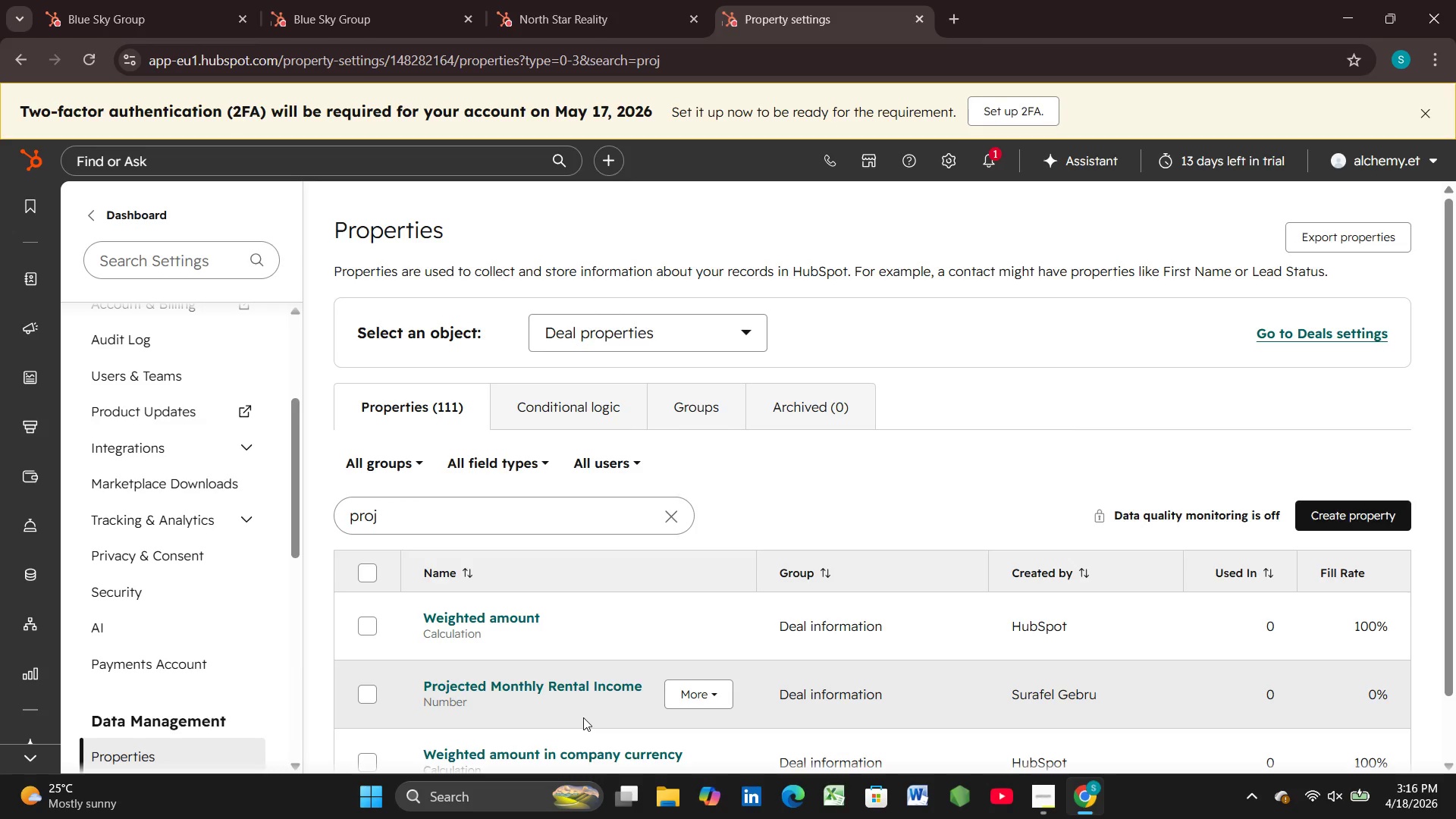 
left_click([583, 717])
 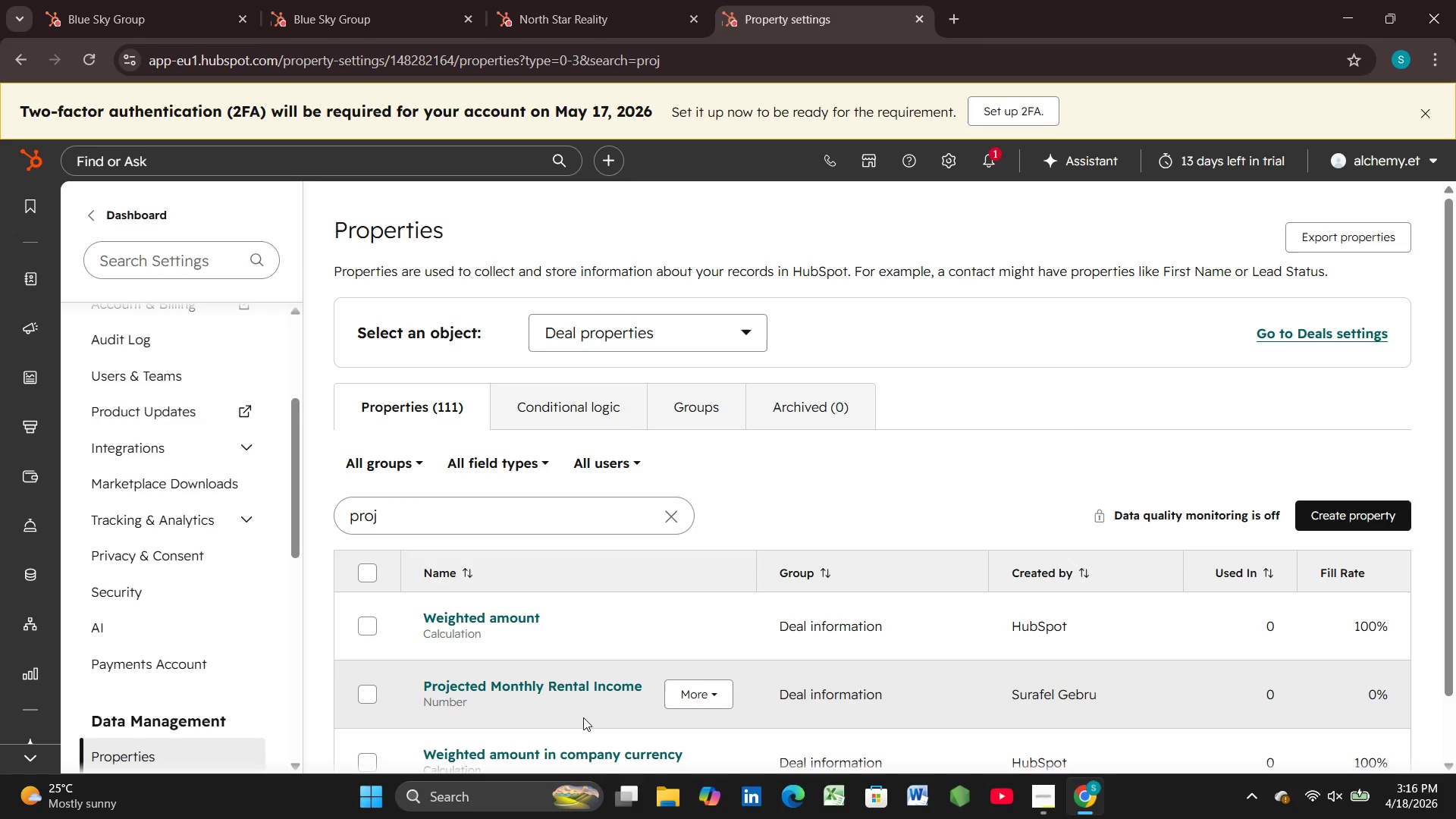 
double_click([583, 717])
 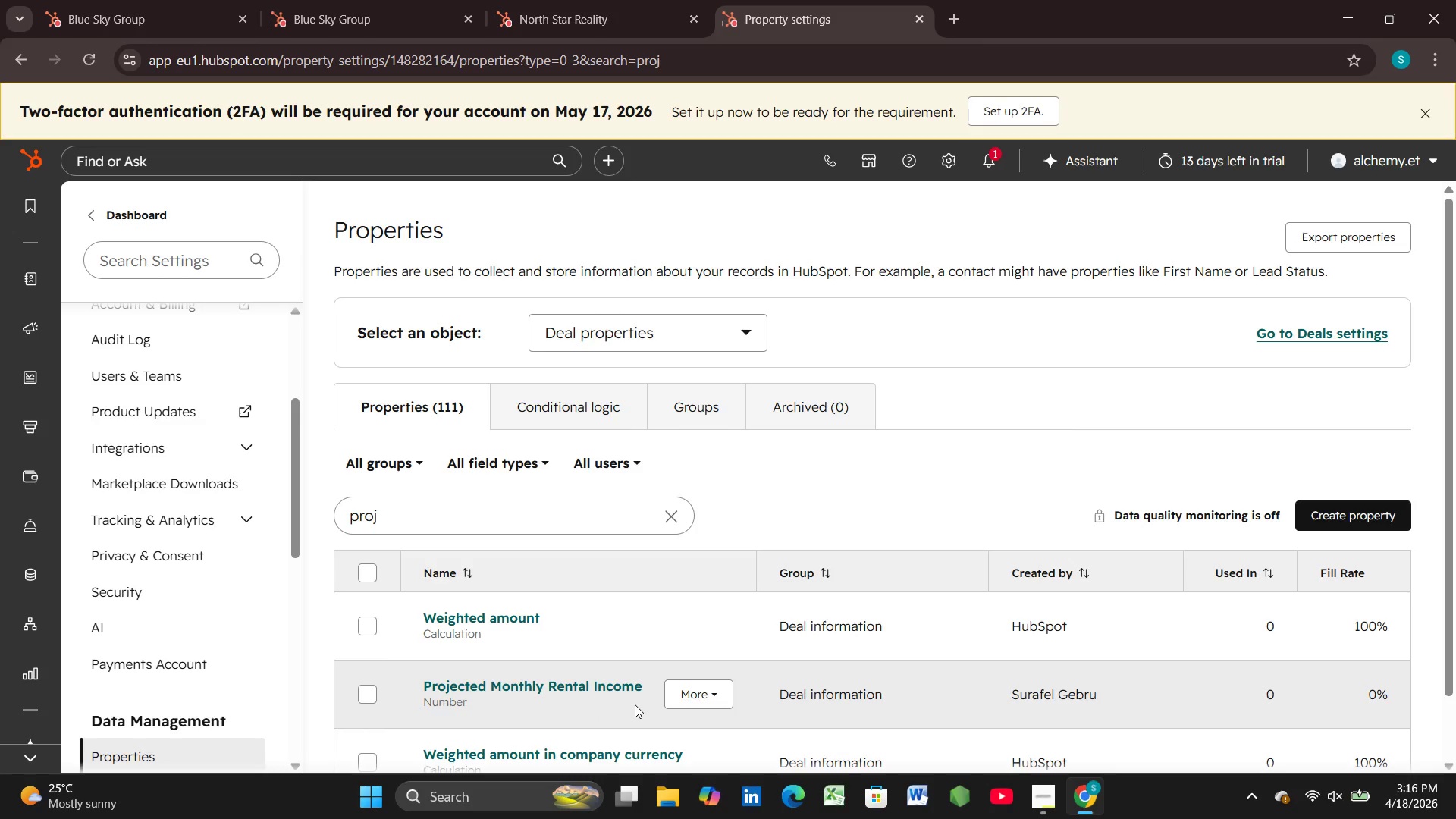 
wait(10.34)
 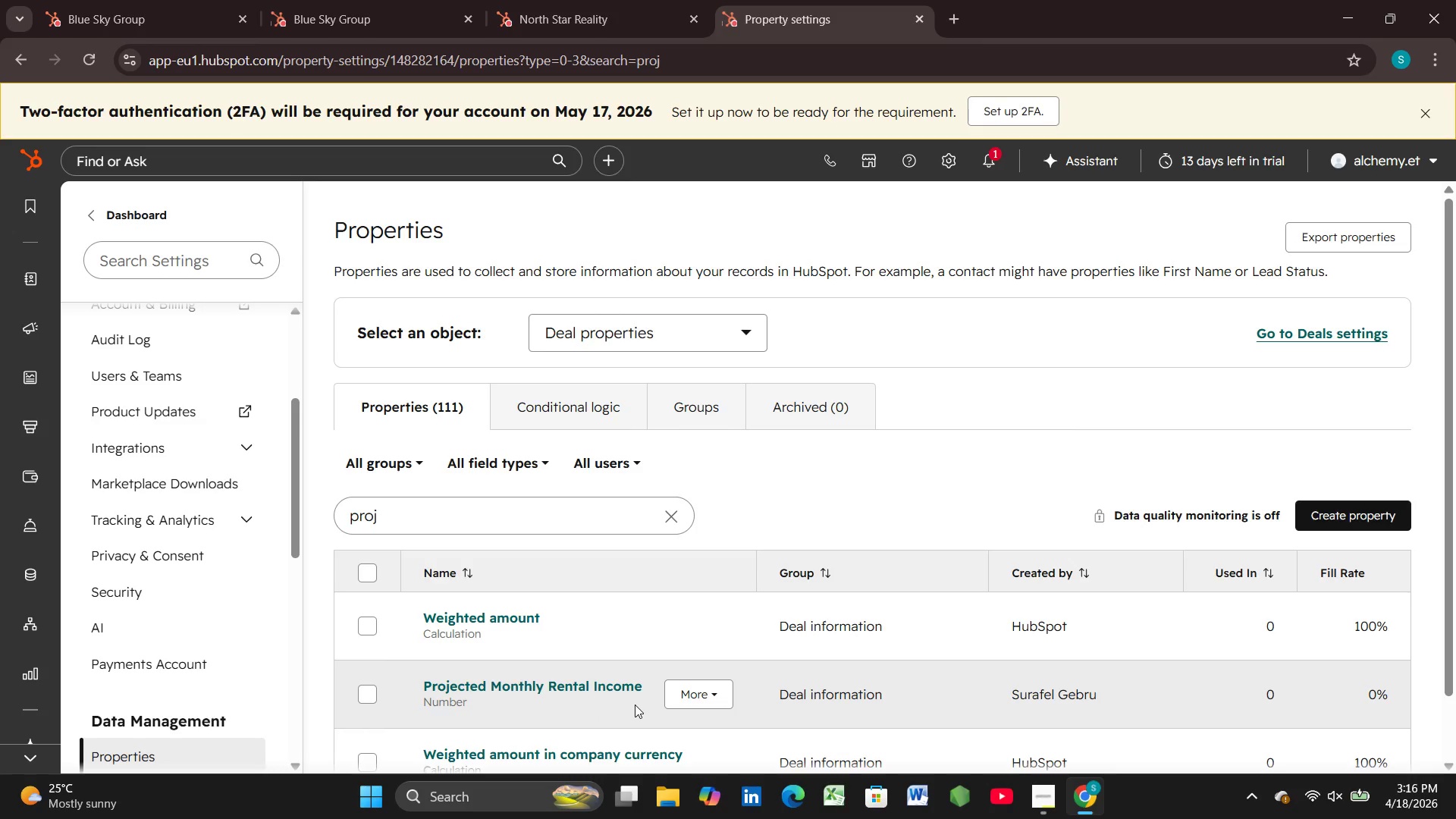 
double_click([635, 704])
 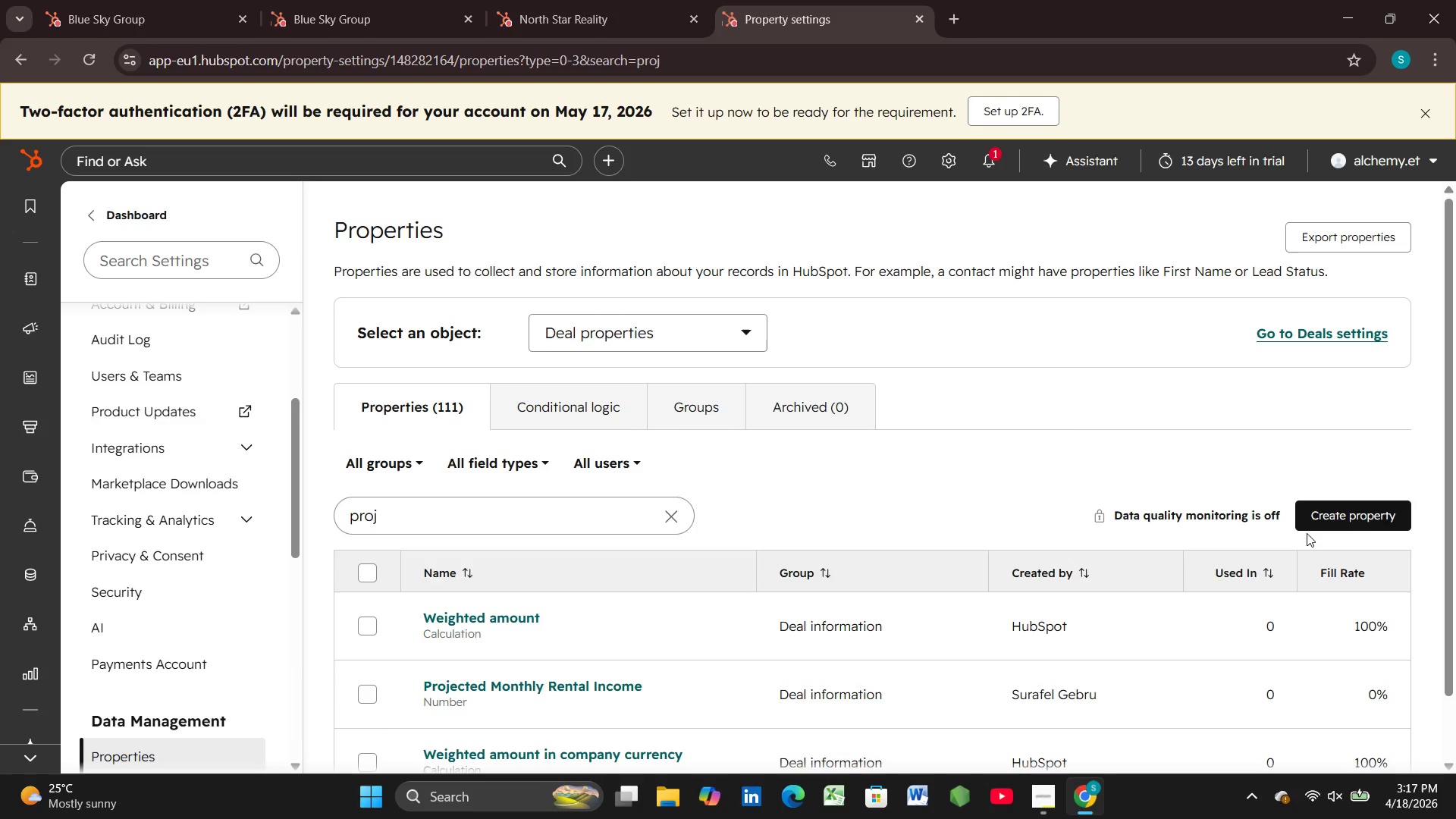 
wait(21.7)
 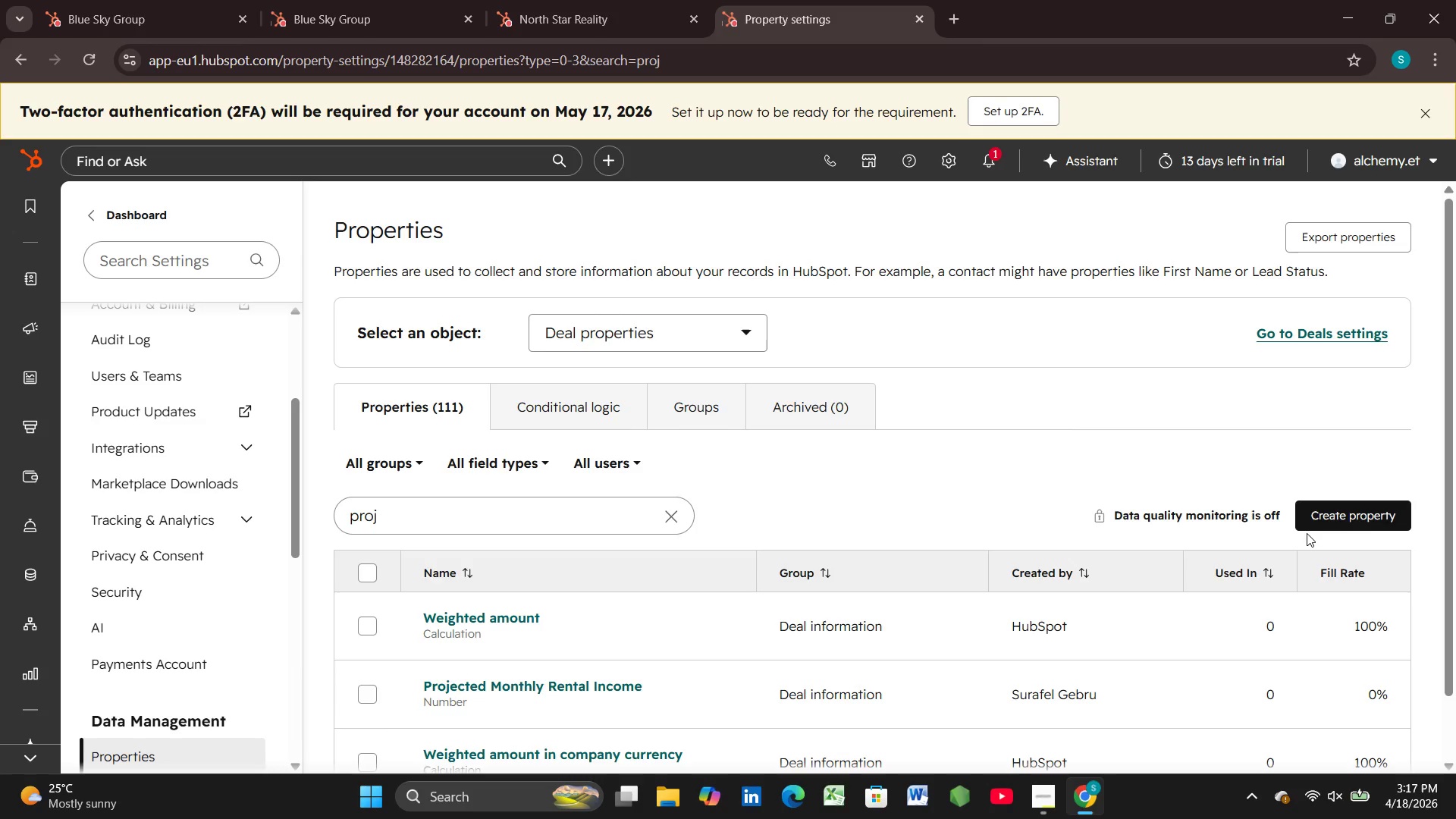 
double_click([1087, 686])
 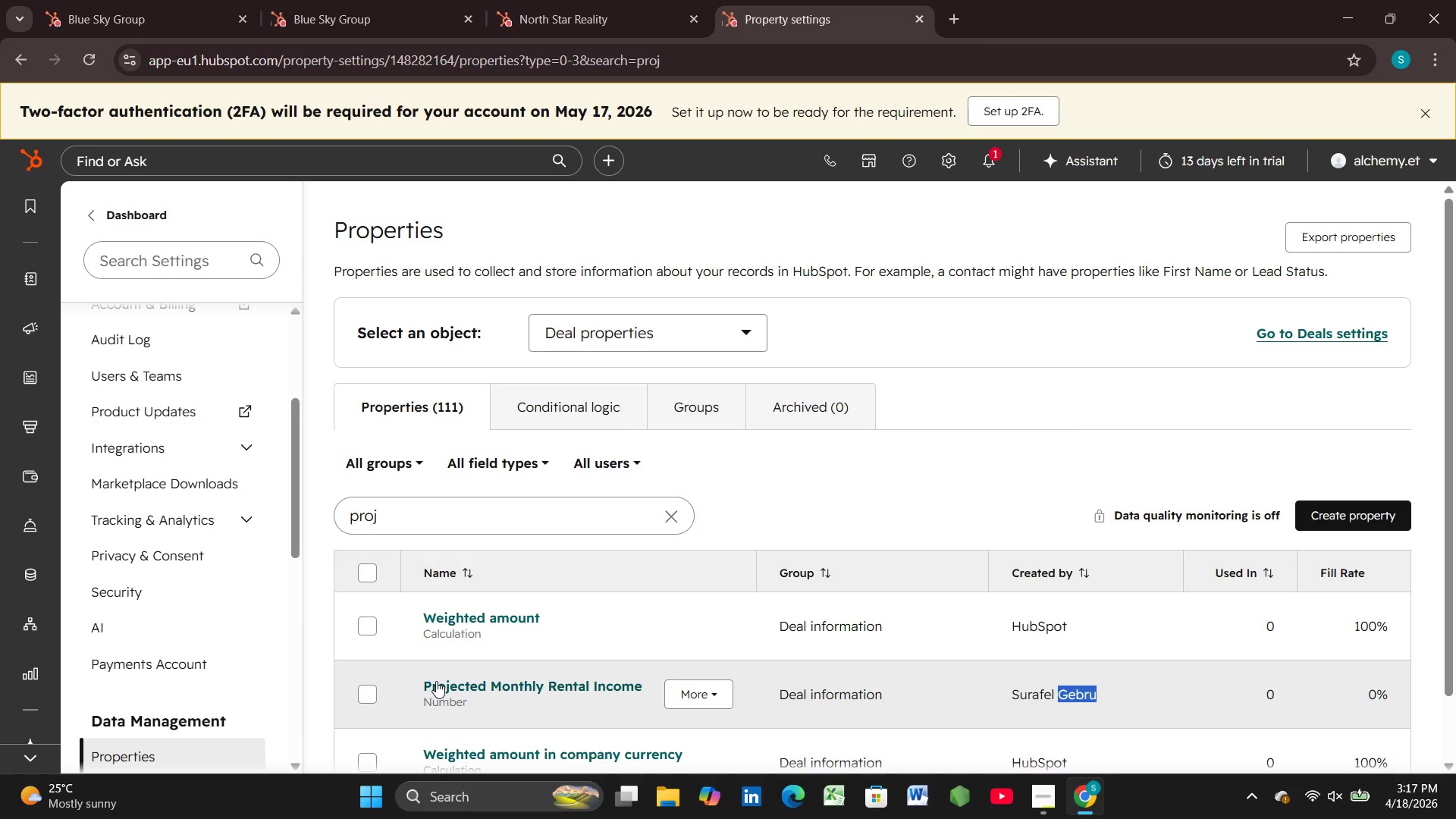 
left_click([438, 681])
 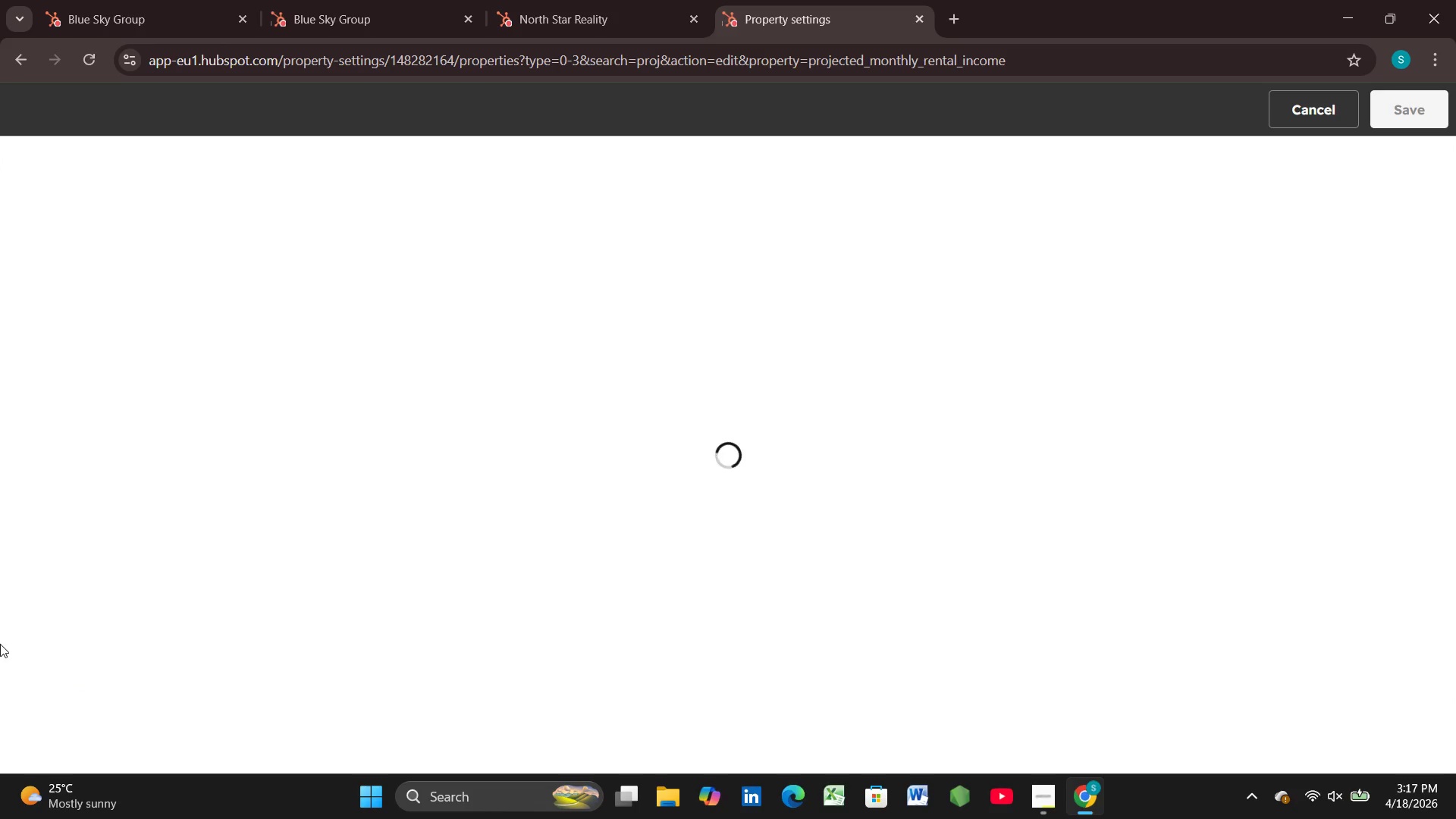 
mouse_move([21, 615])
 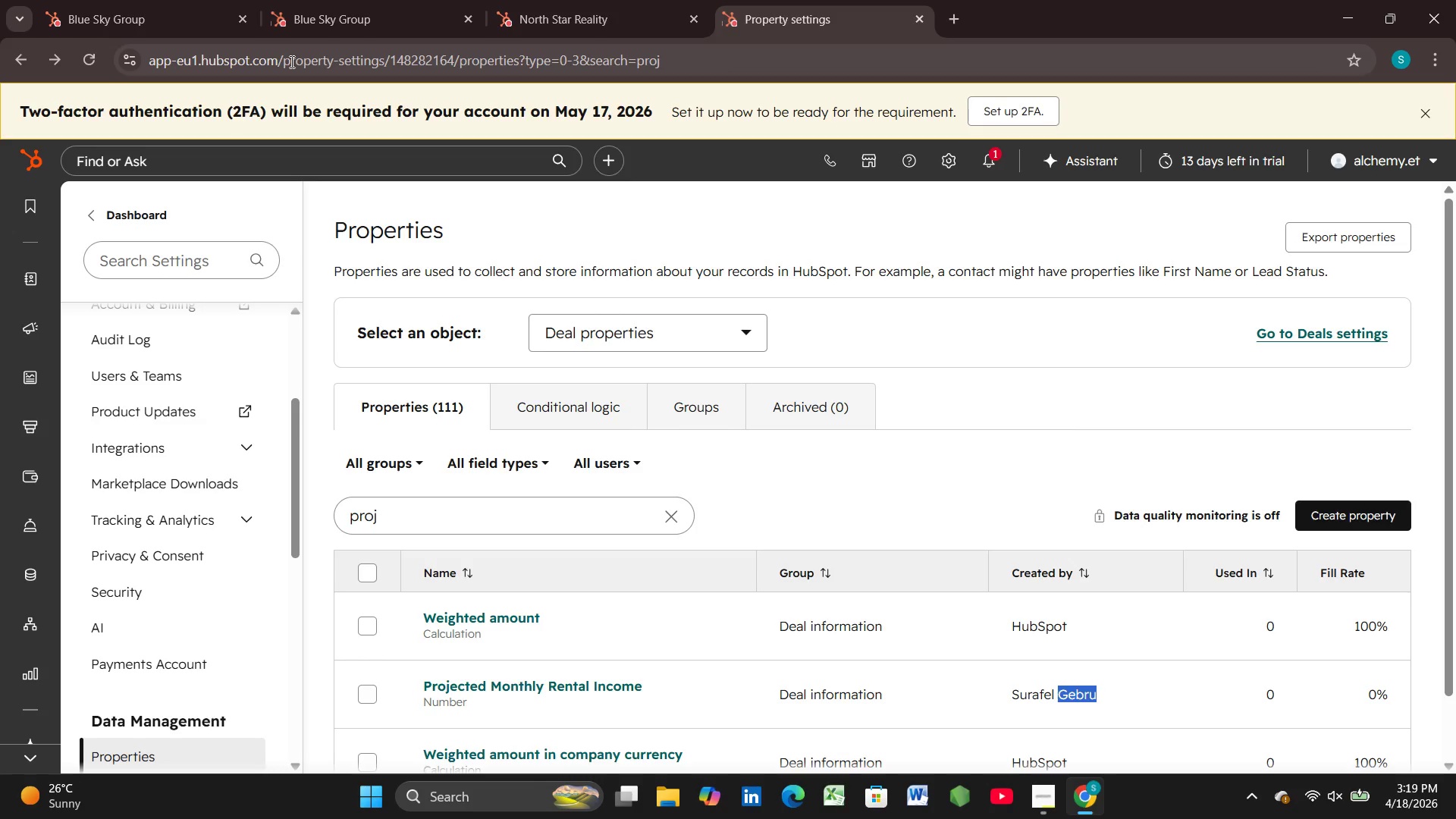 
wait(130.26)
 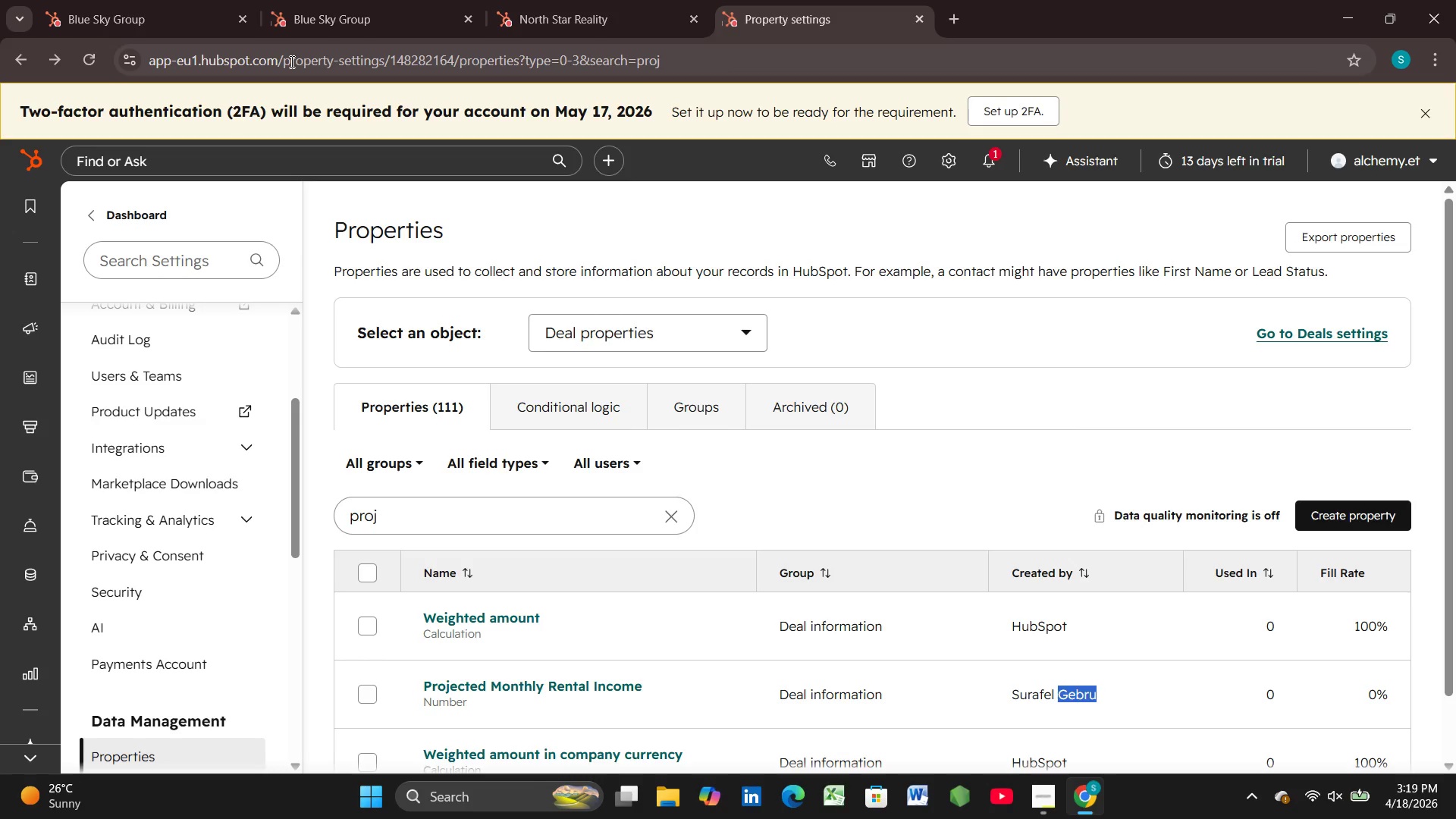 
left_click([135, 334])
 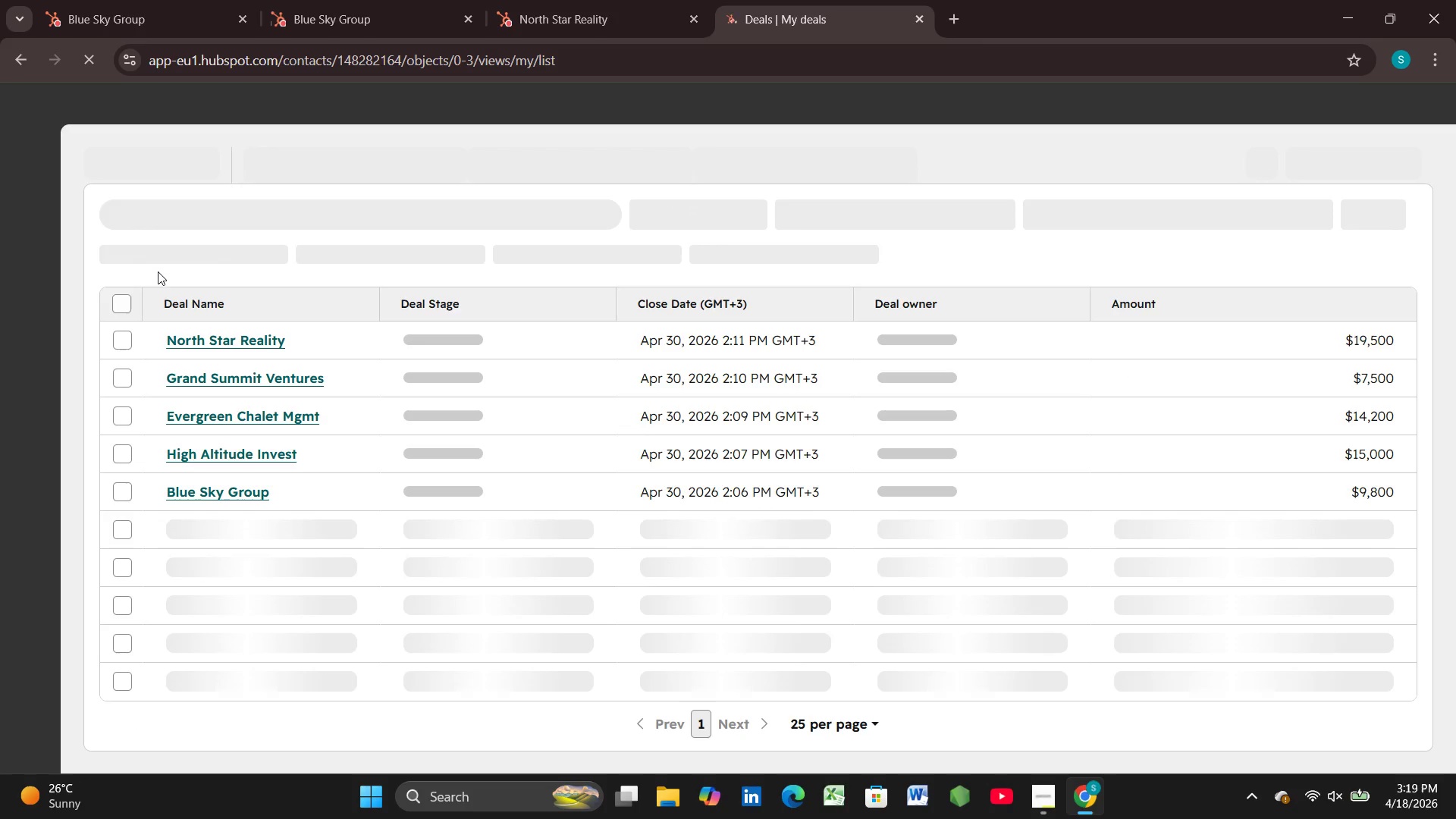 
wait(10.49)
 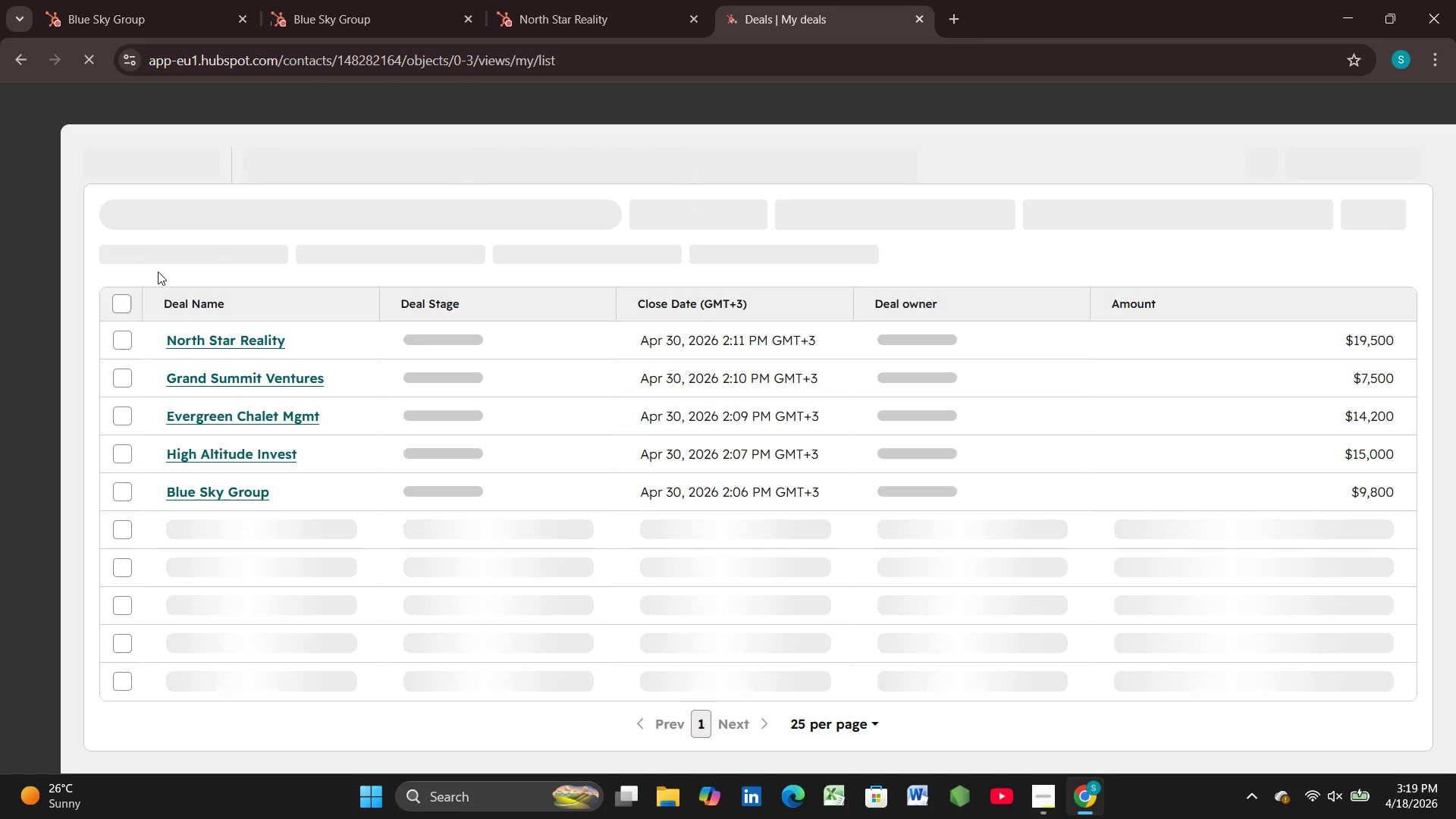 
mouse_move([183, 343])
 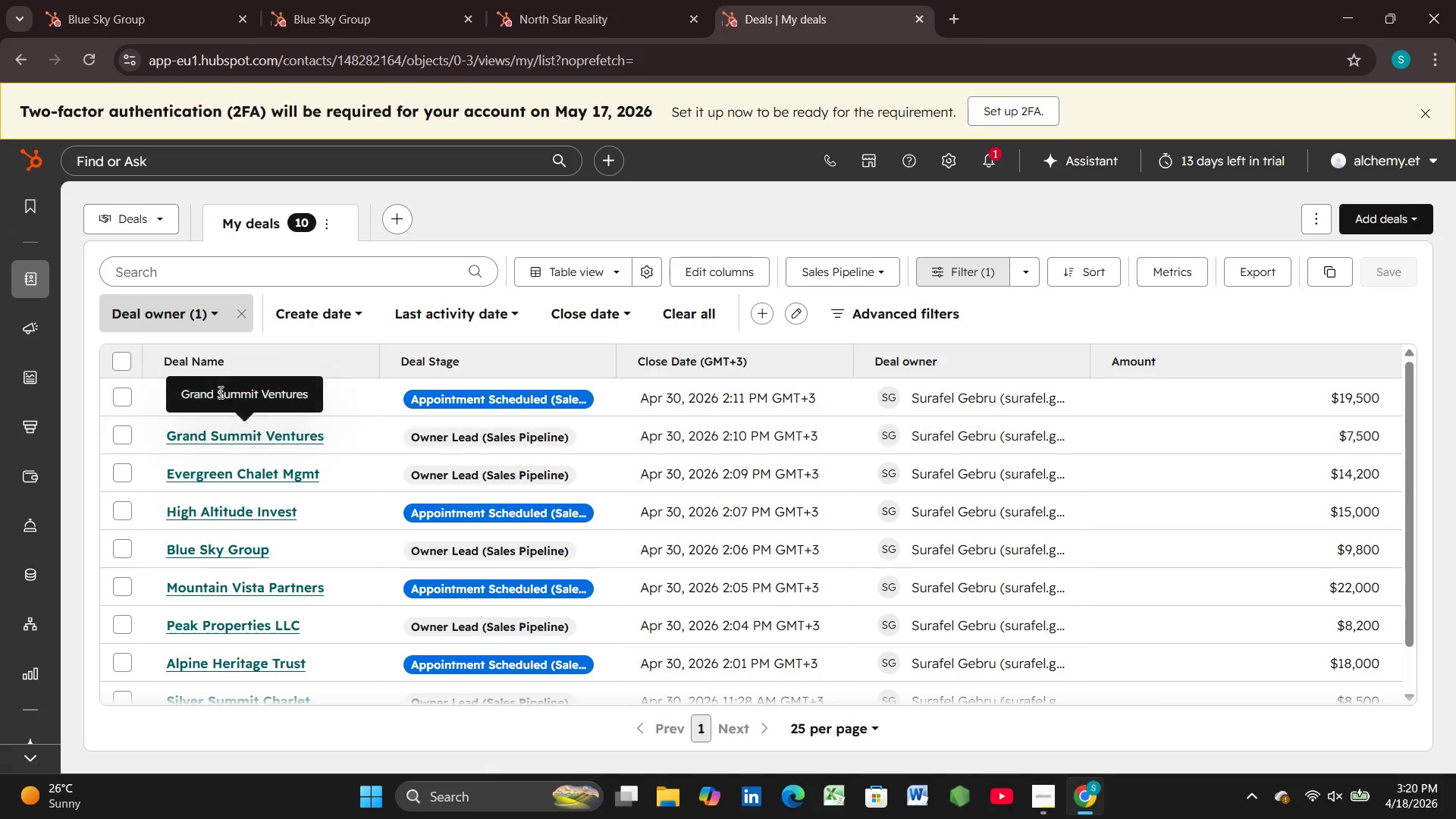 
left_click([219, 392])
 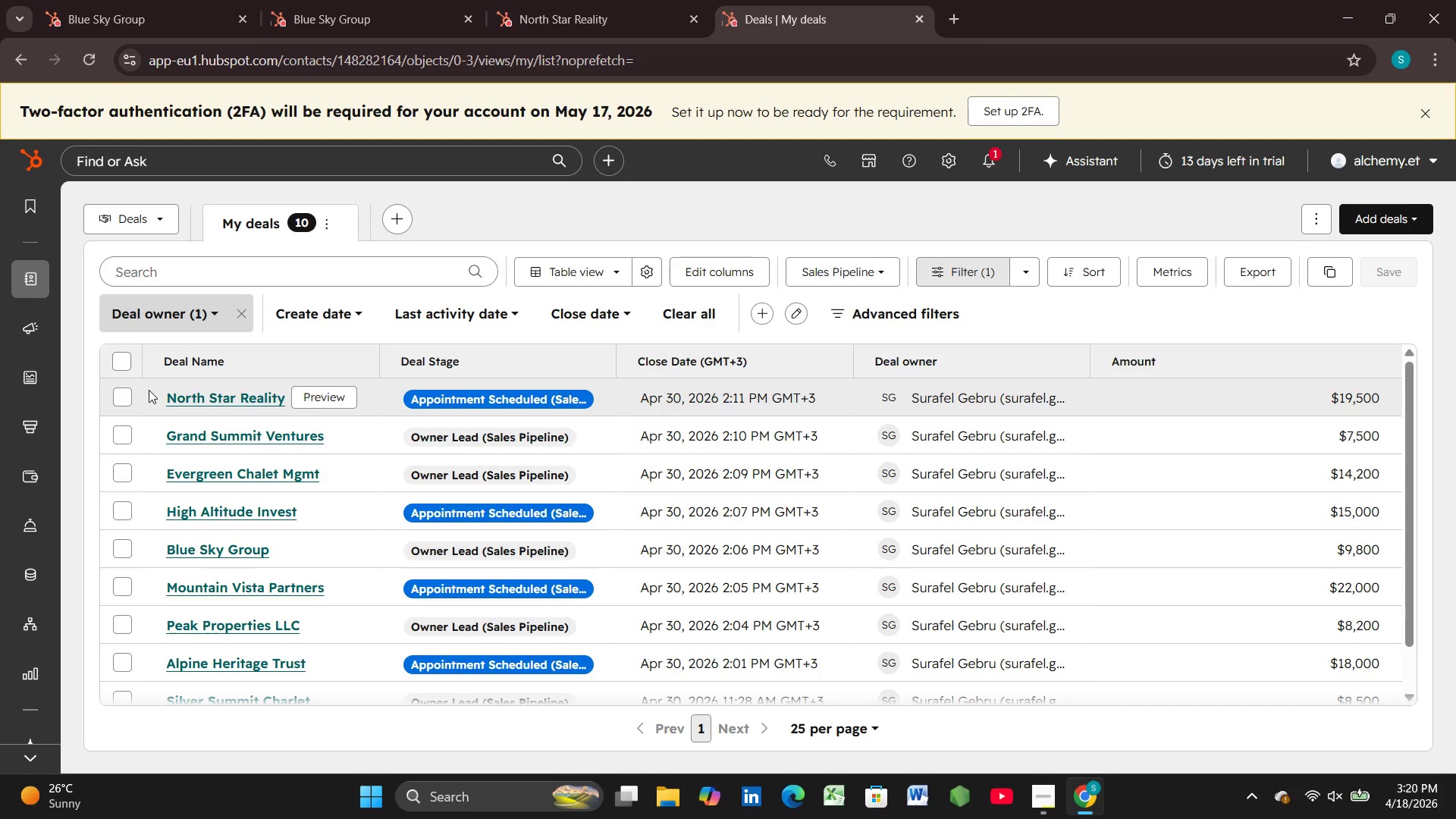 
left_click([206, 394])
 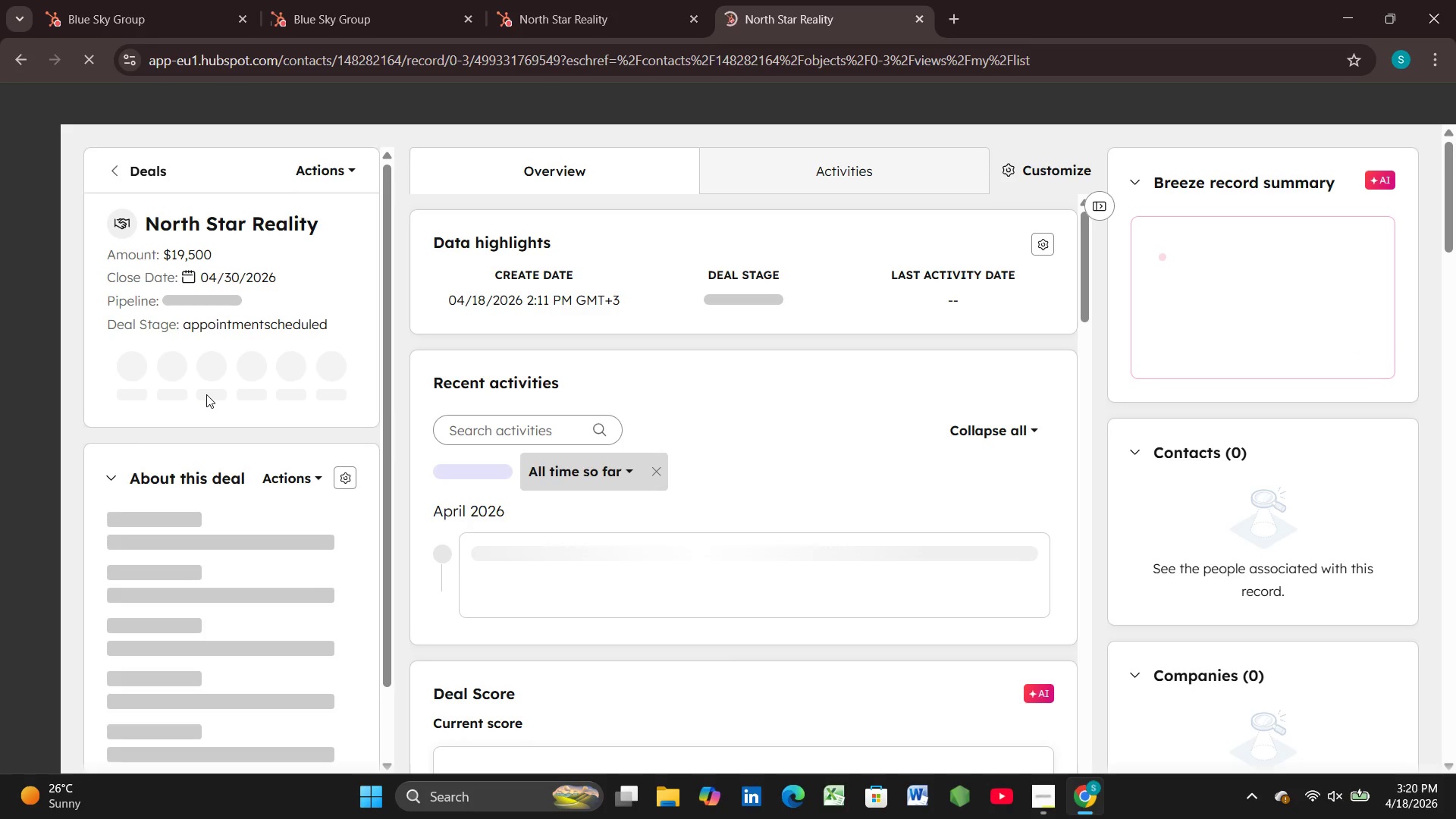 
wait(13.75)
 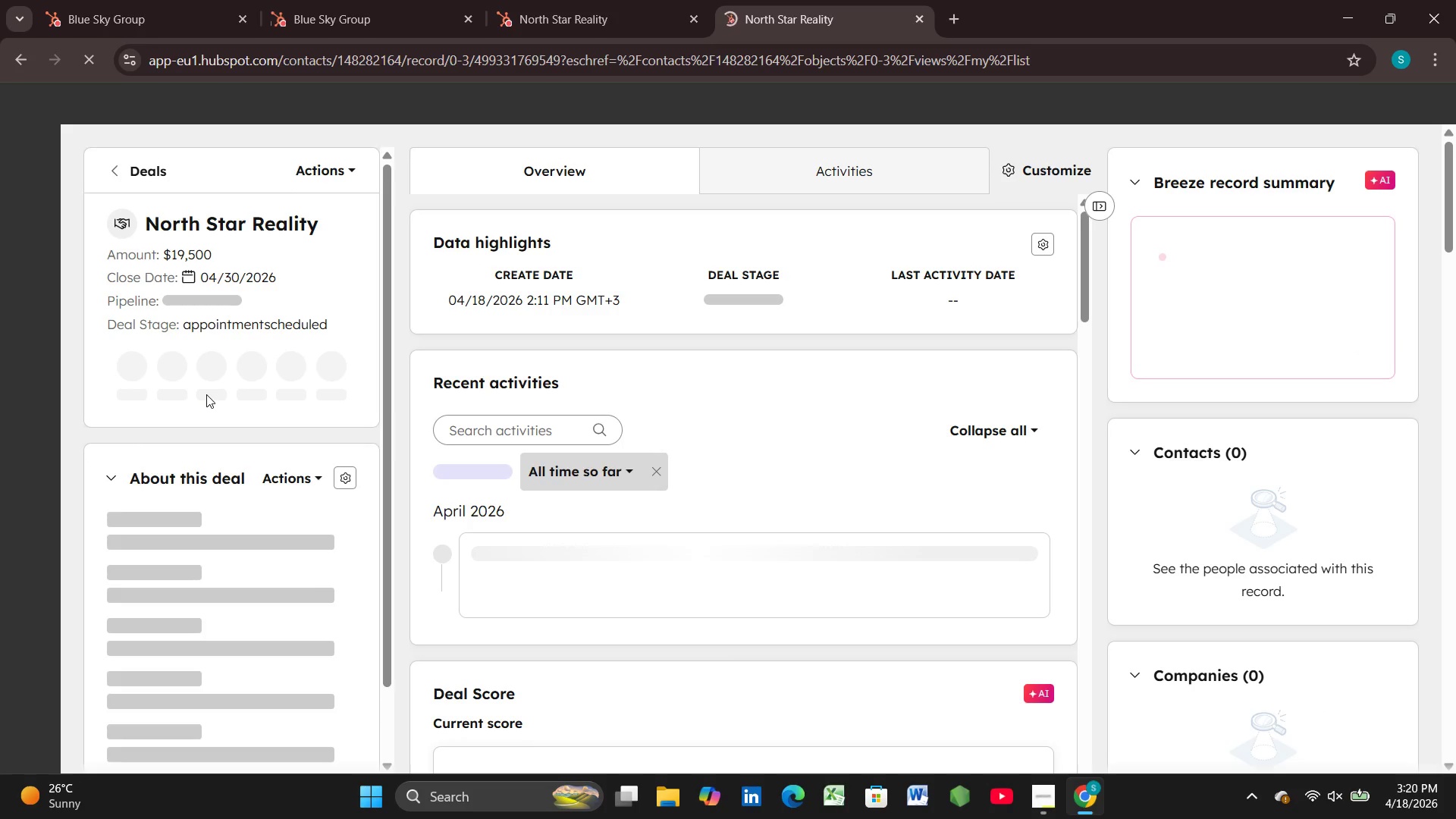 
left_click([308, 471])
 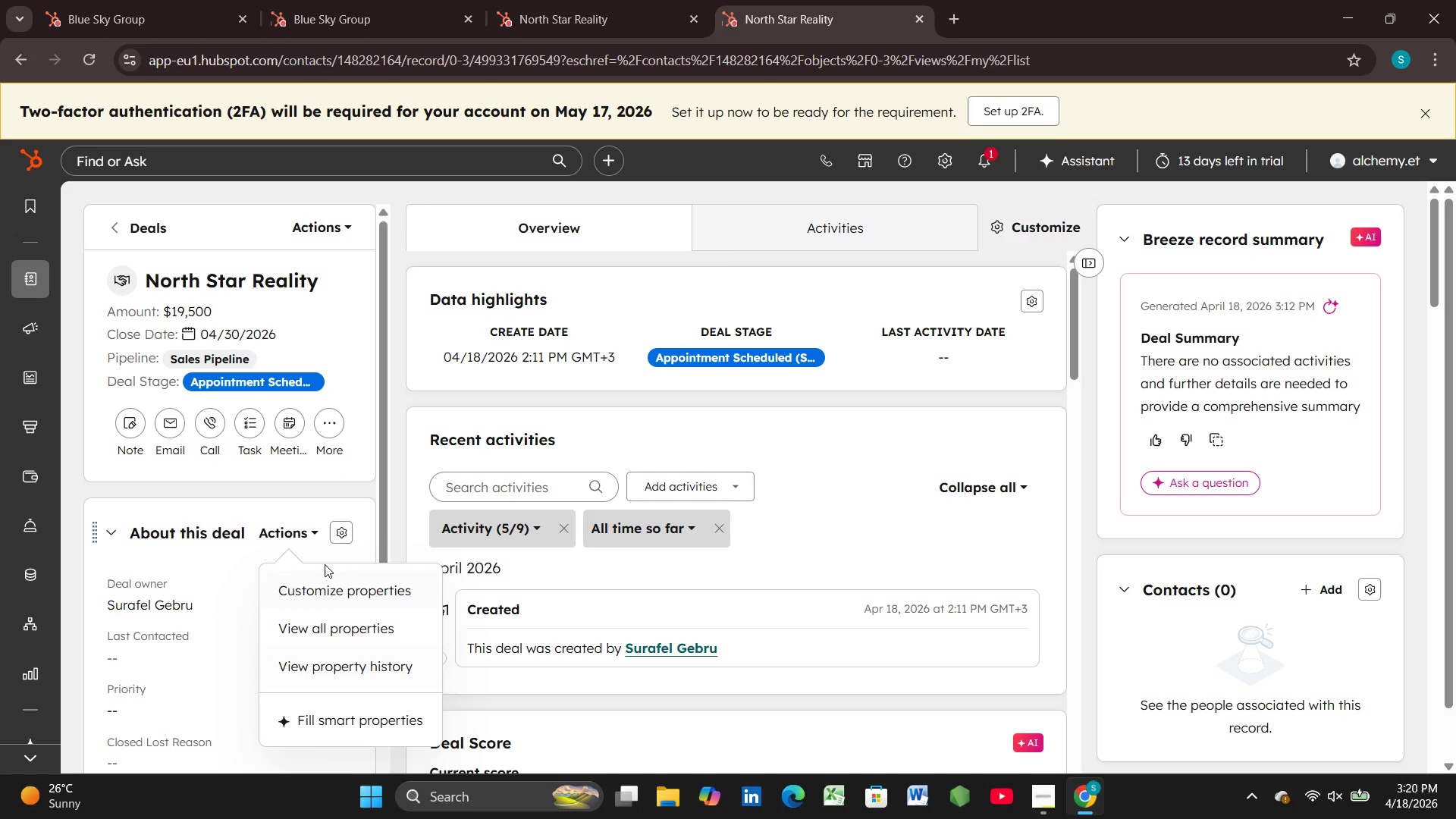 
left_click([322, 625])
 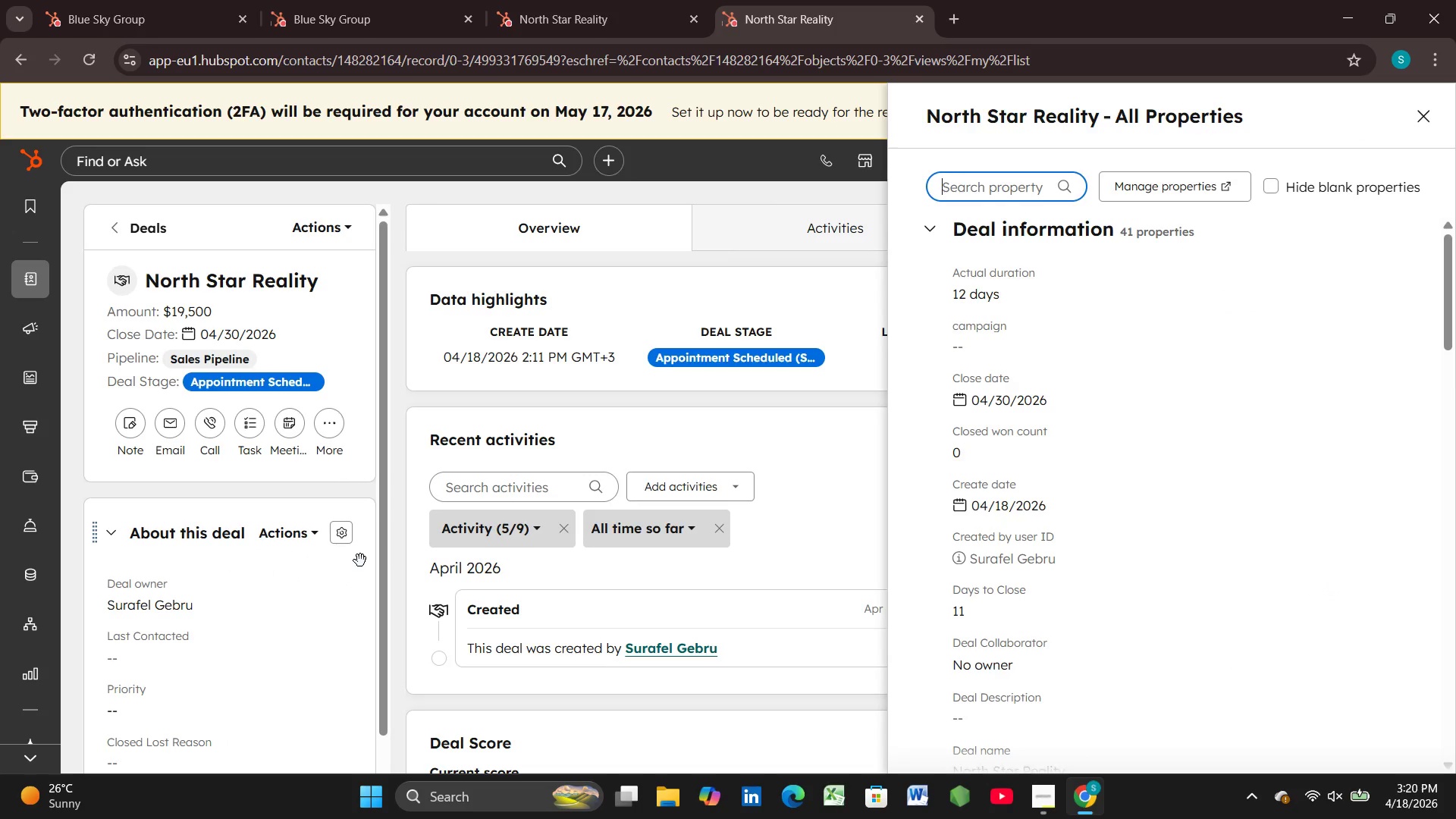 
scroll: coordinate [340, 570], scroll_direction: down, amount: 3.0
 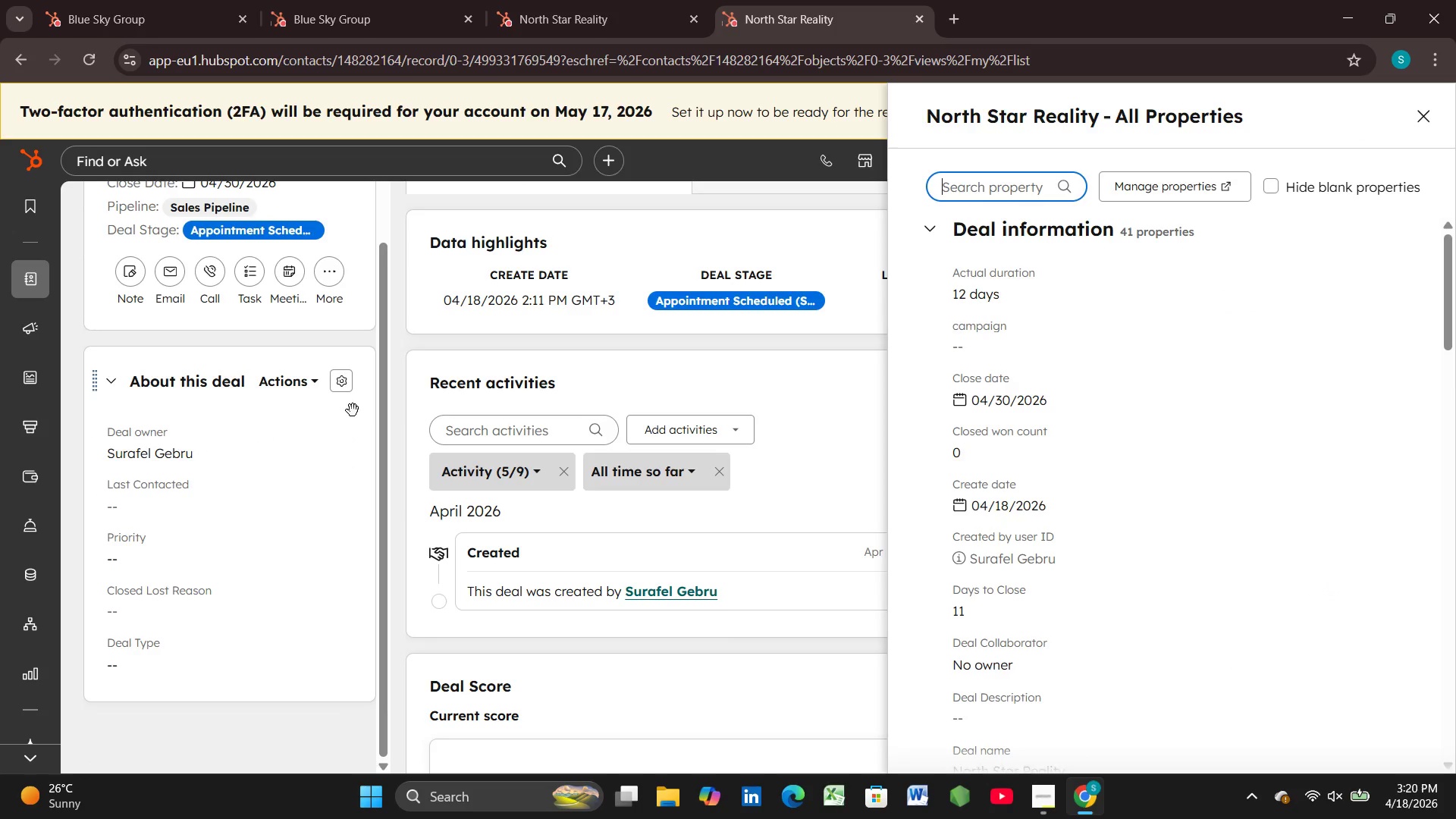 
wait(7.59)
 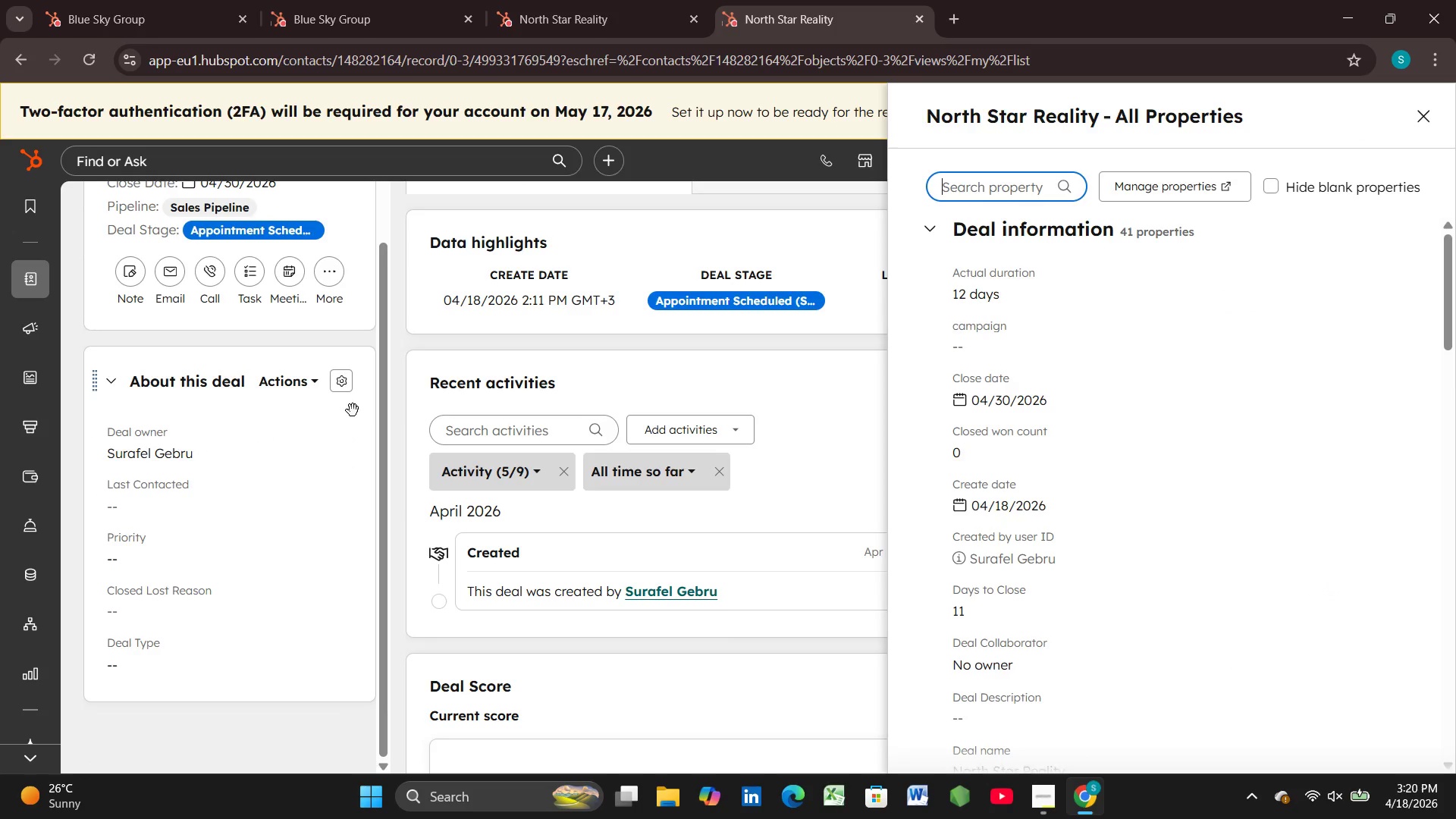 
type(proj)
 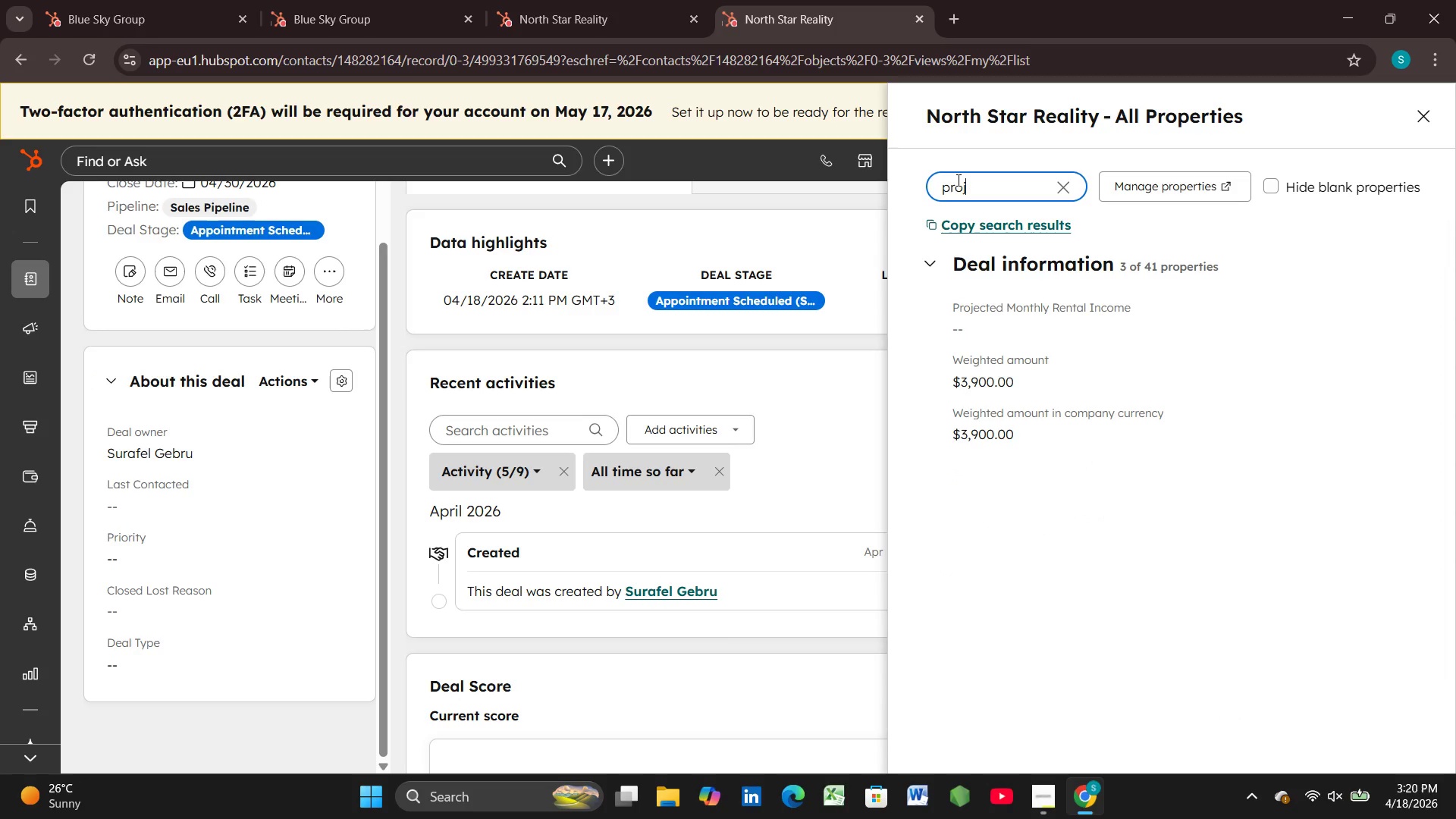 
mouse_move([943, 240])
 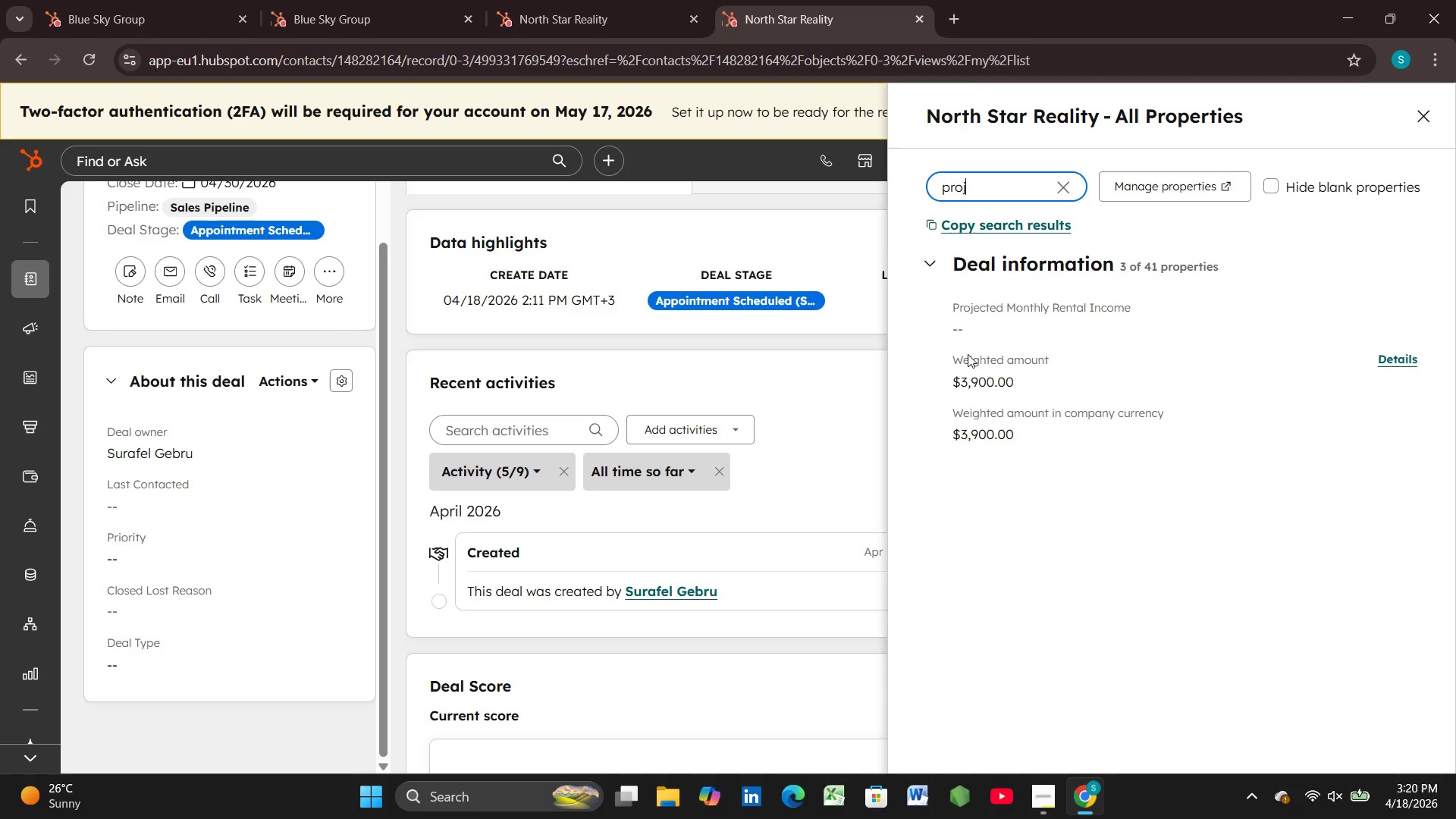 
left_click([972, 321])
 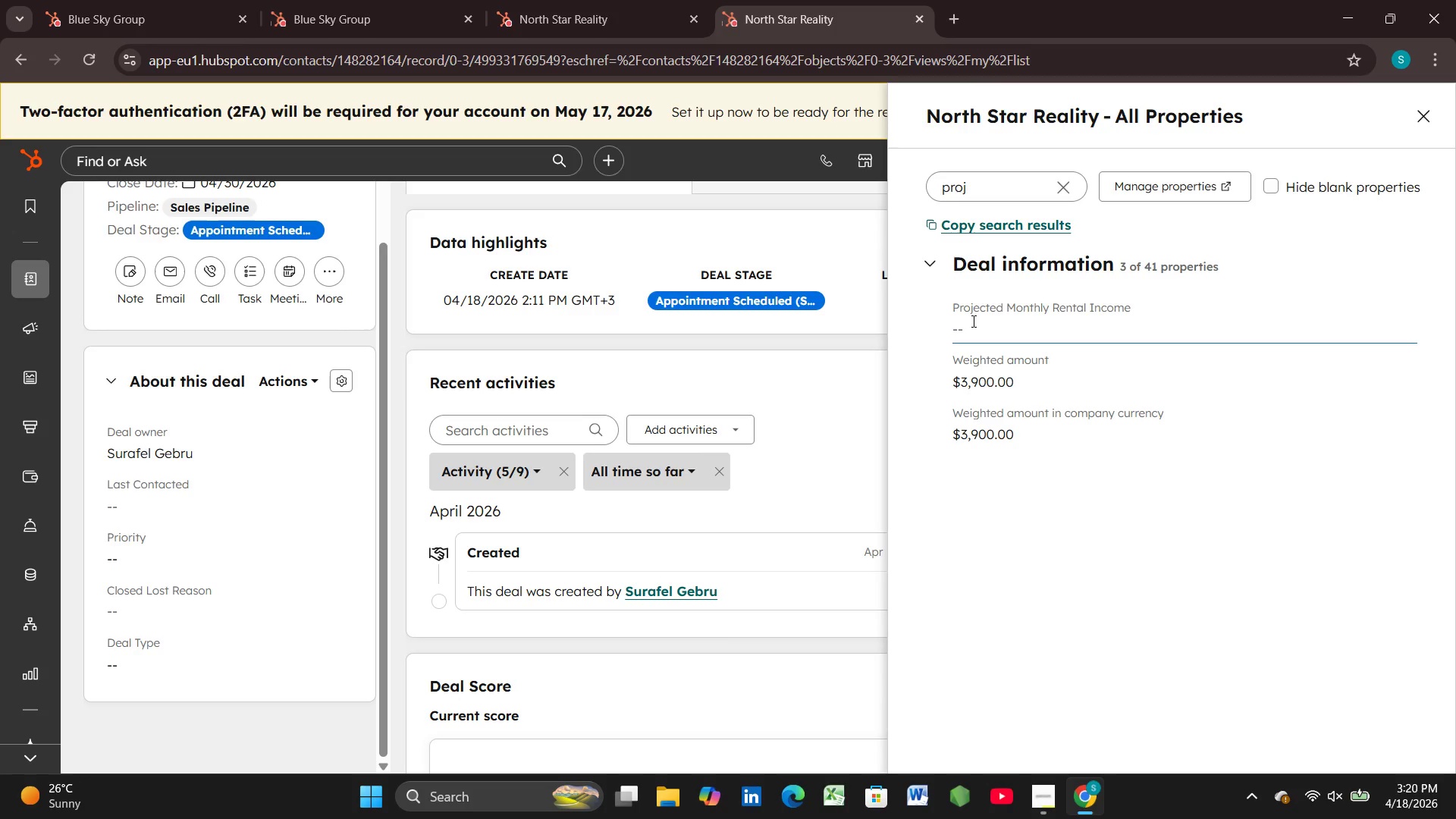 
key(Numpad1)
 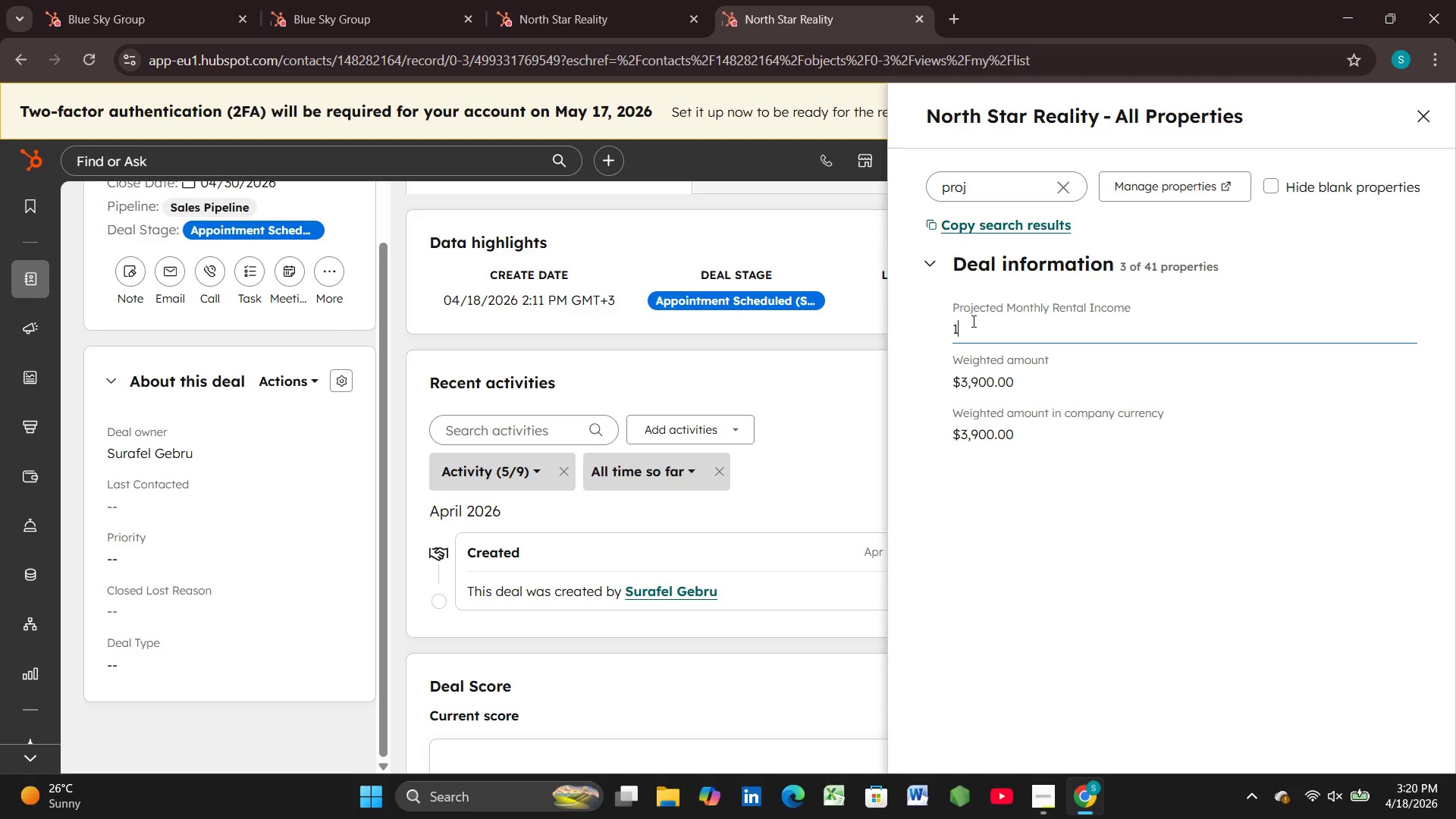 
key(Numpad9)
 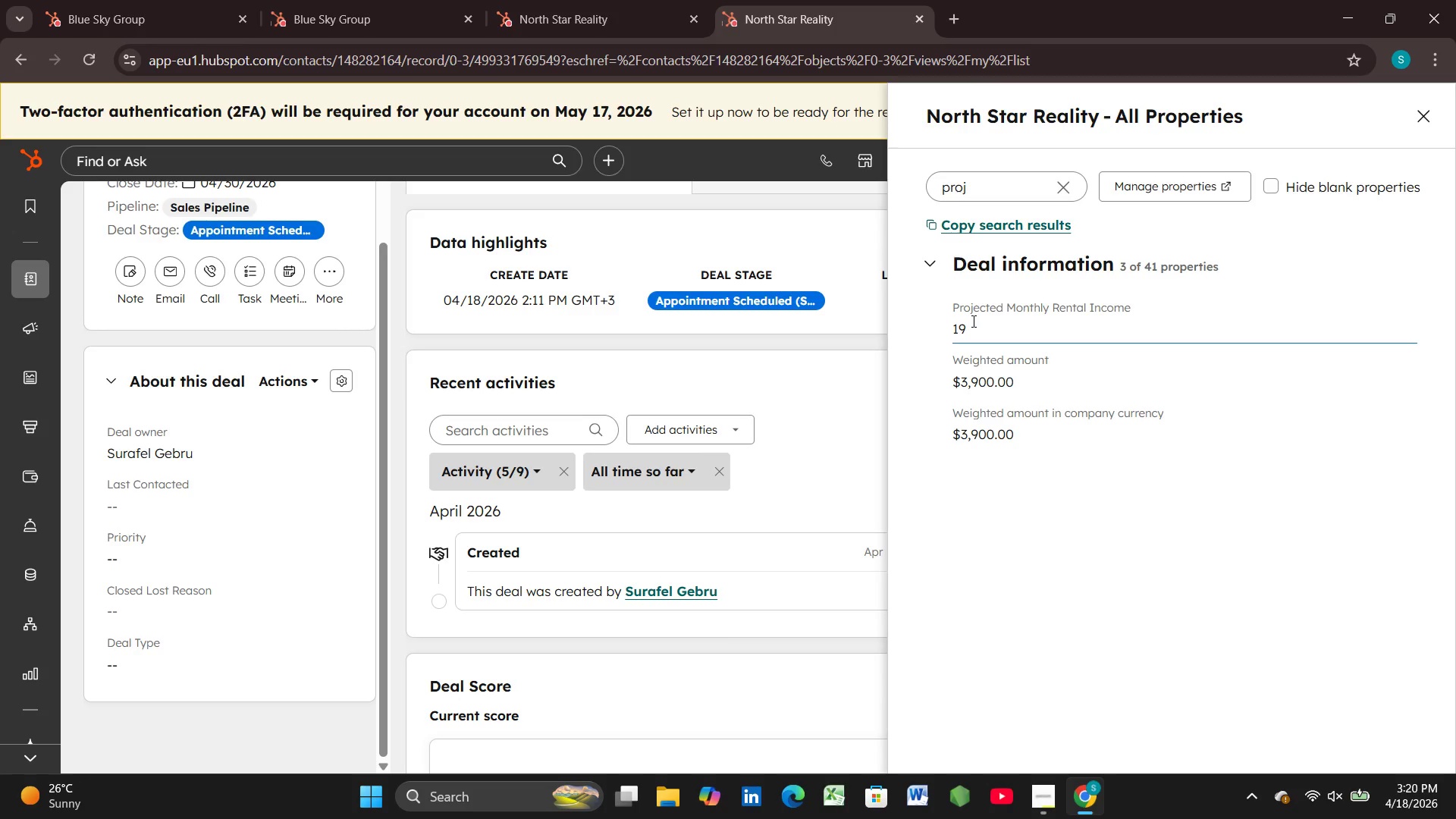 
key(Numpad5)
 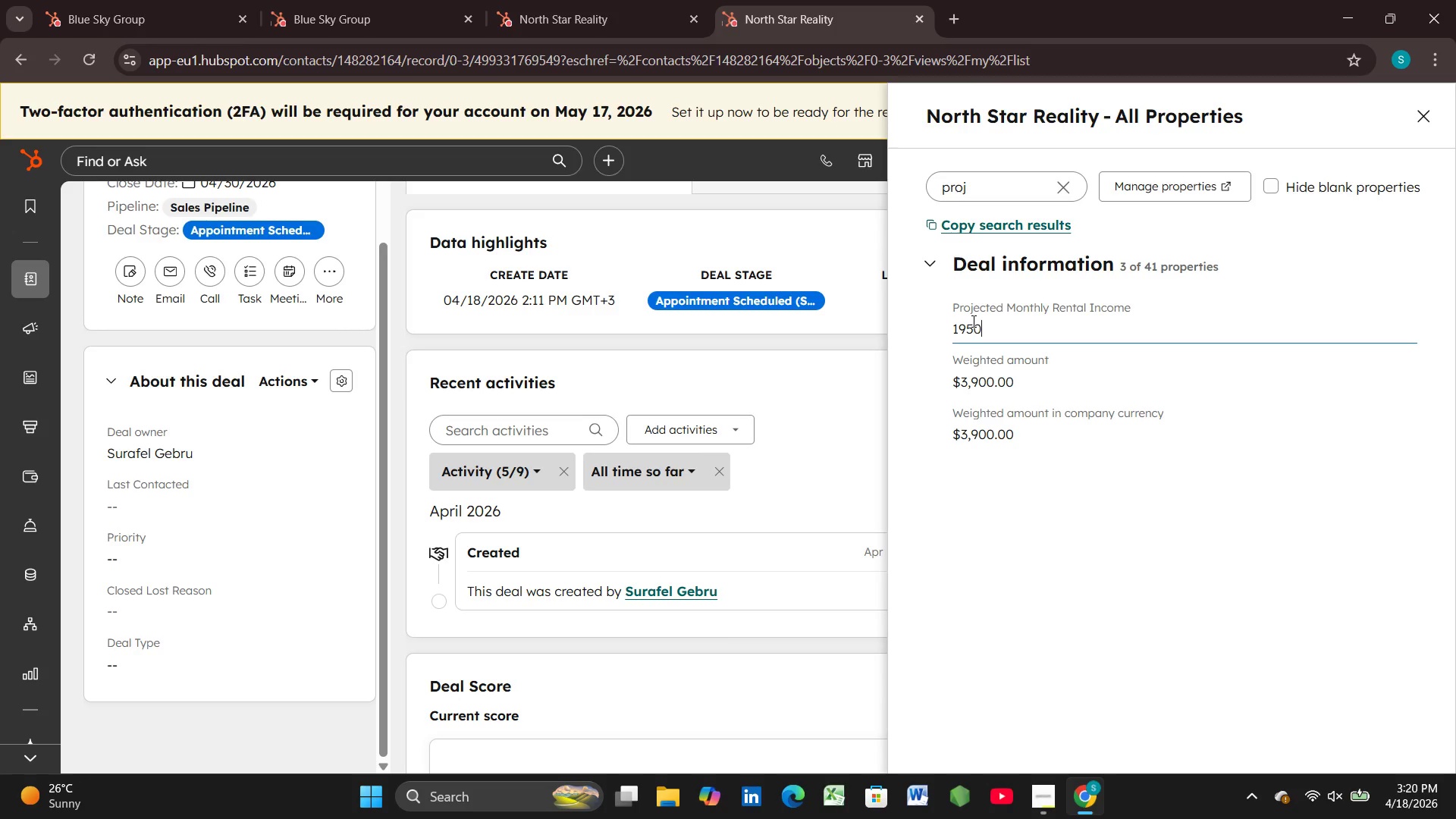 
key(Numpad0)
 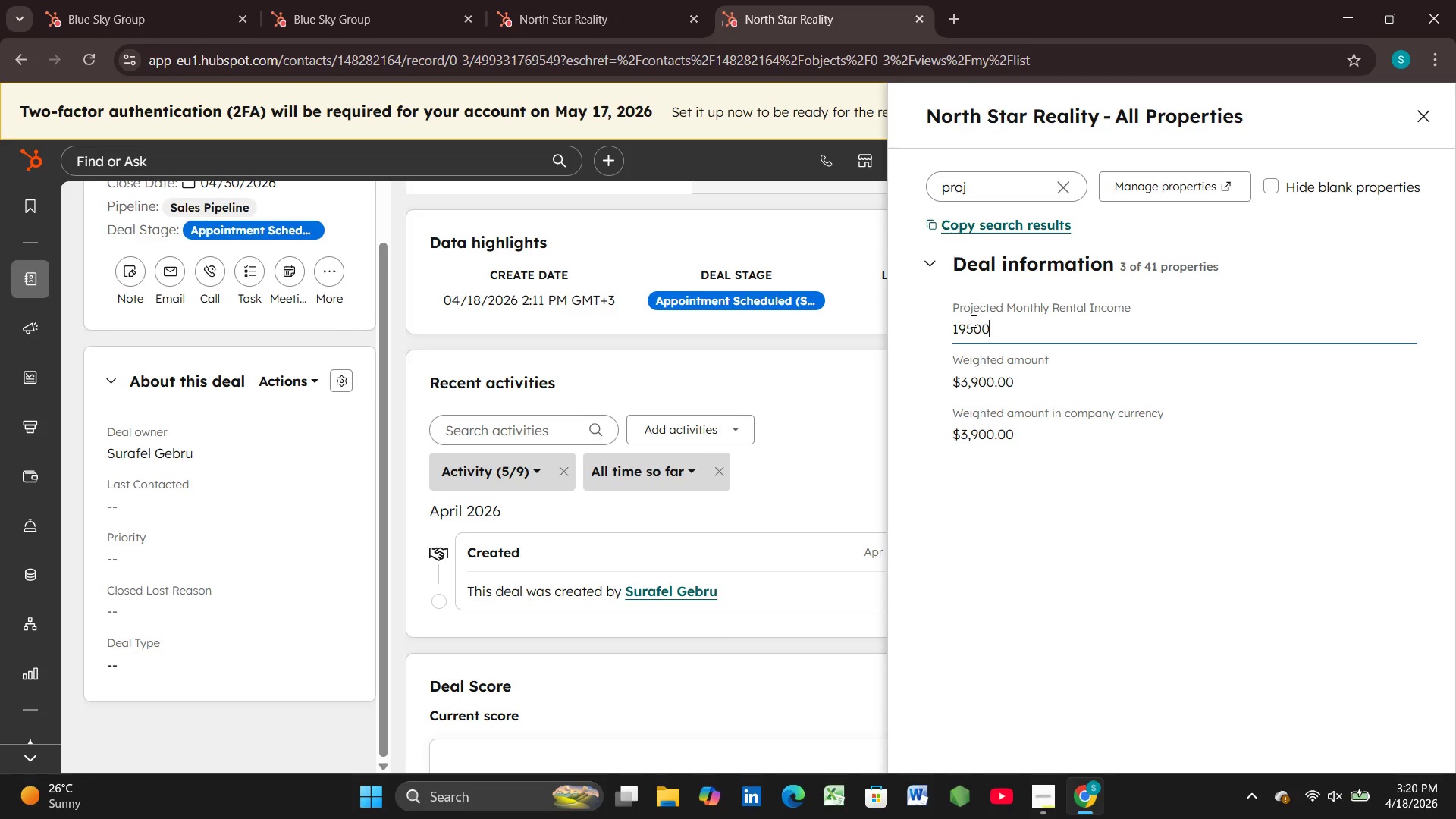 
key(Numpad0)
 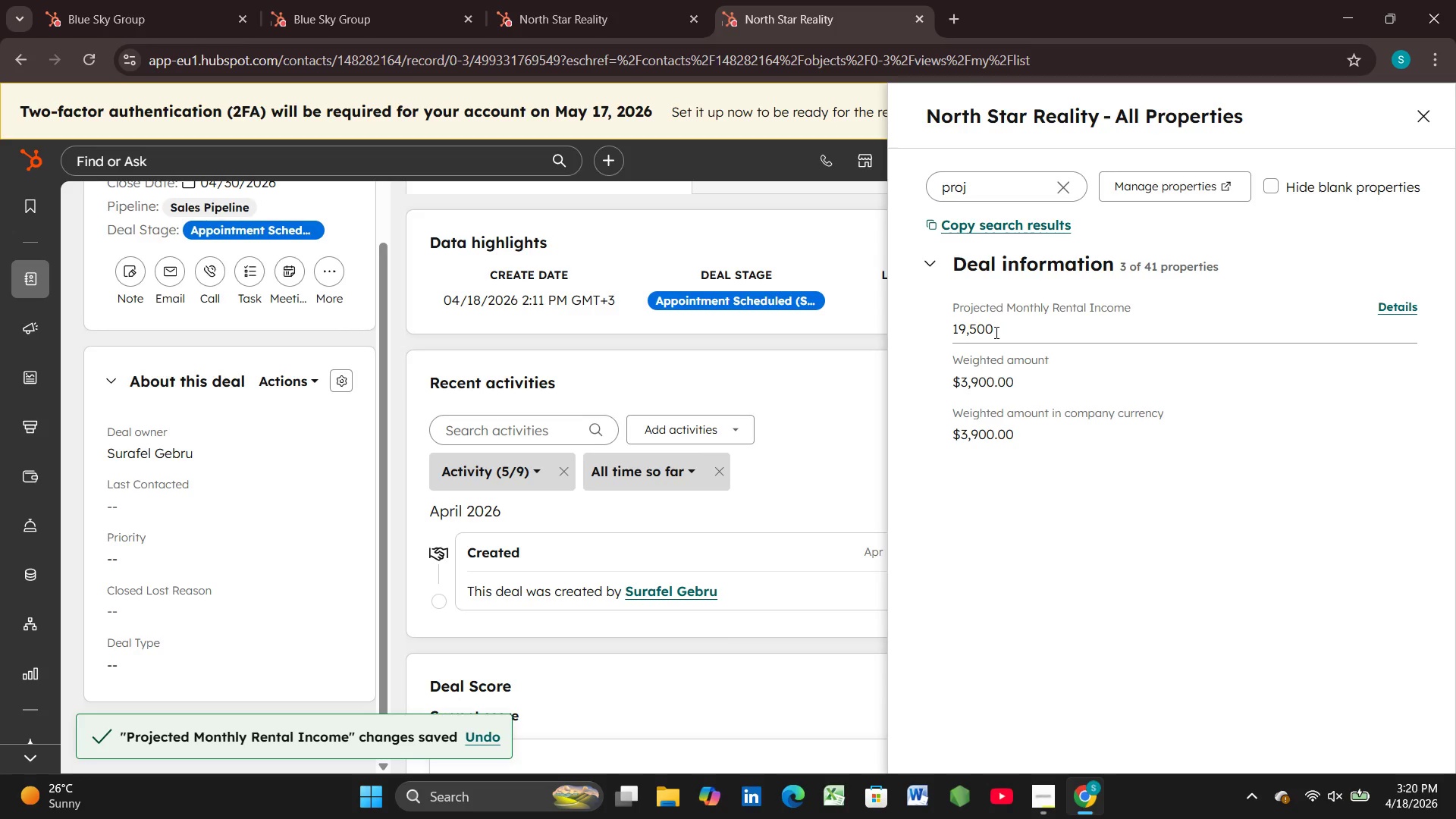 
wait(15.53)
 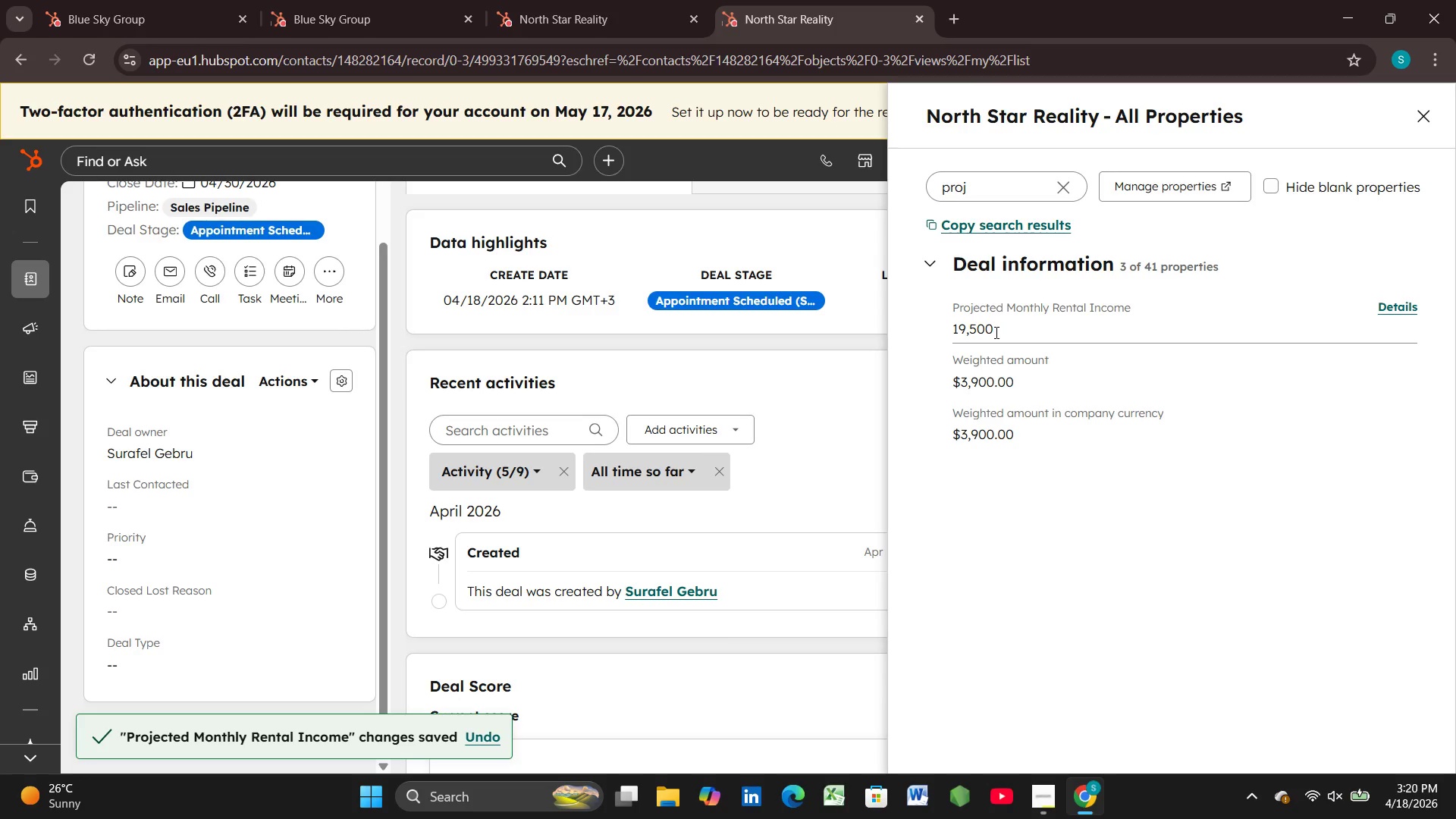 
left_click([989, 535])
 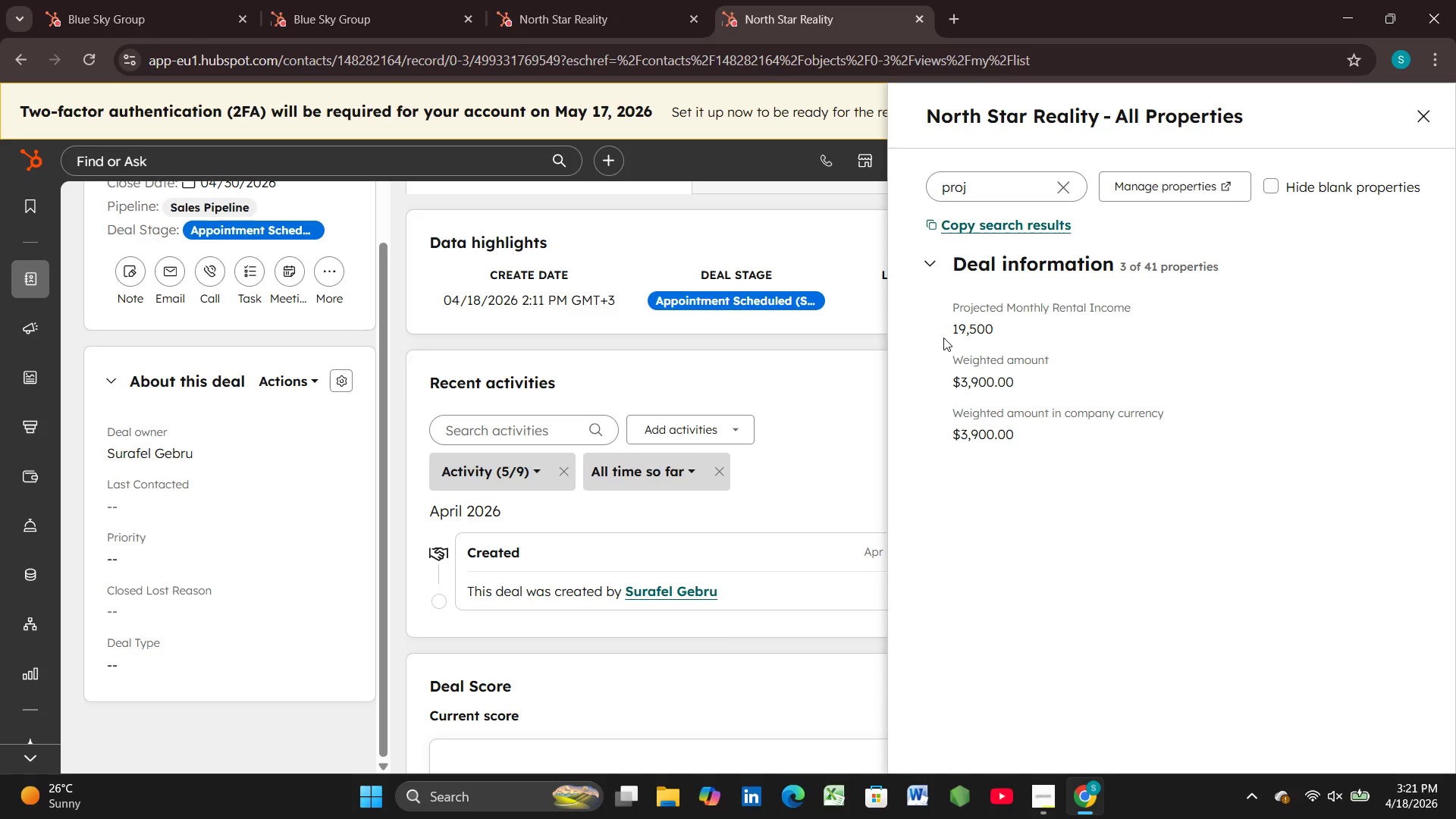 
left_click([959, 326])
 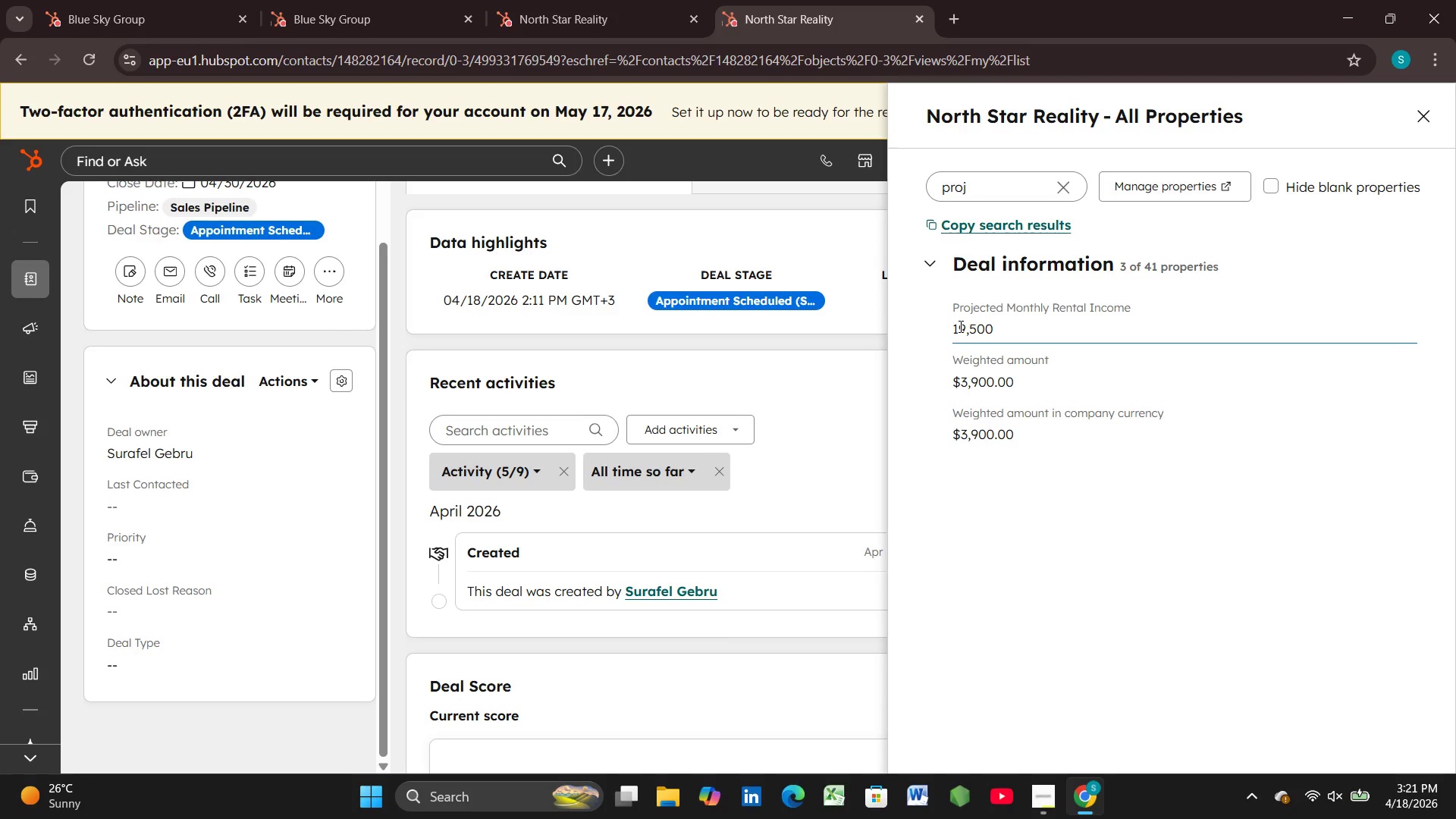 
key(ArrowLeft)
 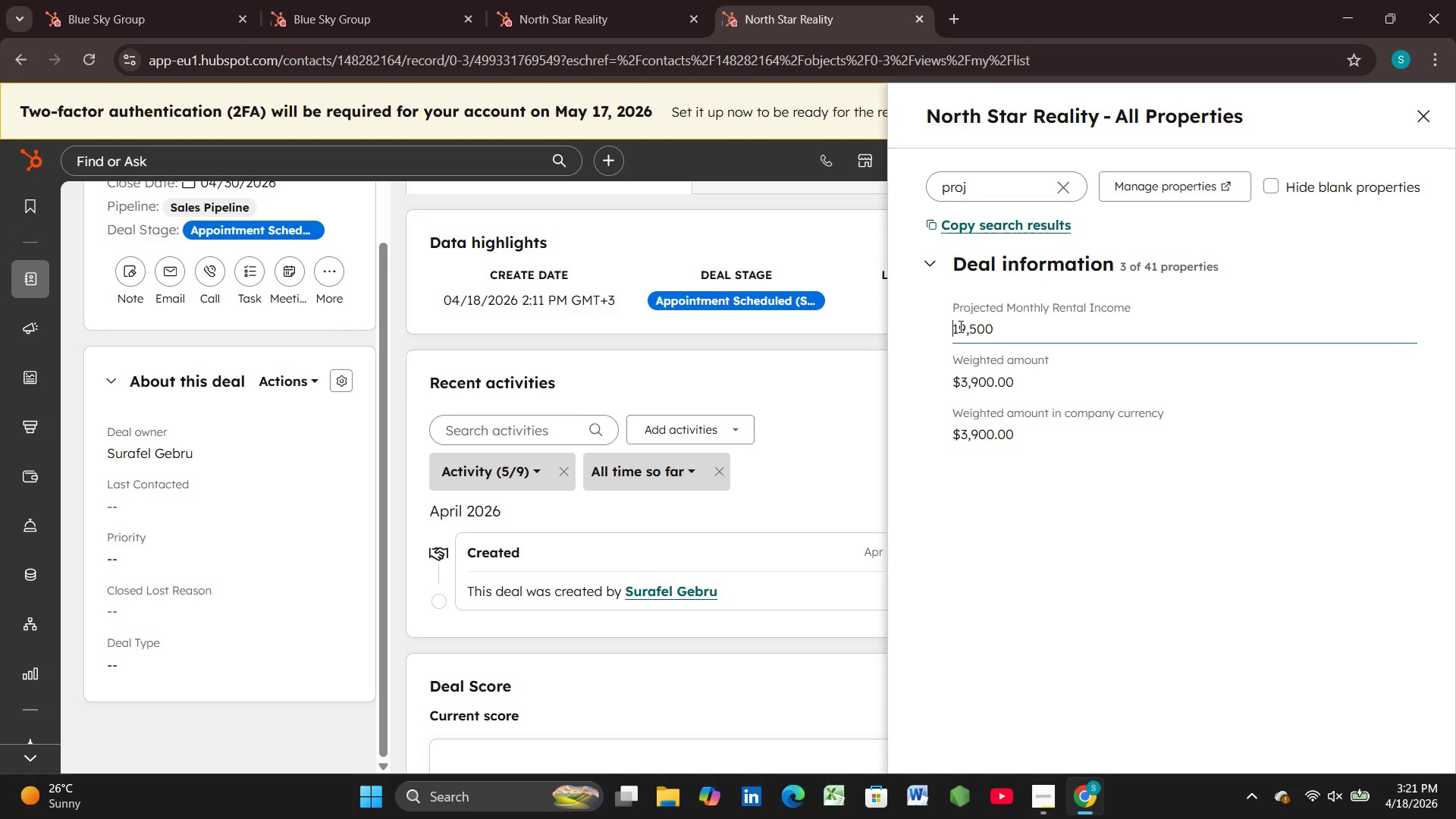 
key(Shift+4)
 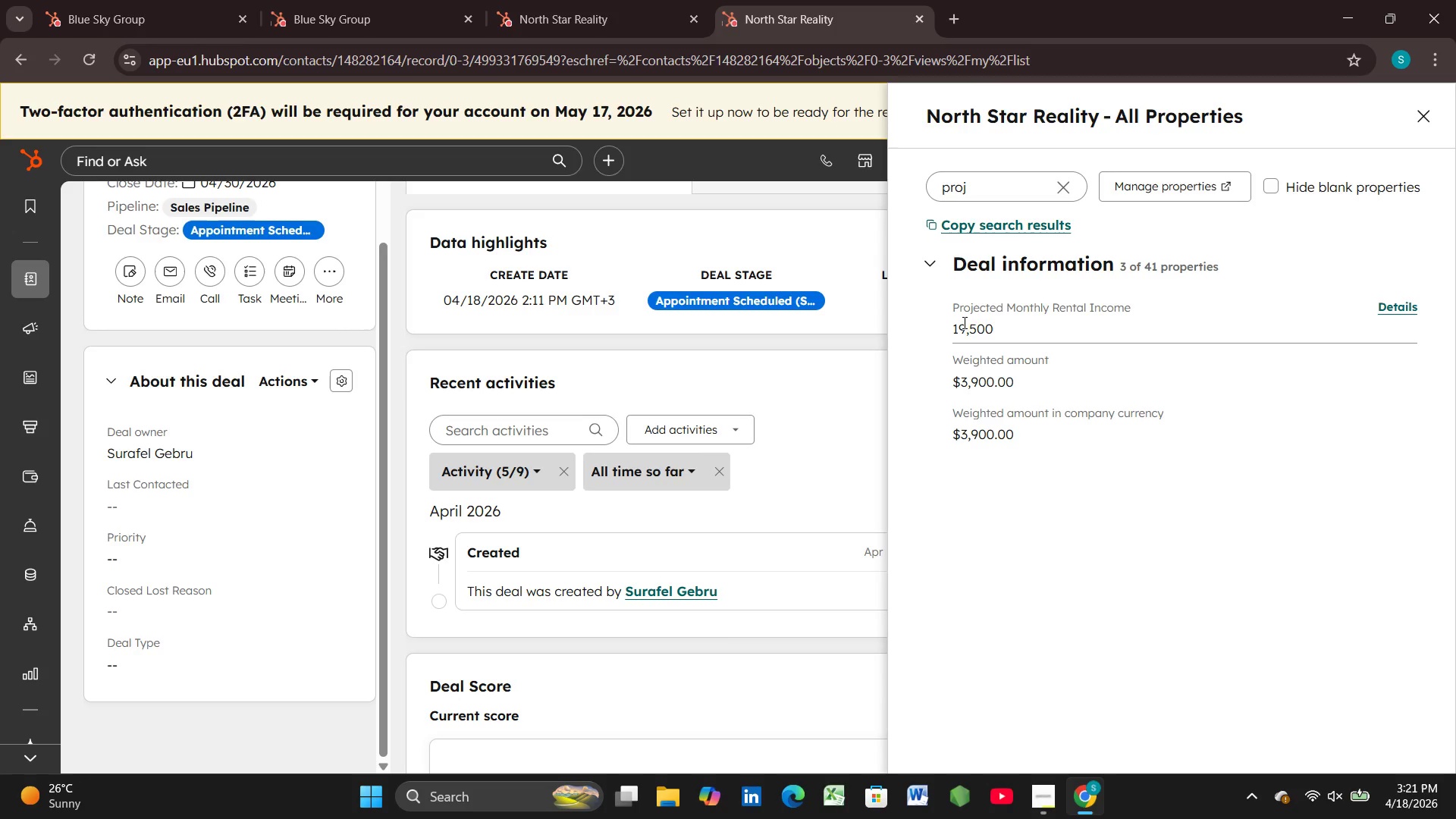 
left_click([951, 332])
 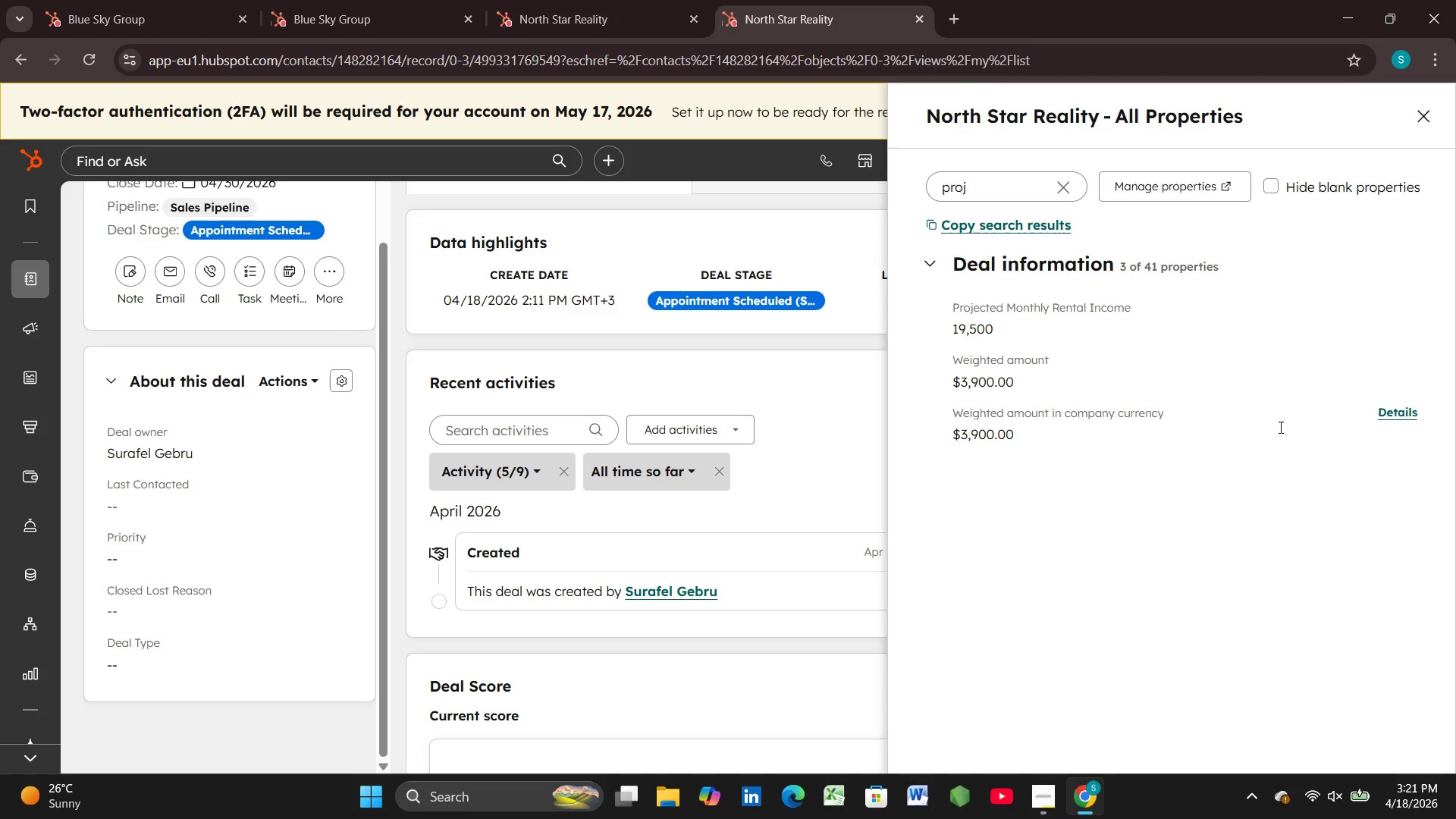 
left_click([1007, 596])
 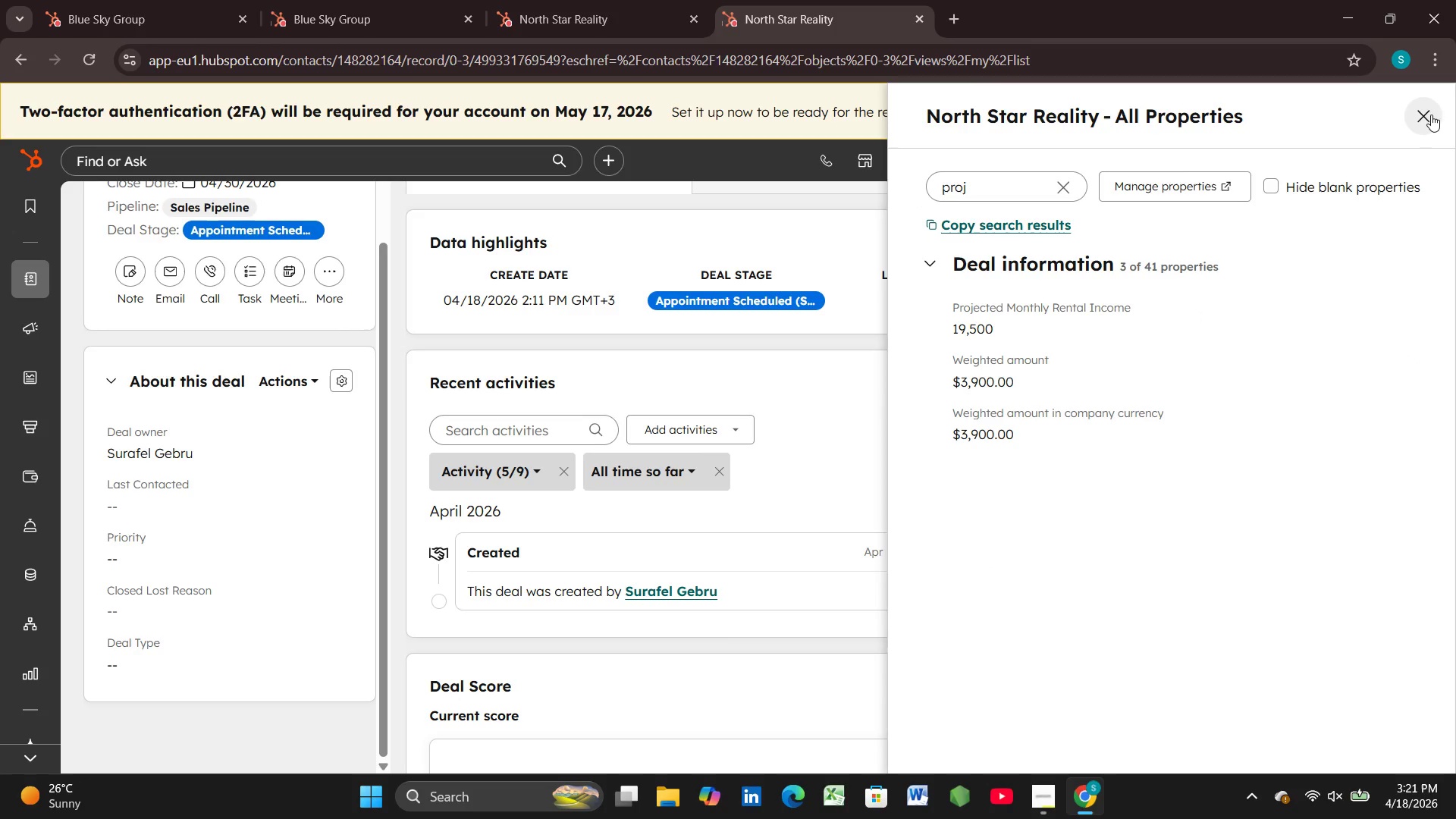 
left_click([1431, 115])
 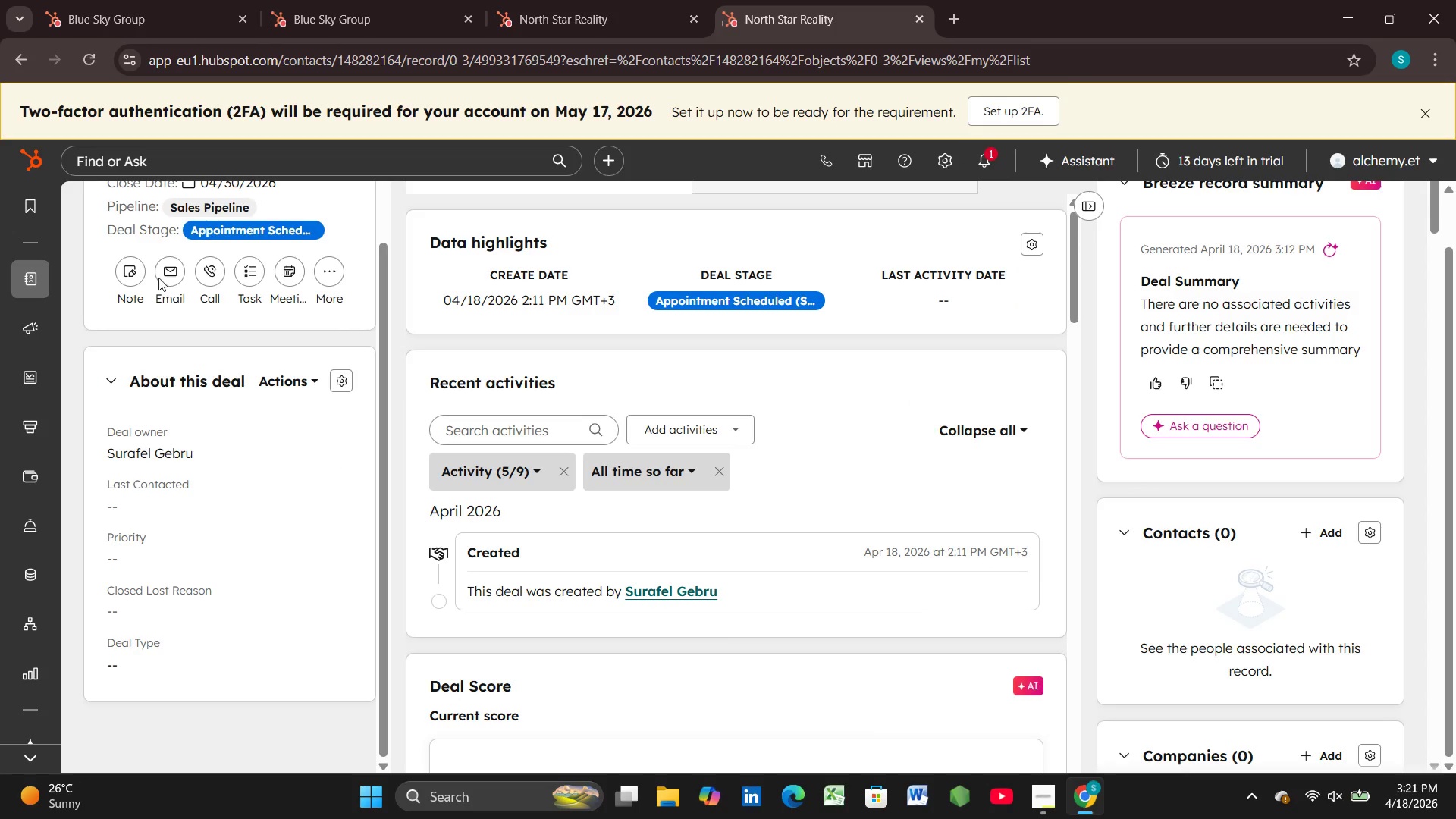 
scroll: coordinate [153, 309], scroll_direction: up, amount: 2.0
 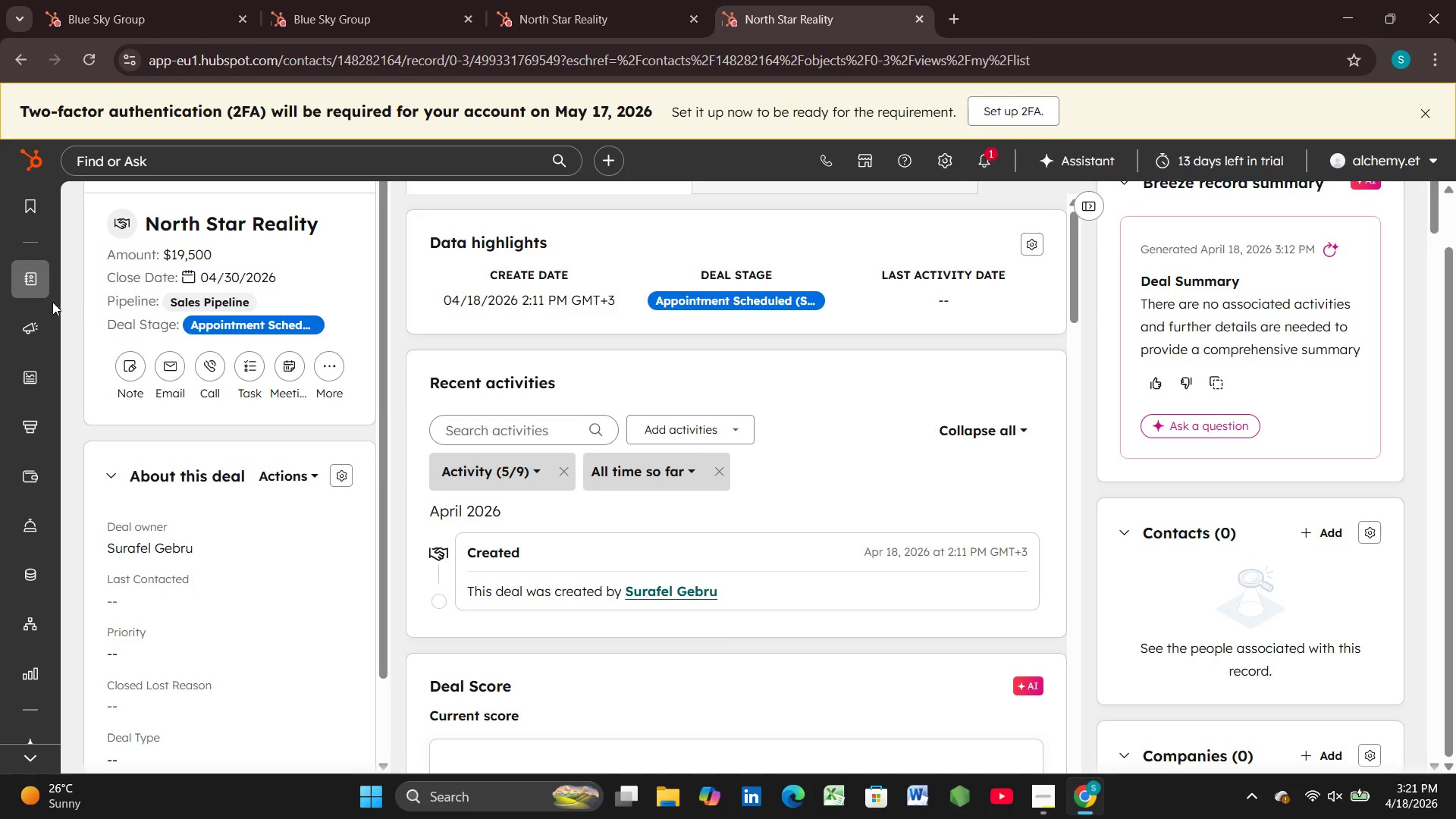 
left_click([82, 340])
 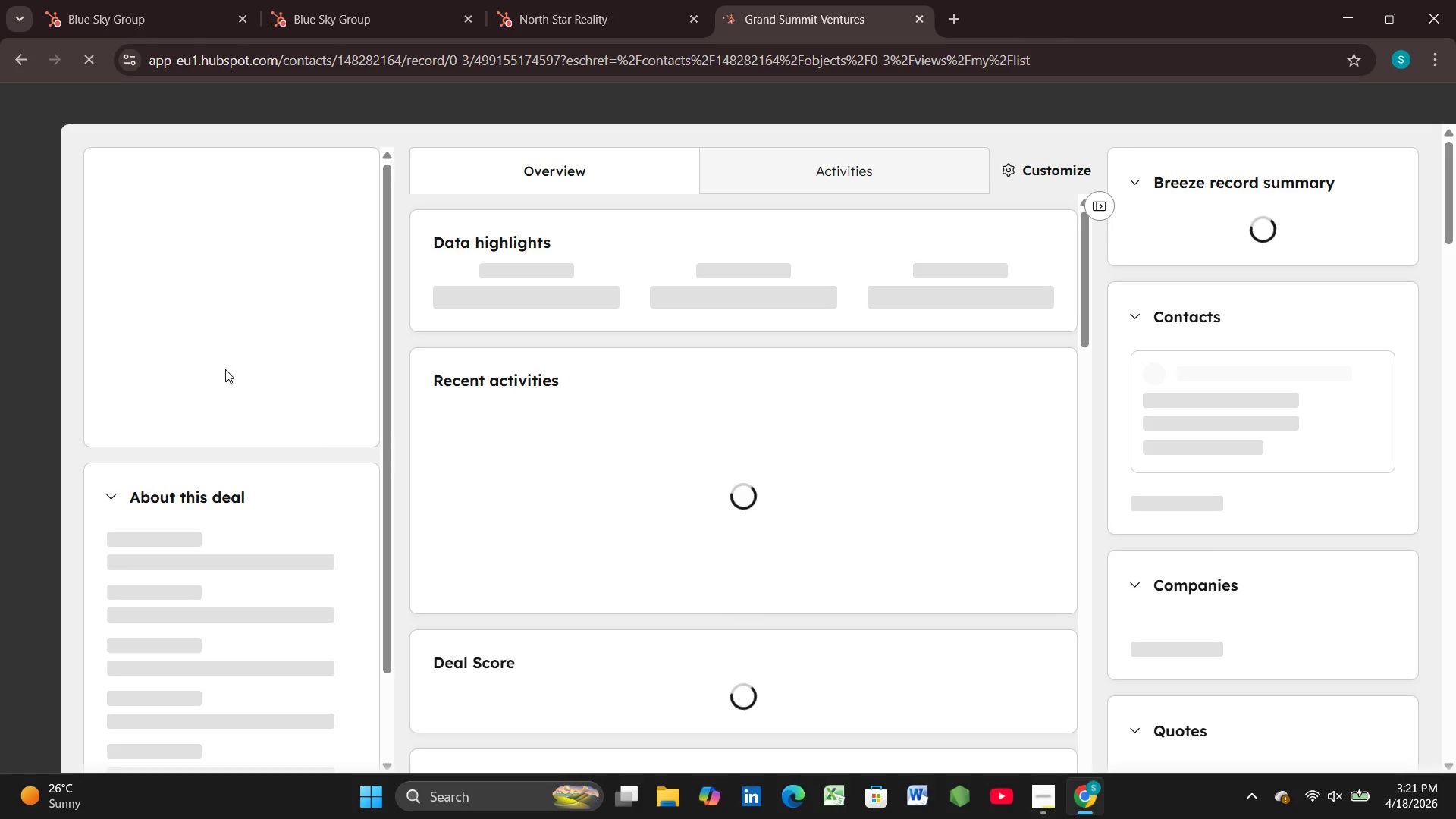 
wait(15.89)
 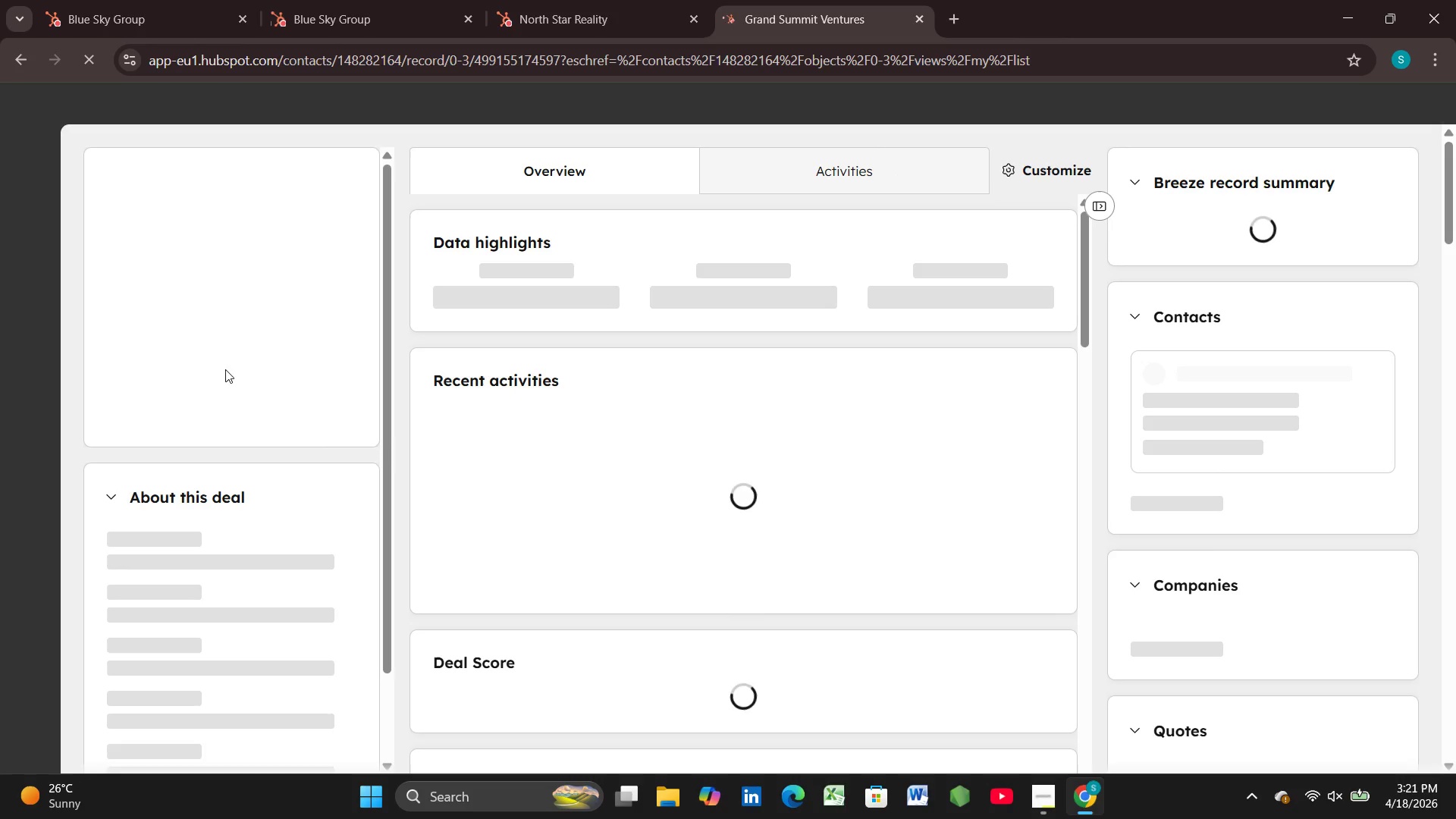 
left_click([308, 487])
 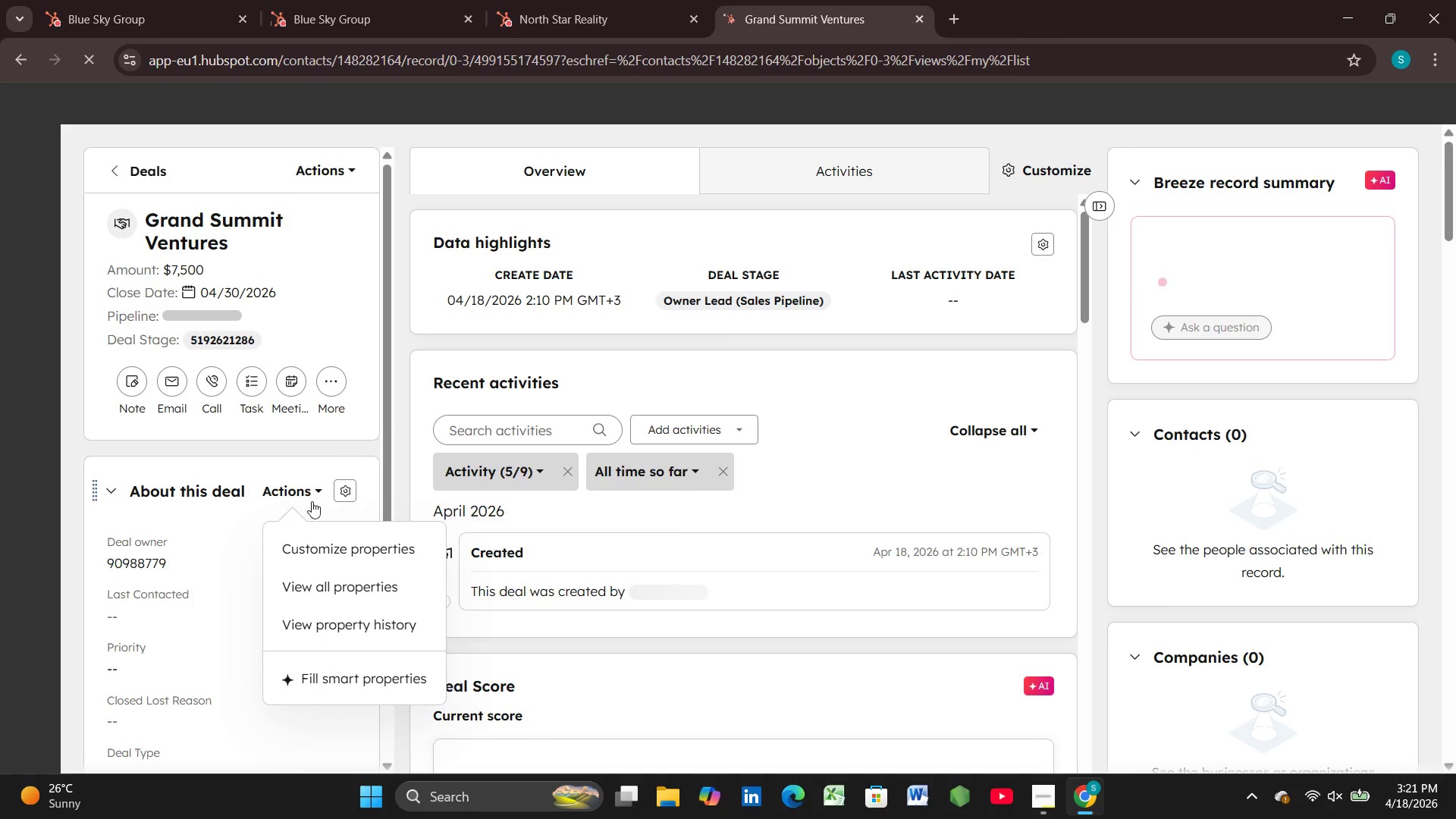 
left_click([309, 582])
 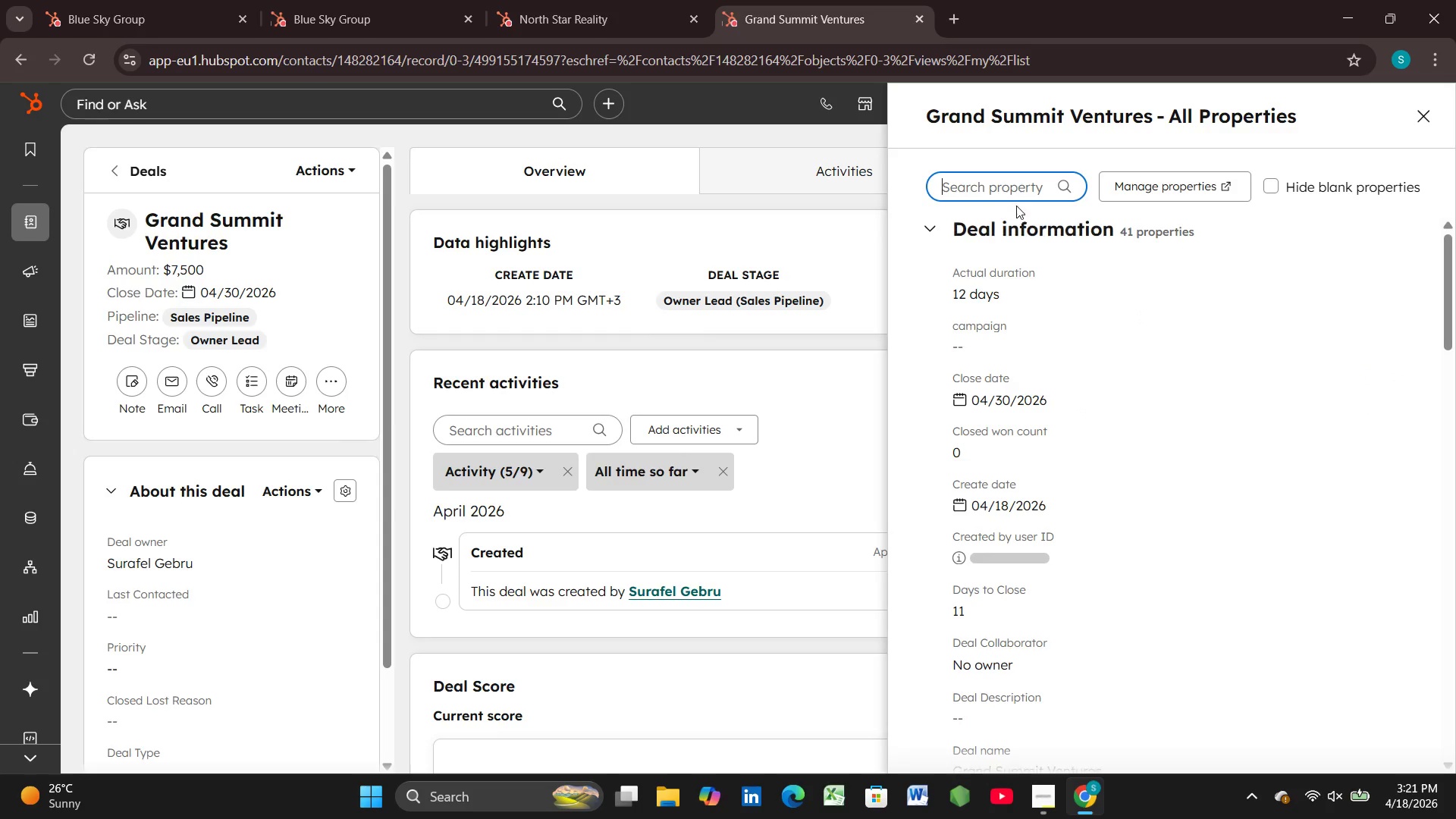 
type(proje)
 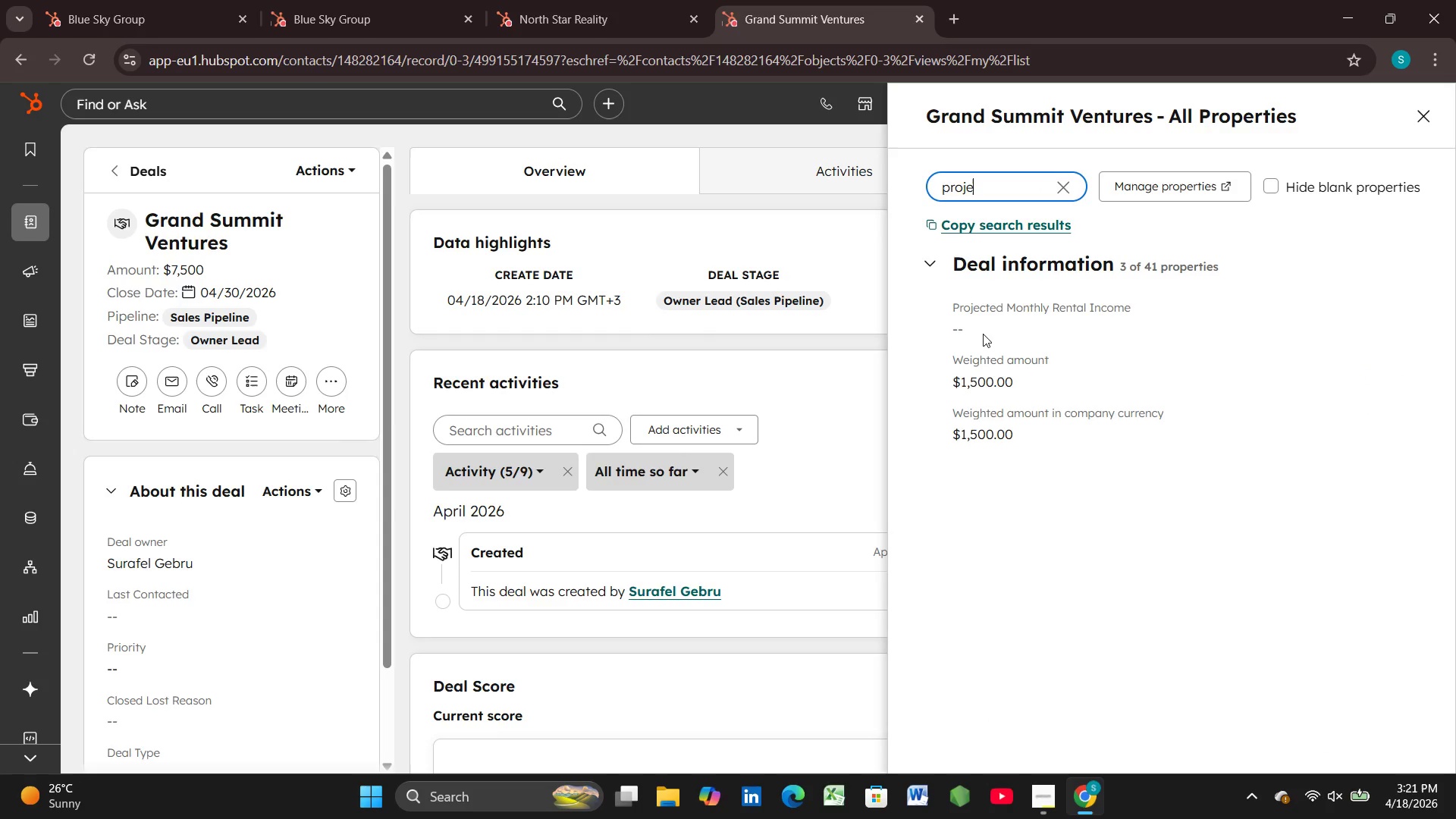 
left_click([983, 334])
 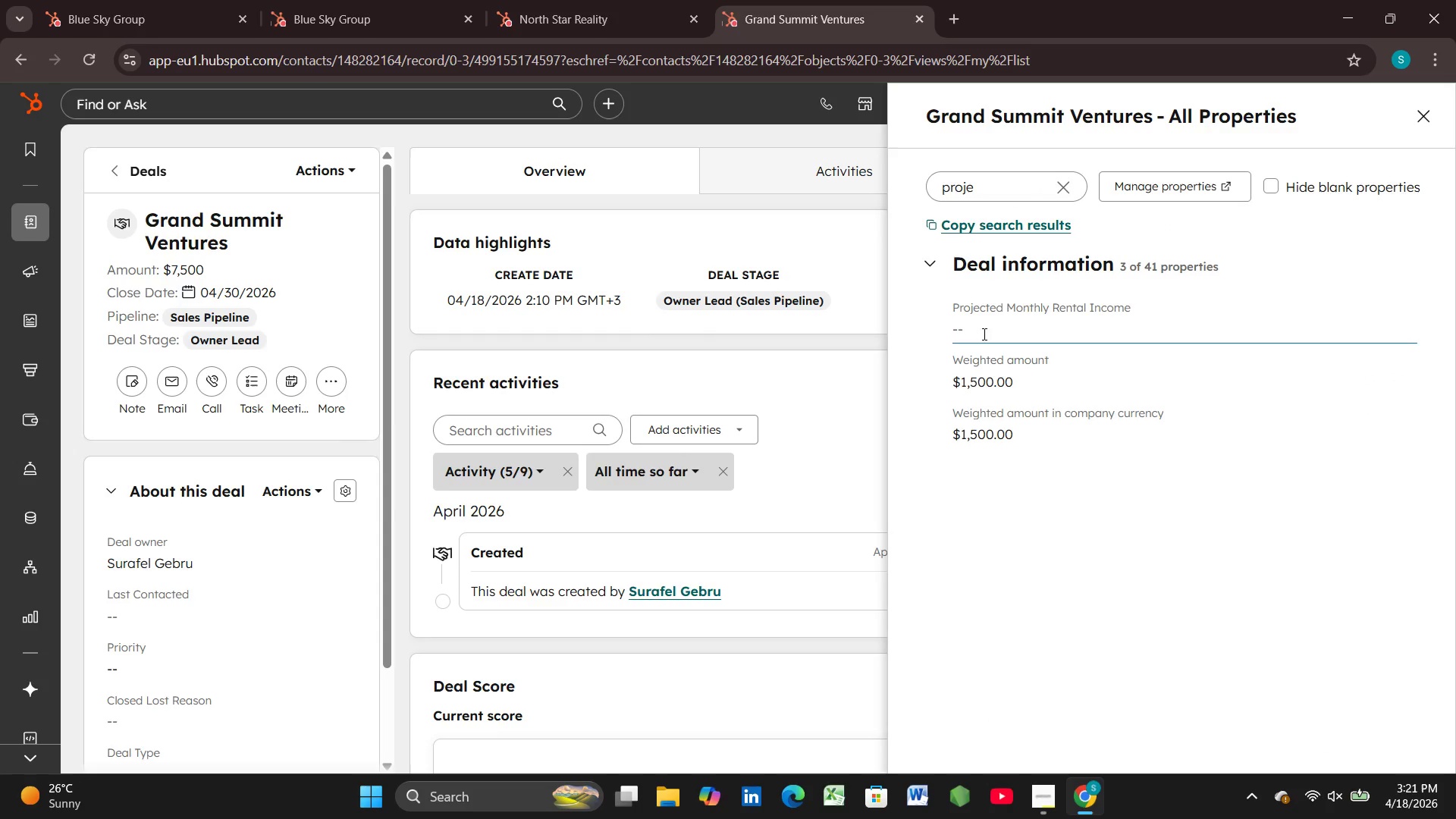 
type($12000)
 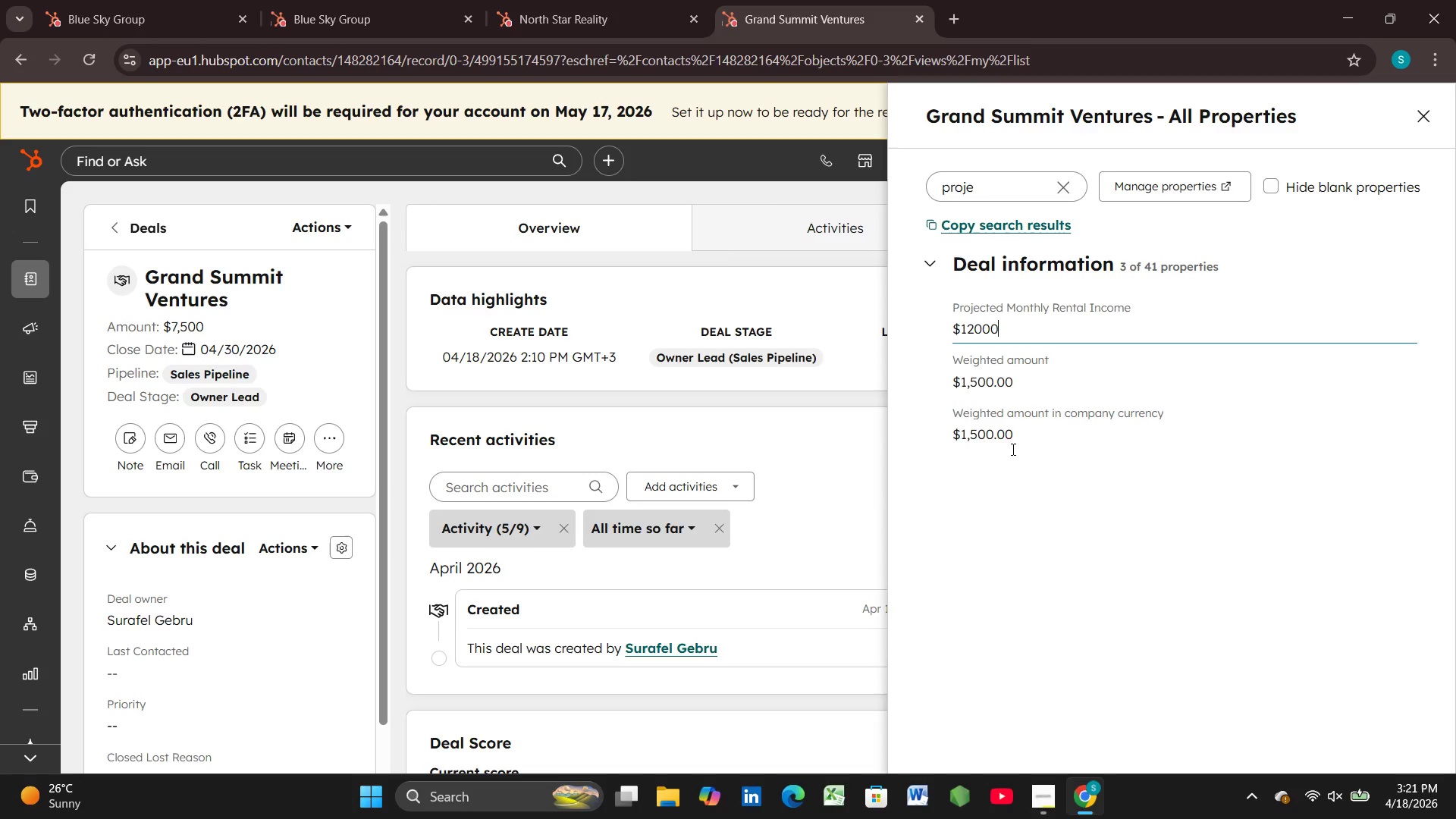 
left_click([1028, 562])
 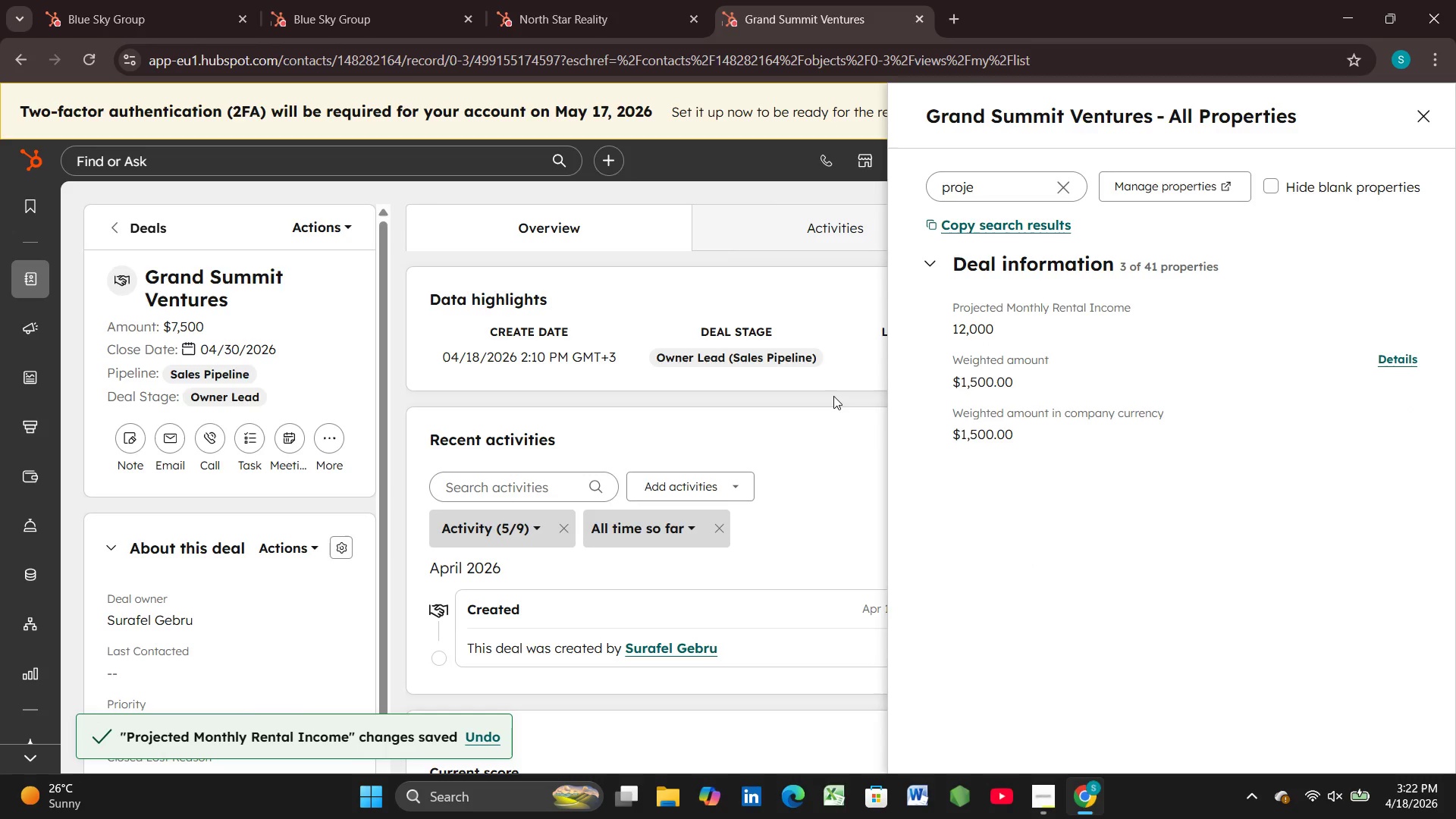 
wait(9.19)
 